 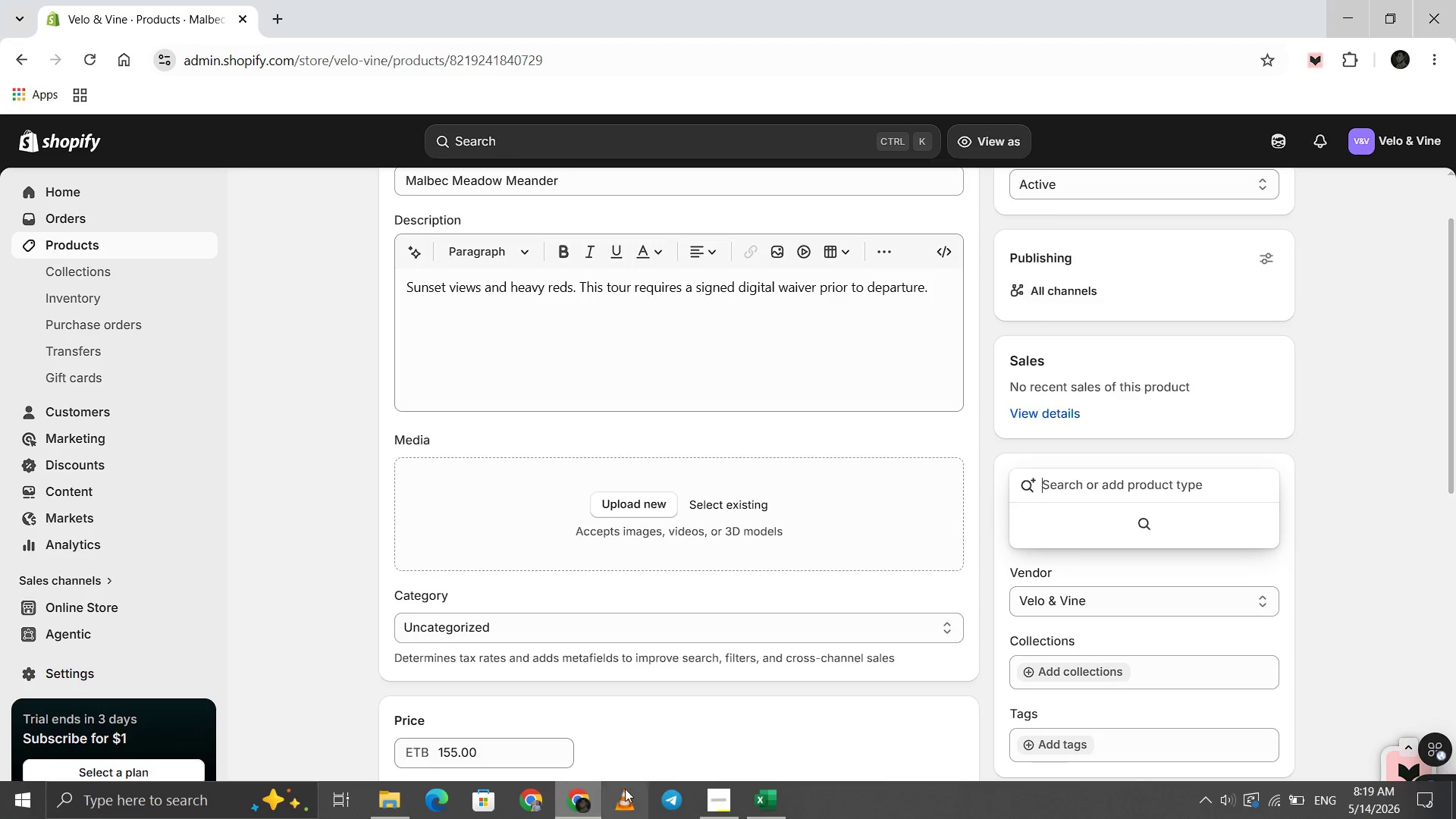 
key(Control+V)
 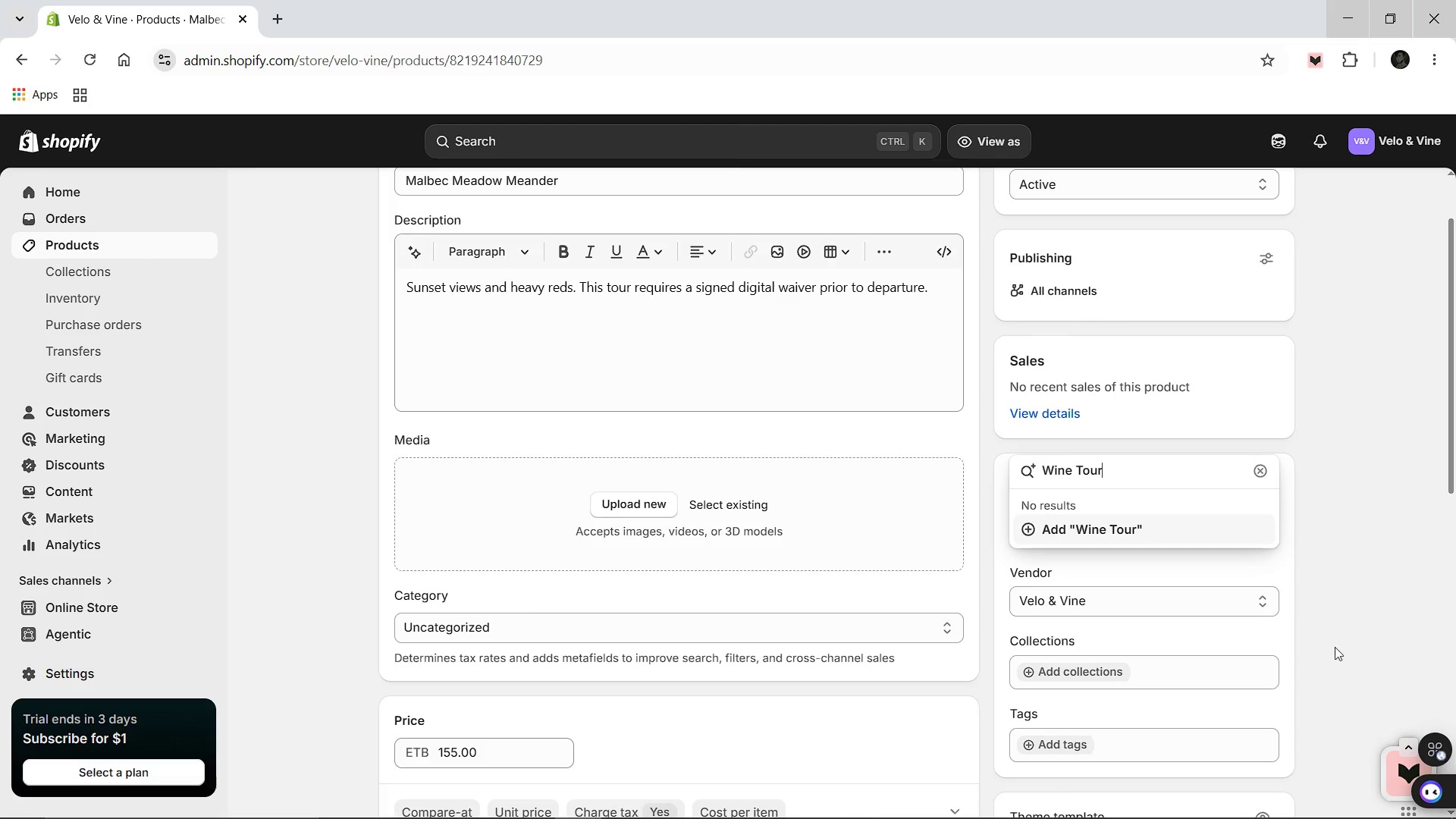 
left_click([1058, 539])
 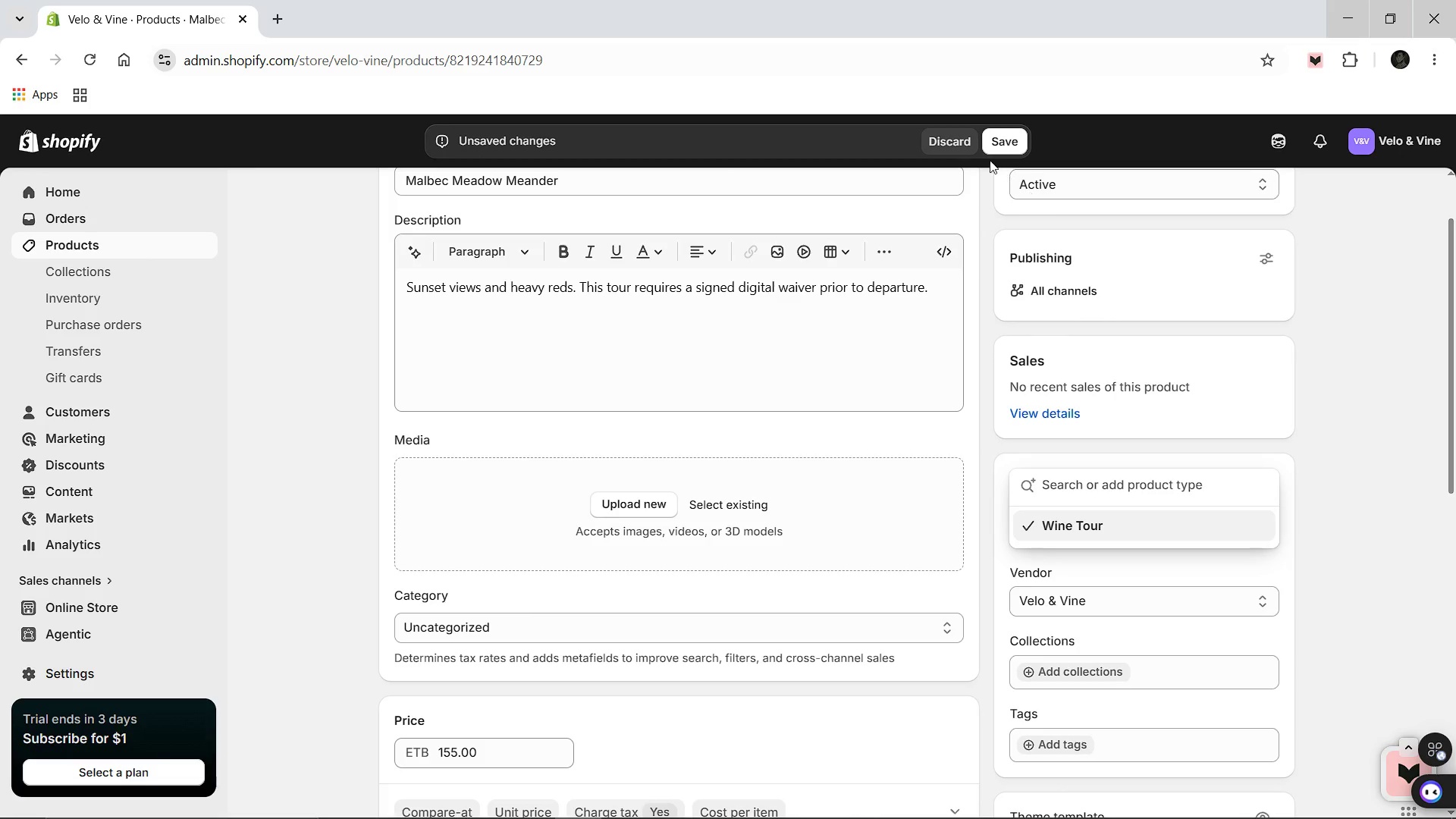 
left_click([996, 149])
 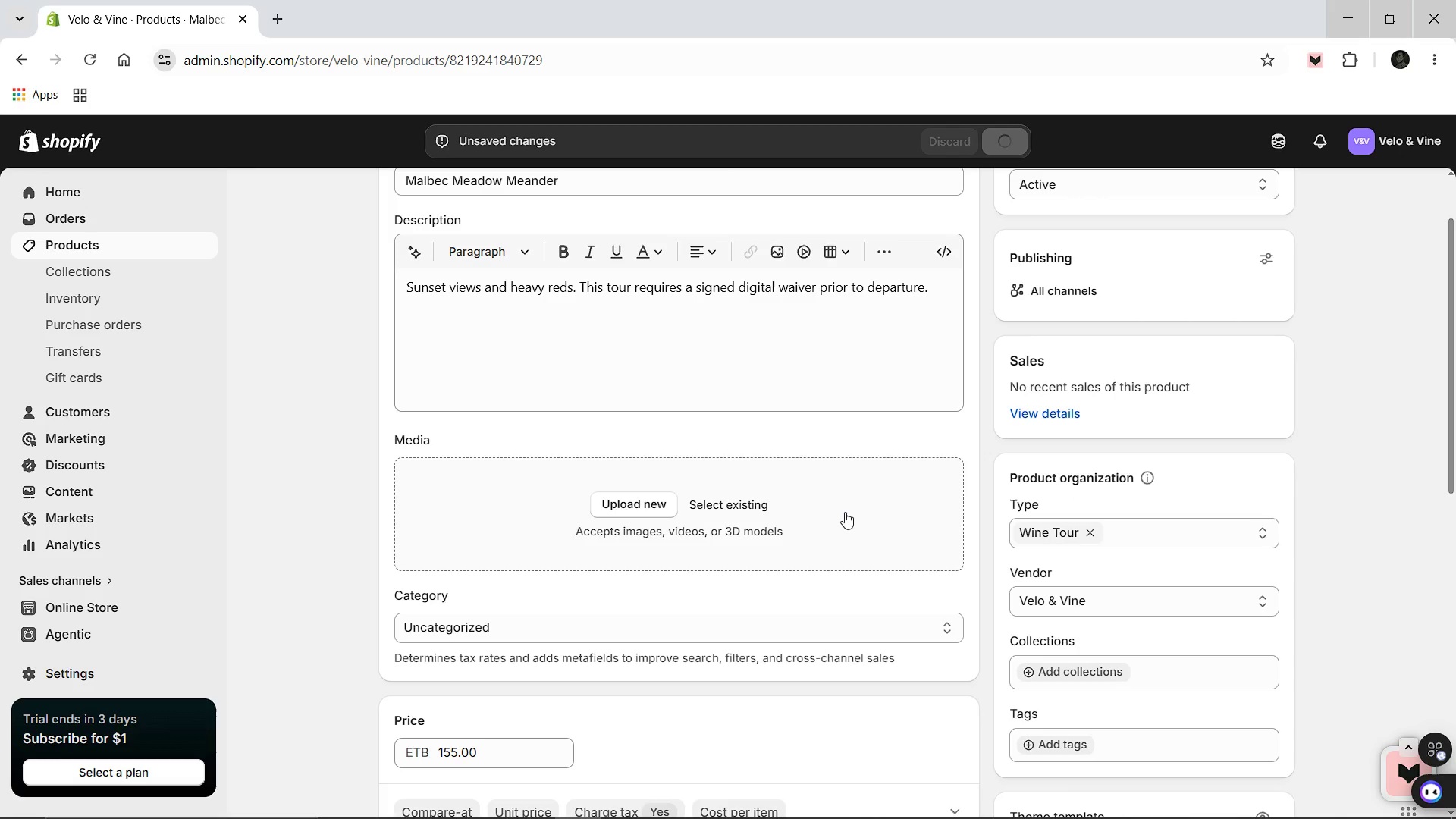 
scroll: coordinate [790, 489], scroll_direction: up, amount: 6.0
 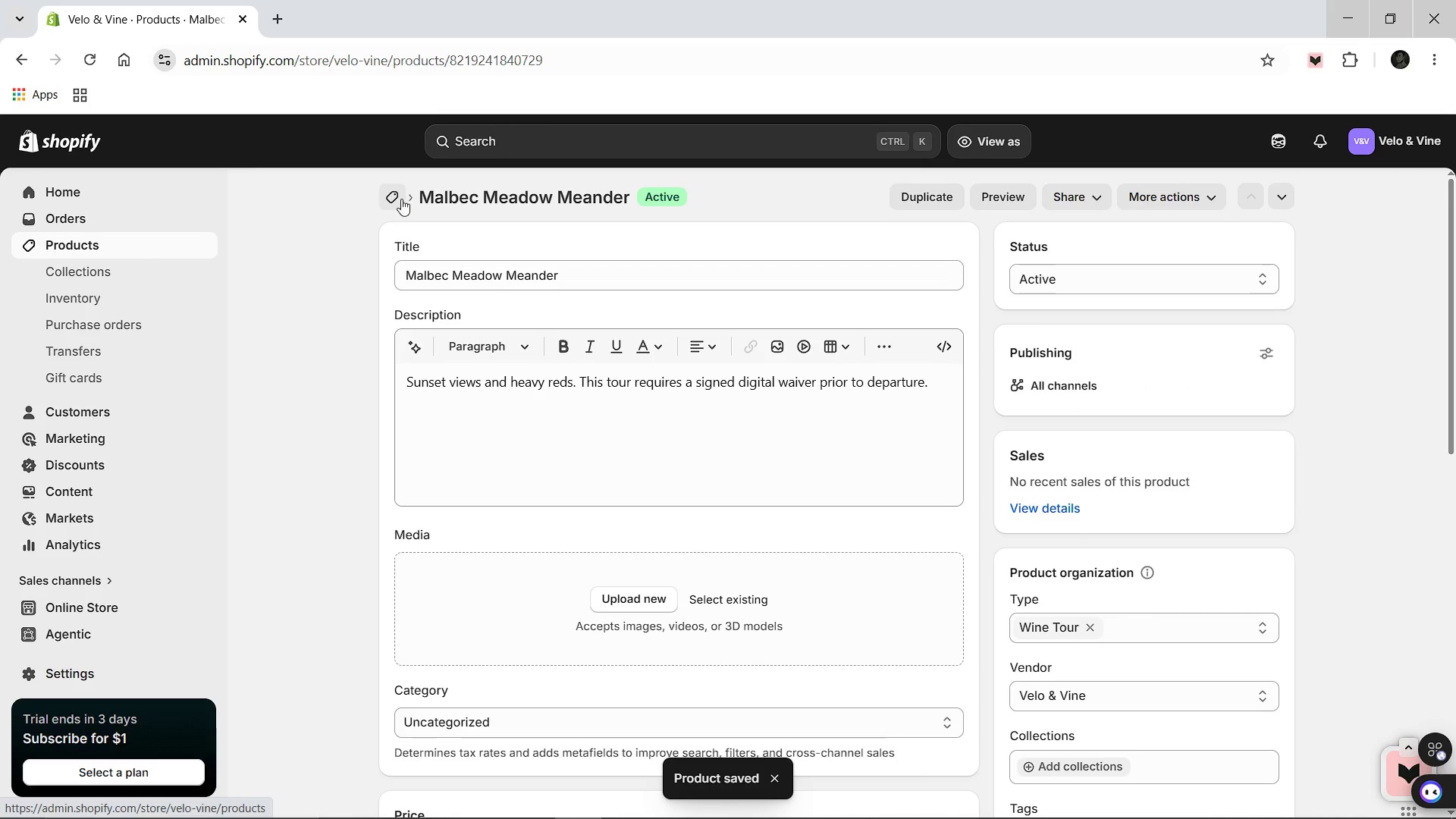 
left_click([401, 199])
 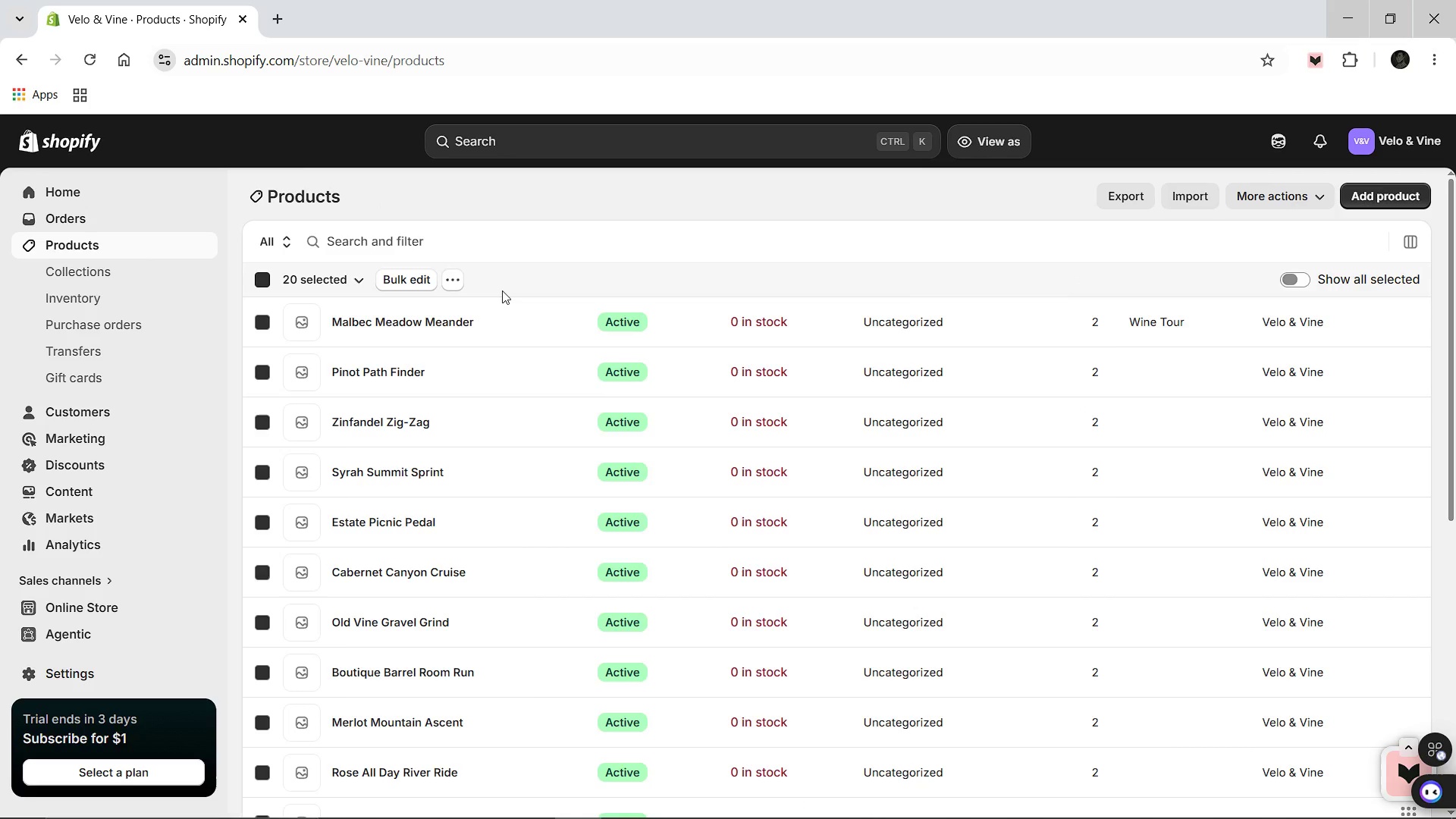 
wait(6.66)
 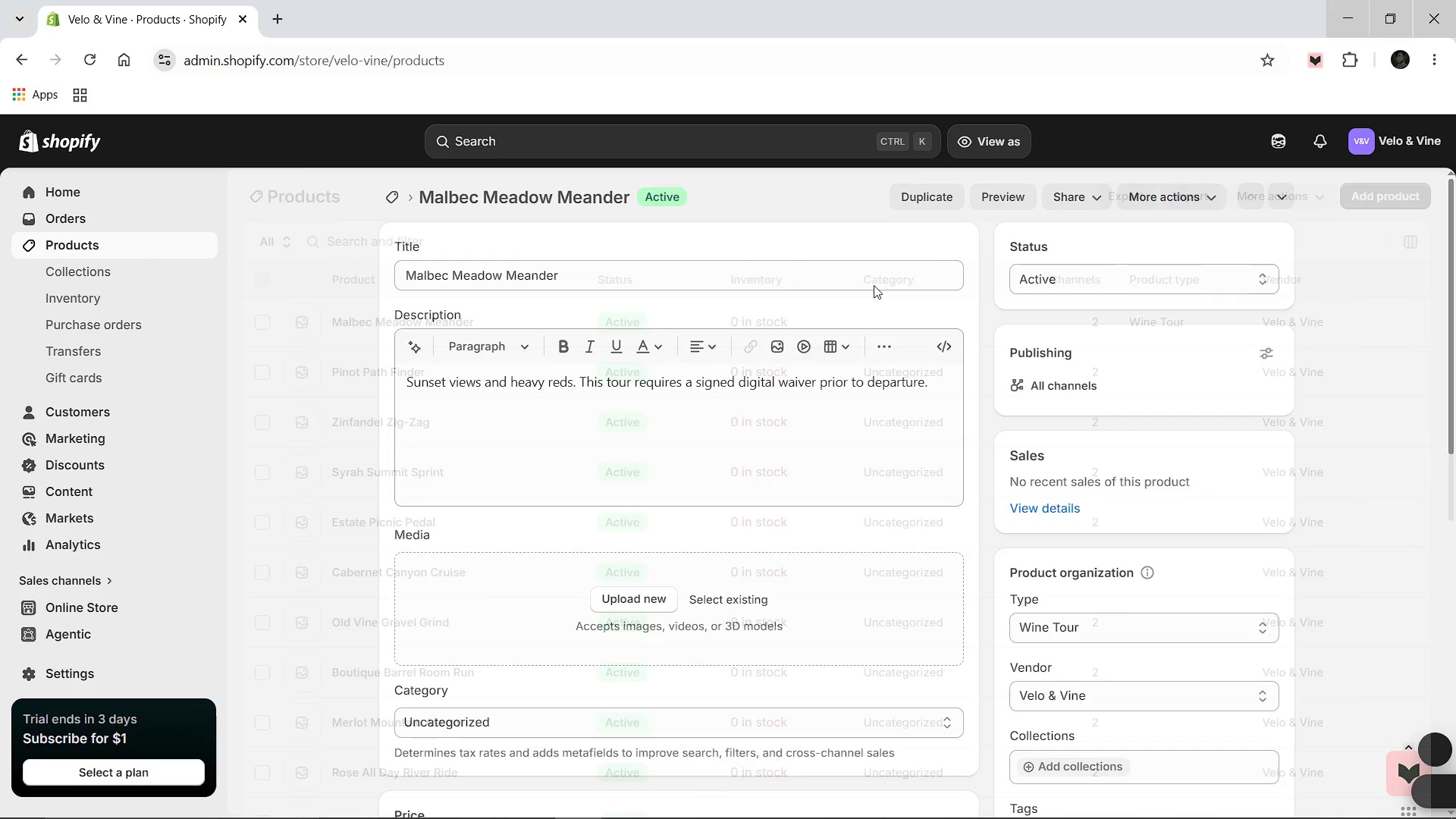 
left_click([424, 276])
 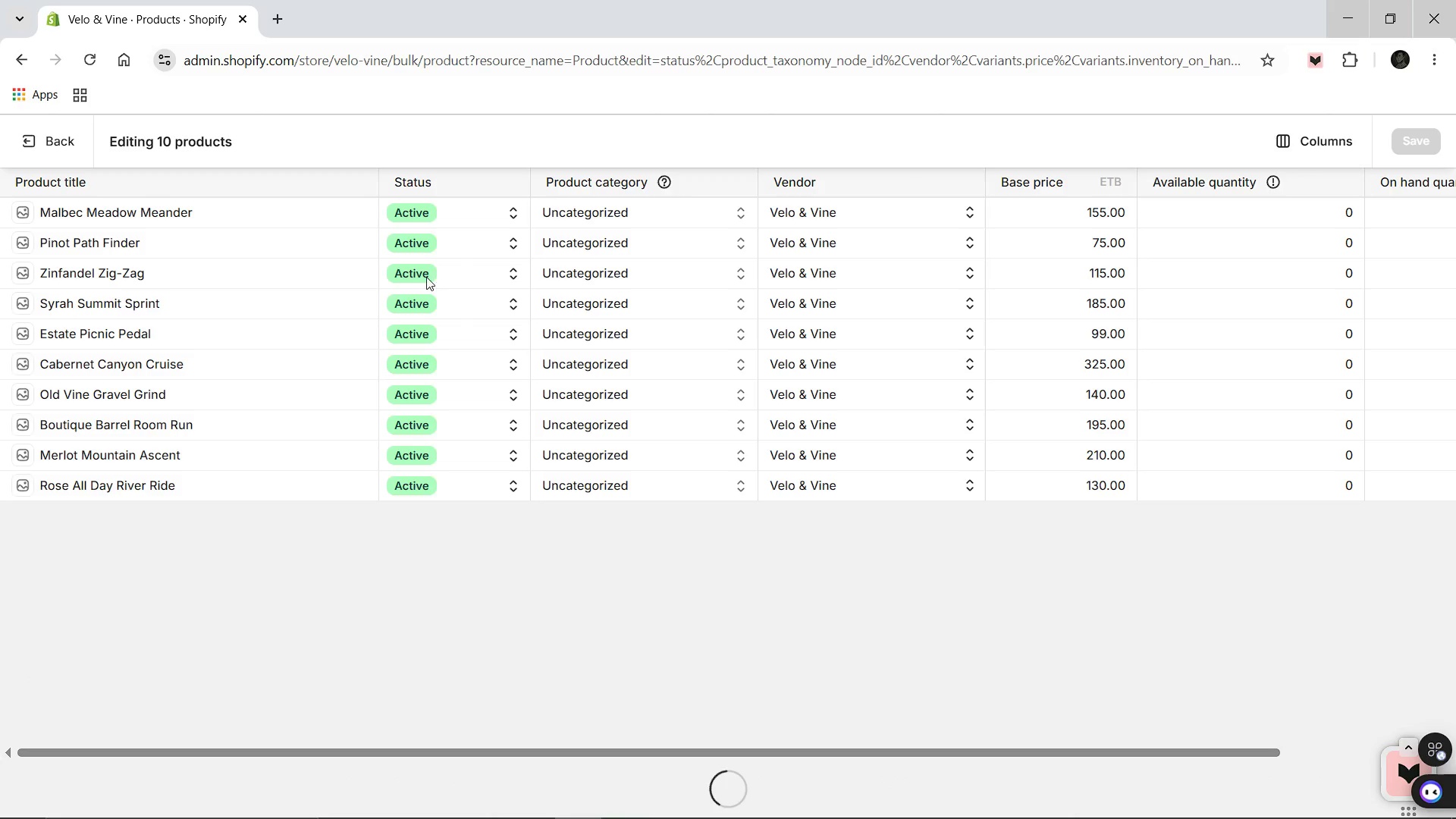 
wait(13.16)
 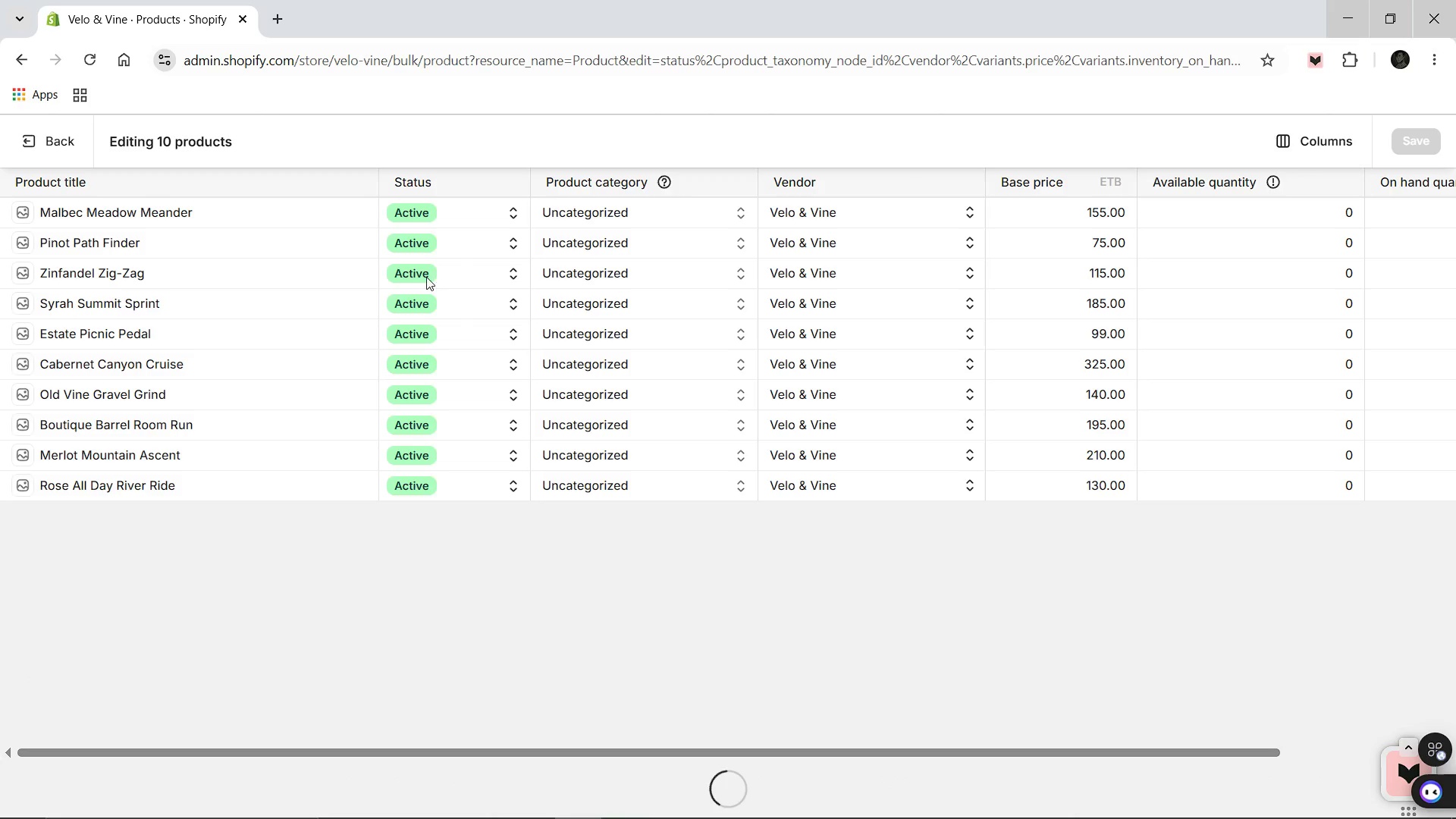 
left_click([1286, 140])
 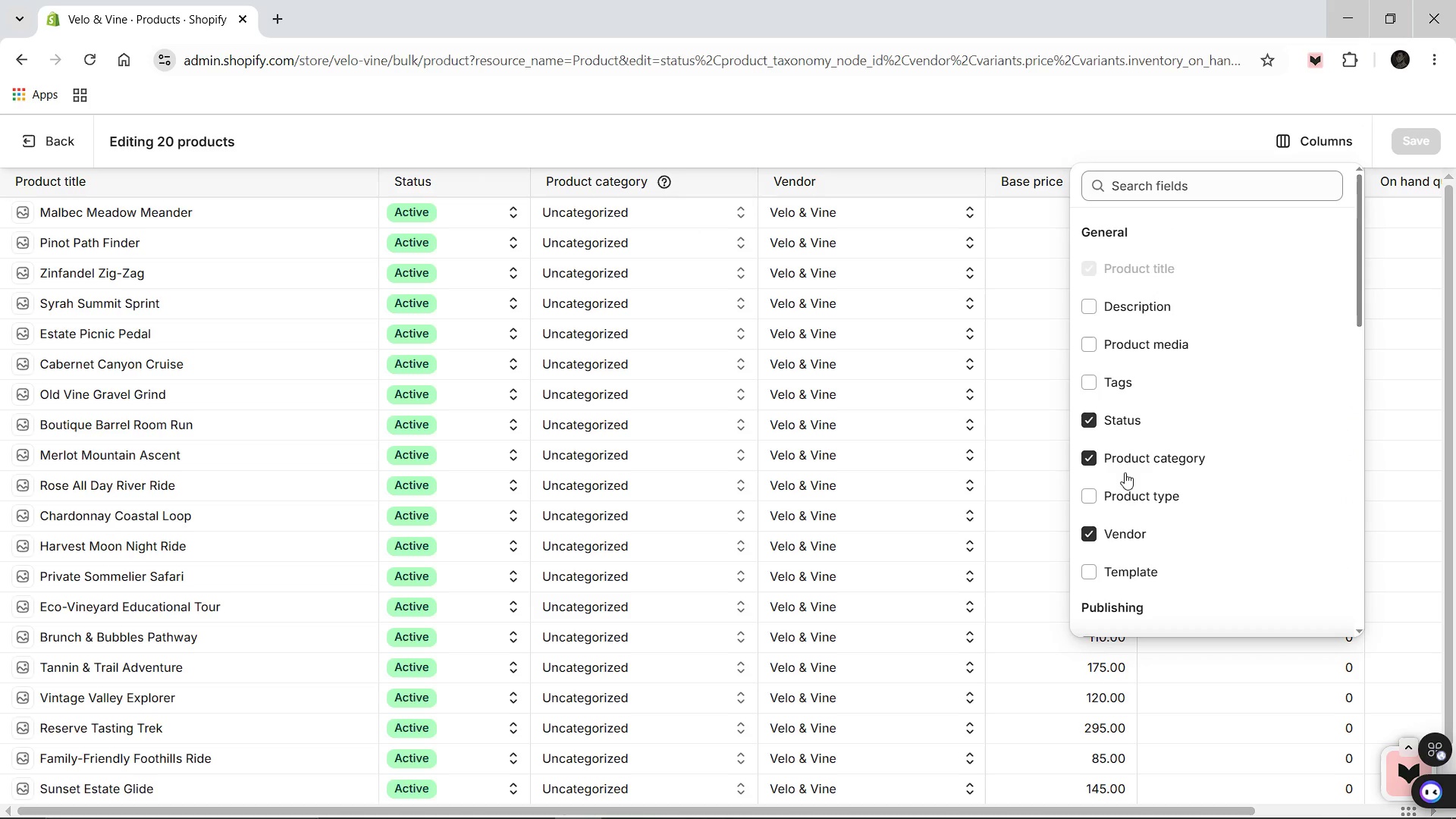 
left_click([1087, 496])
 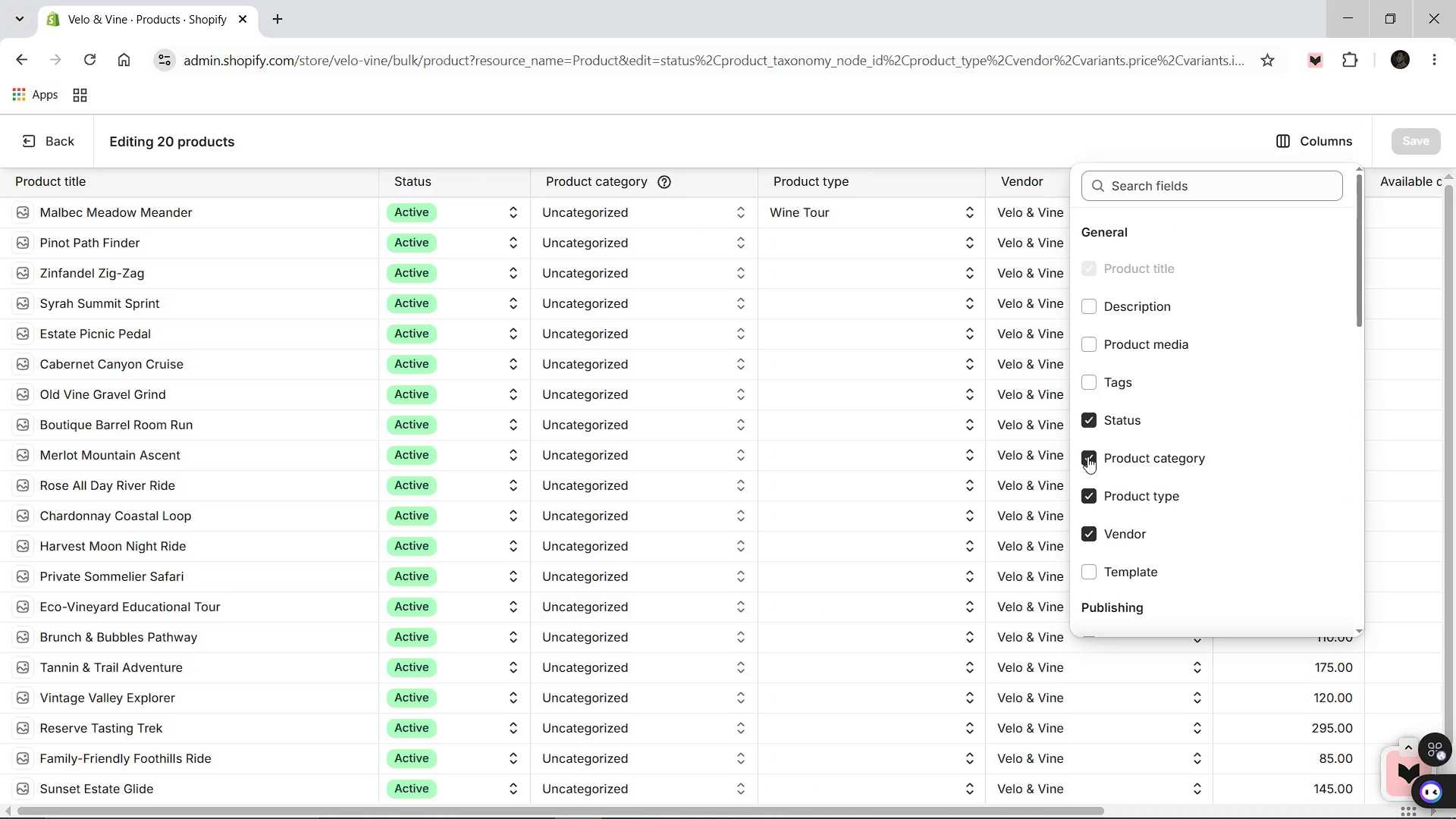 
left_click_drag(start_coordinate=[1087, 457], to_coordinate=[1088, 452])
 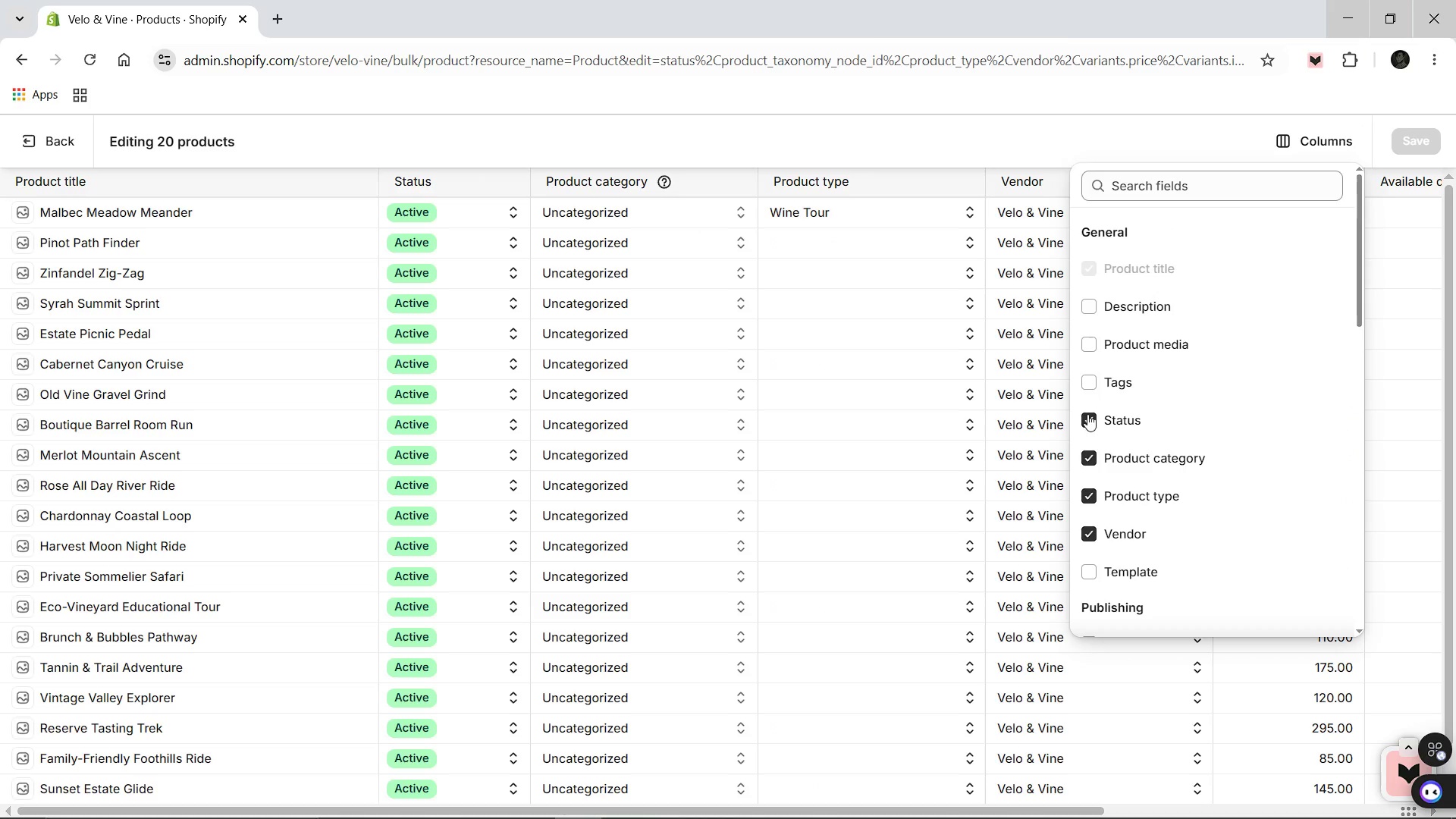 
left_click([1087, 414])
 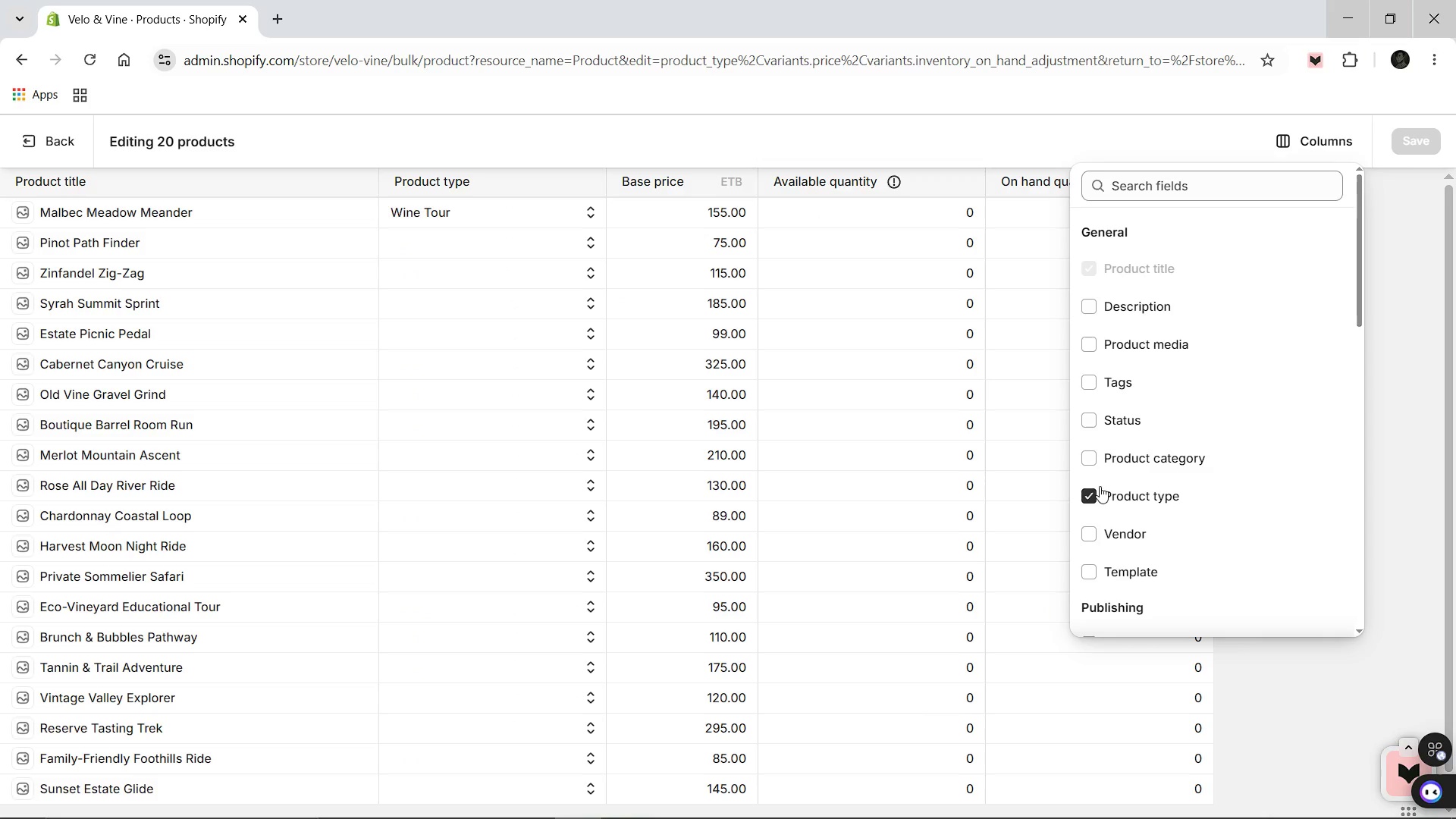 
scroll: coordinate [1146, 475], scroll_direction: down, amount: 4.0
 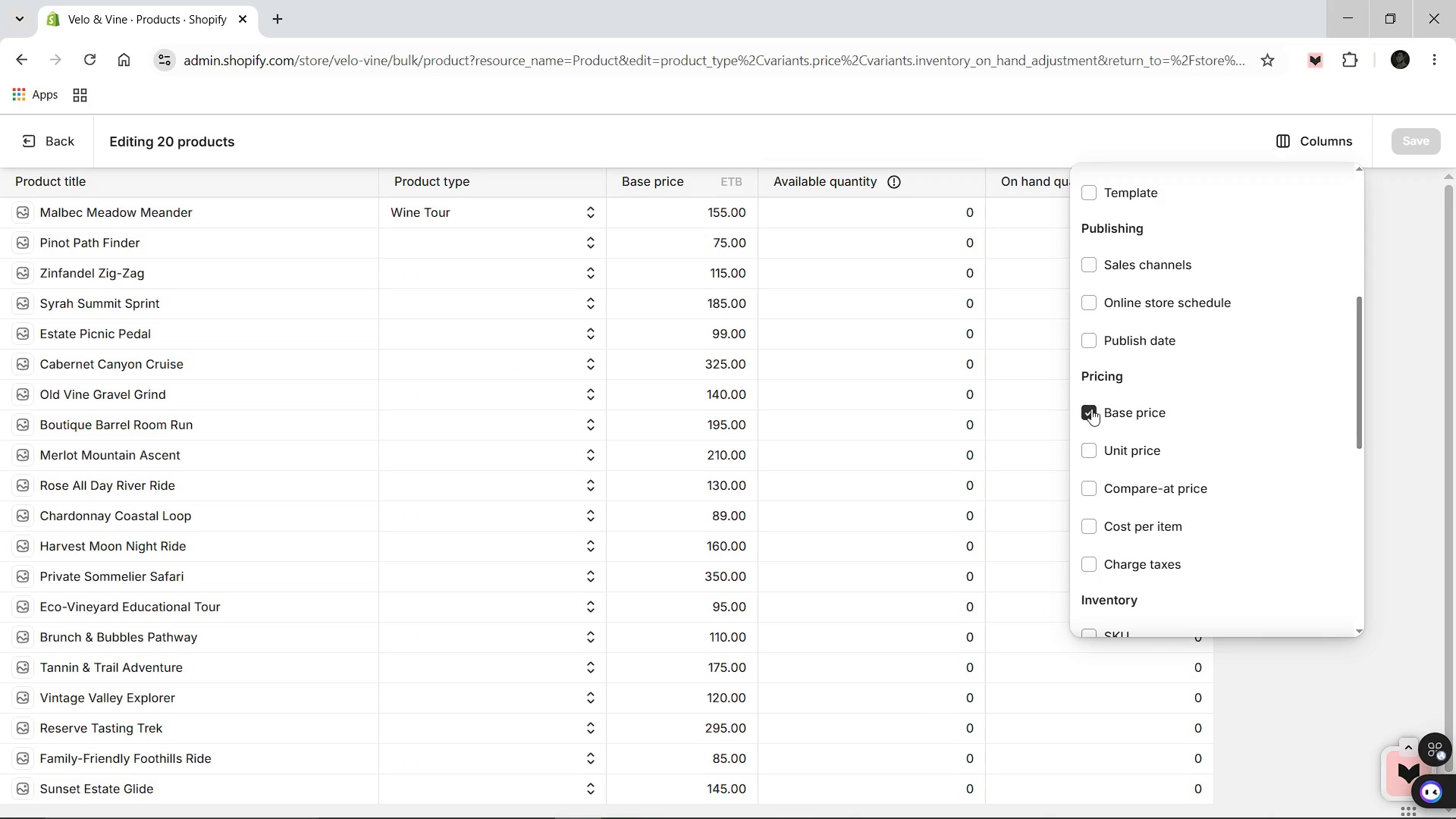 
left_click([1091, 408])
 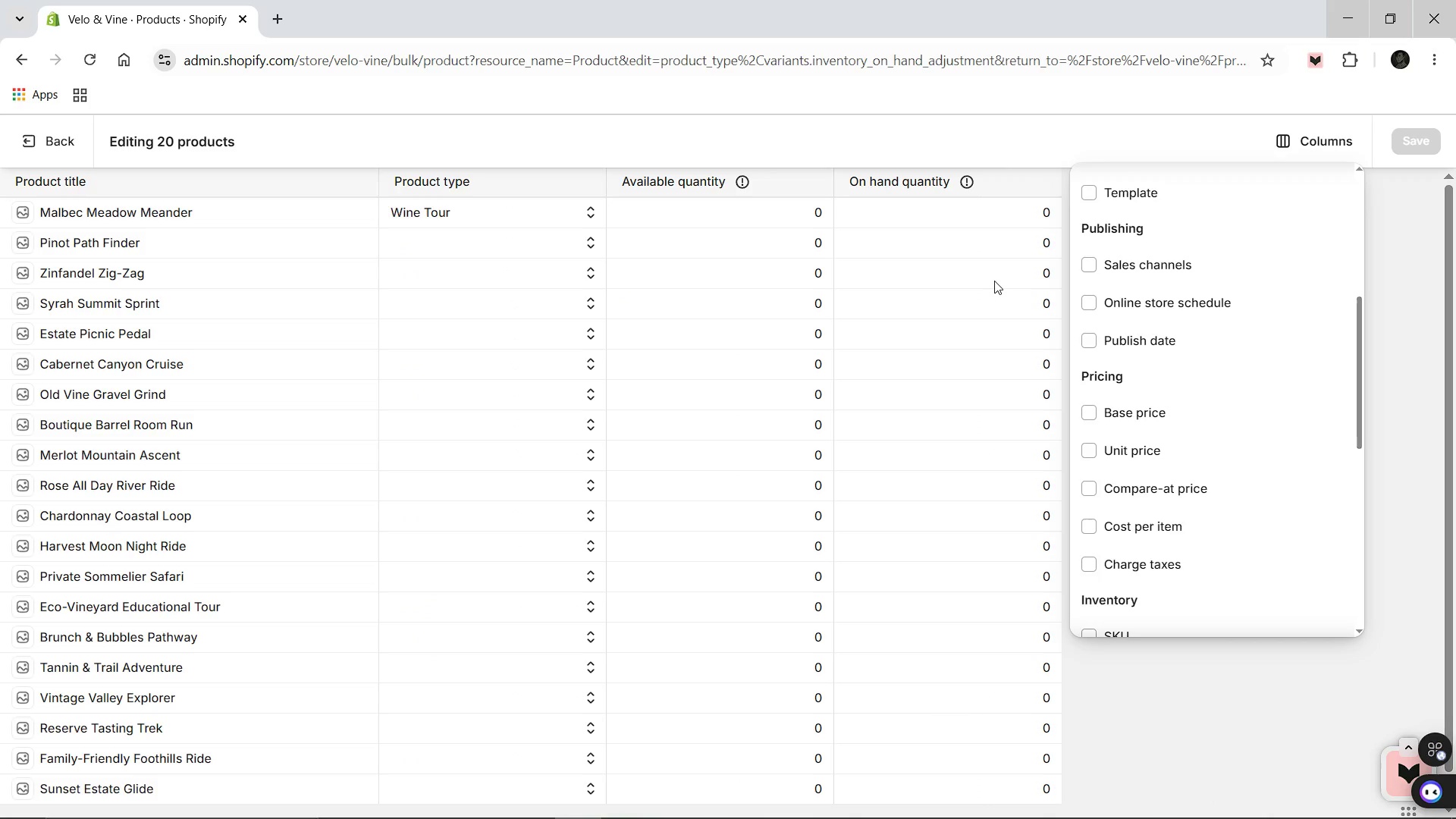 
left_click([994, 281])
 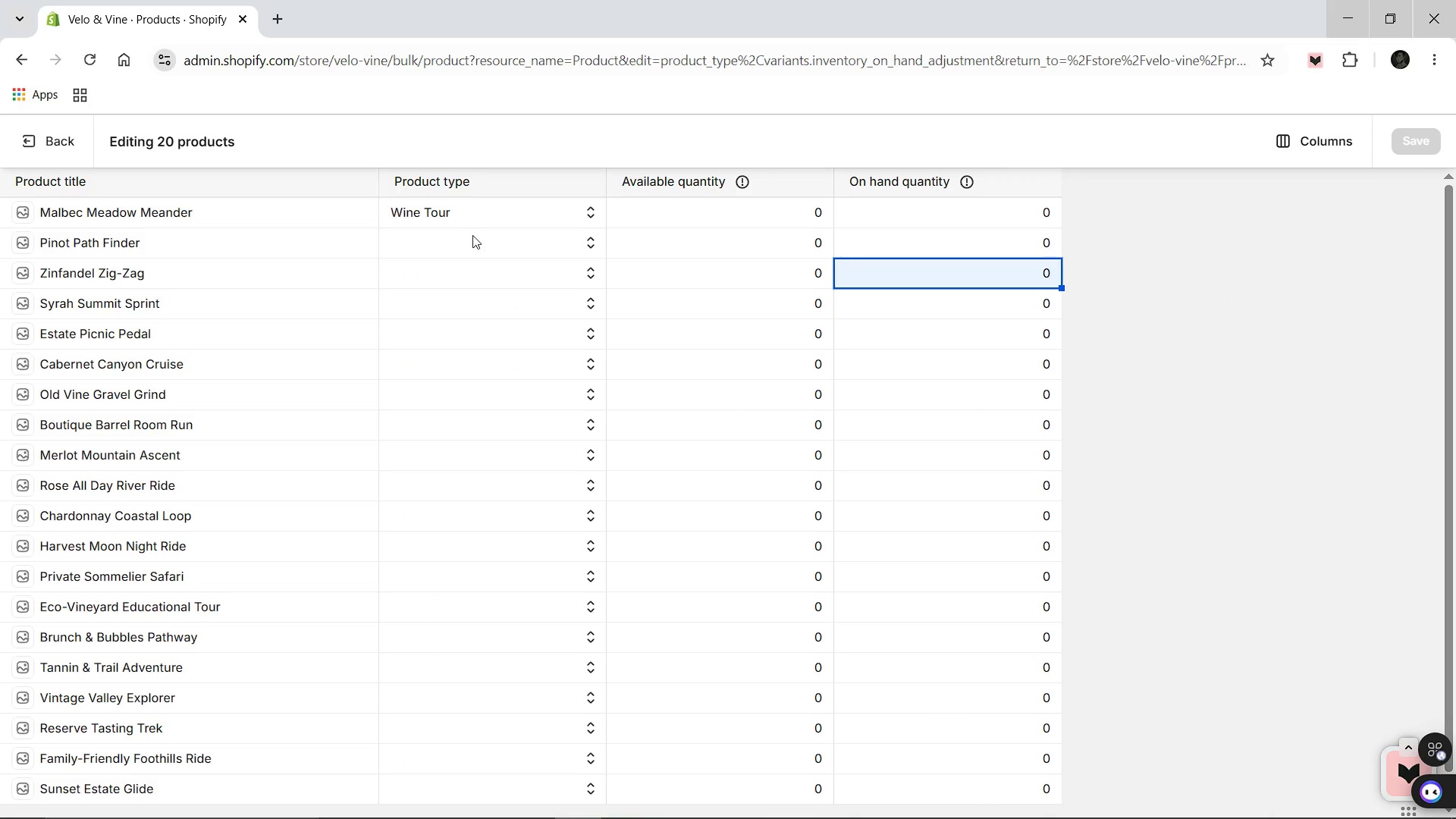 
left_click([472, 235])
 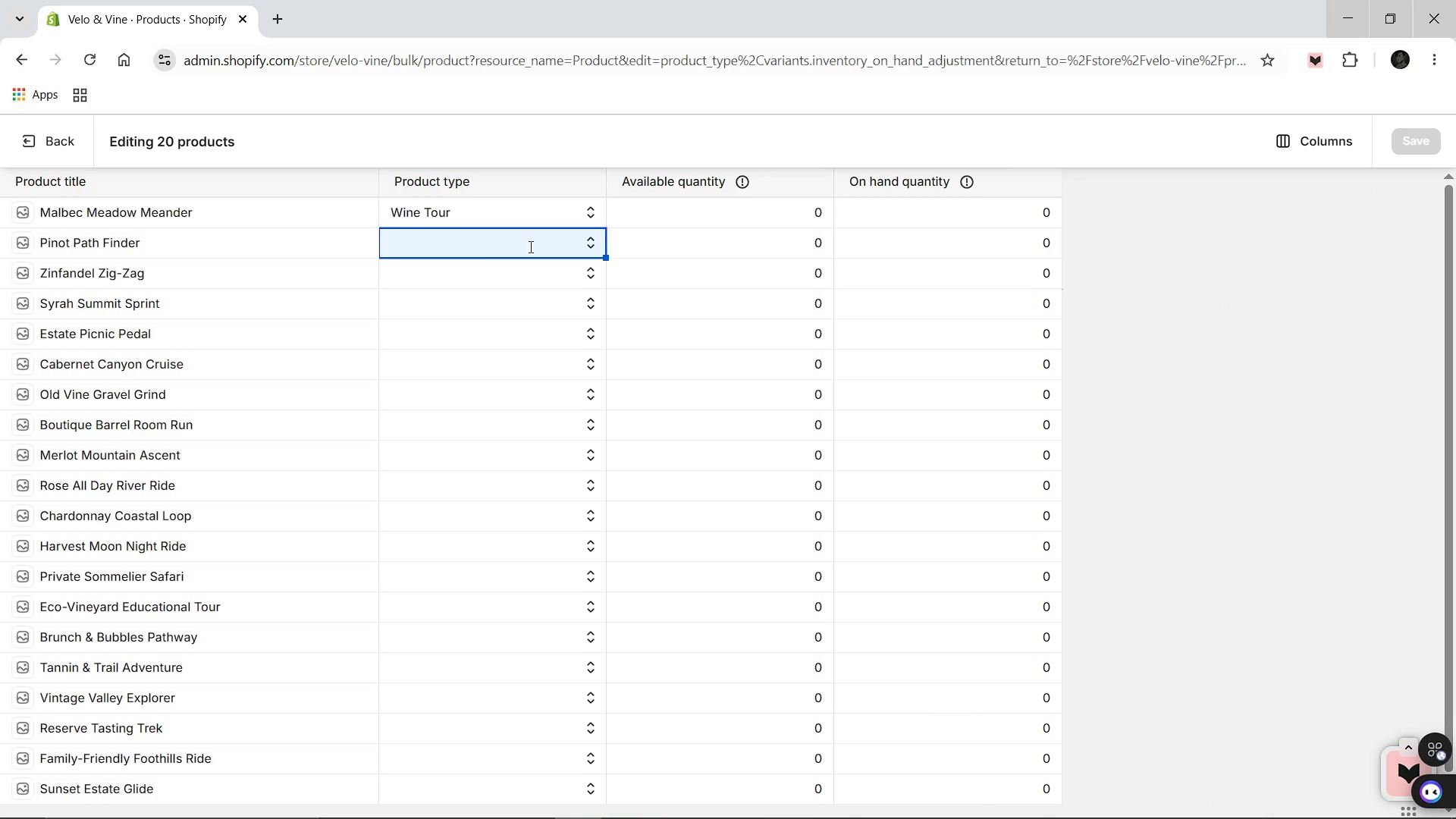 
key(Control+V)
 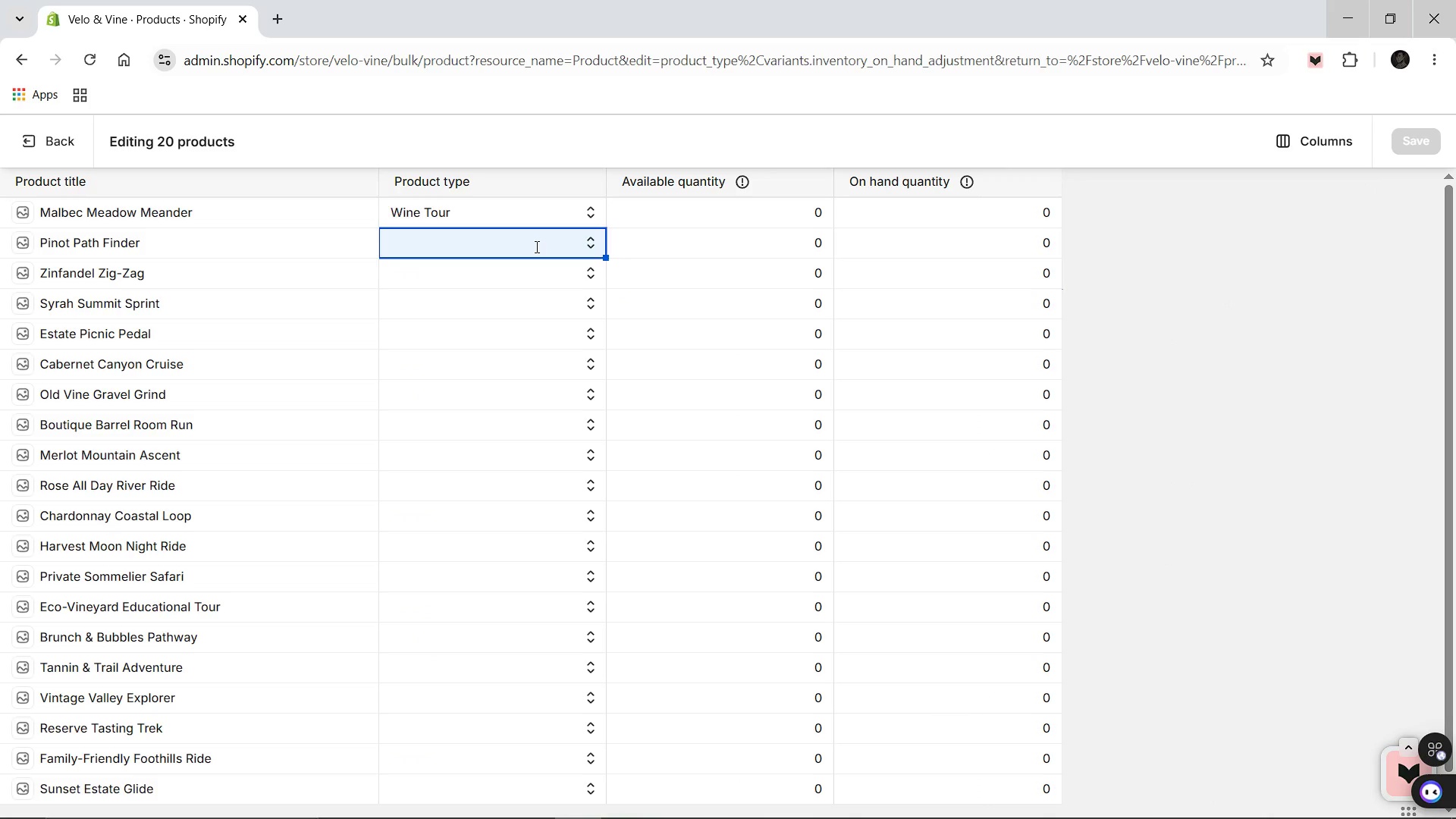 
left_click([535, 246])
 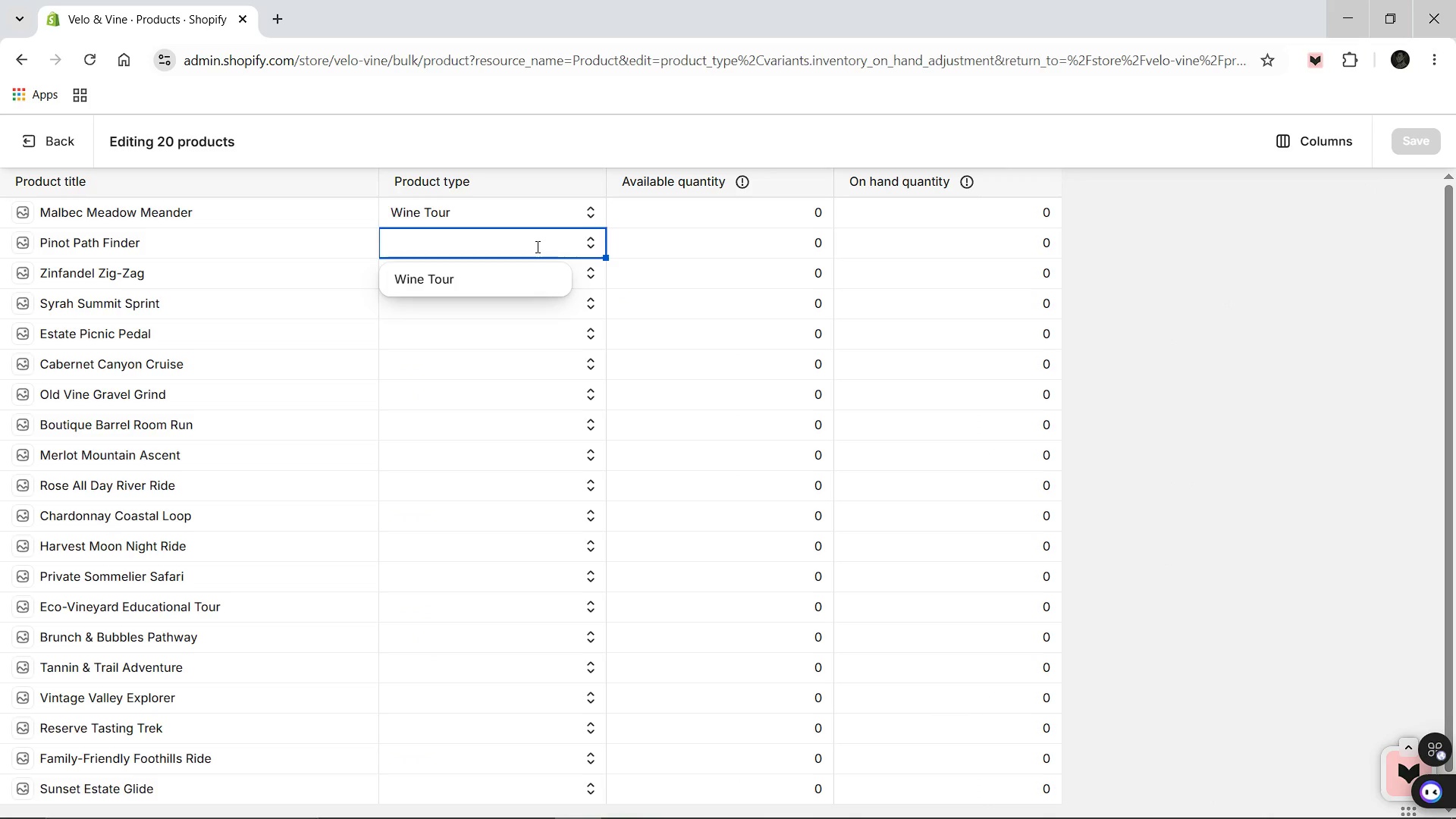 
key(Control+V)
 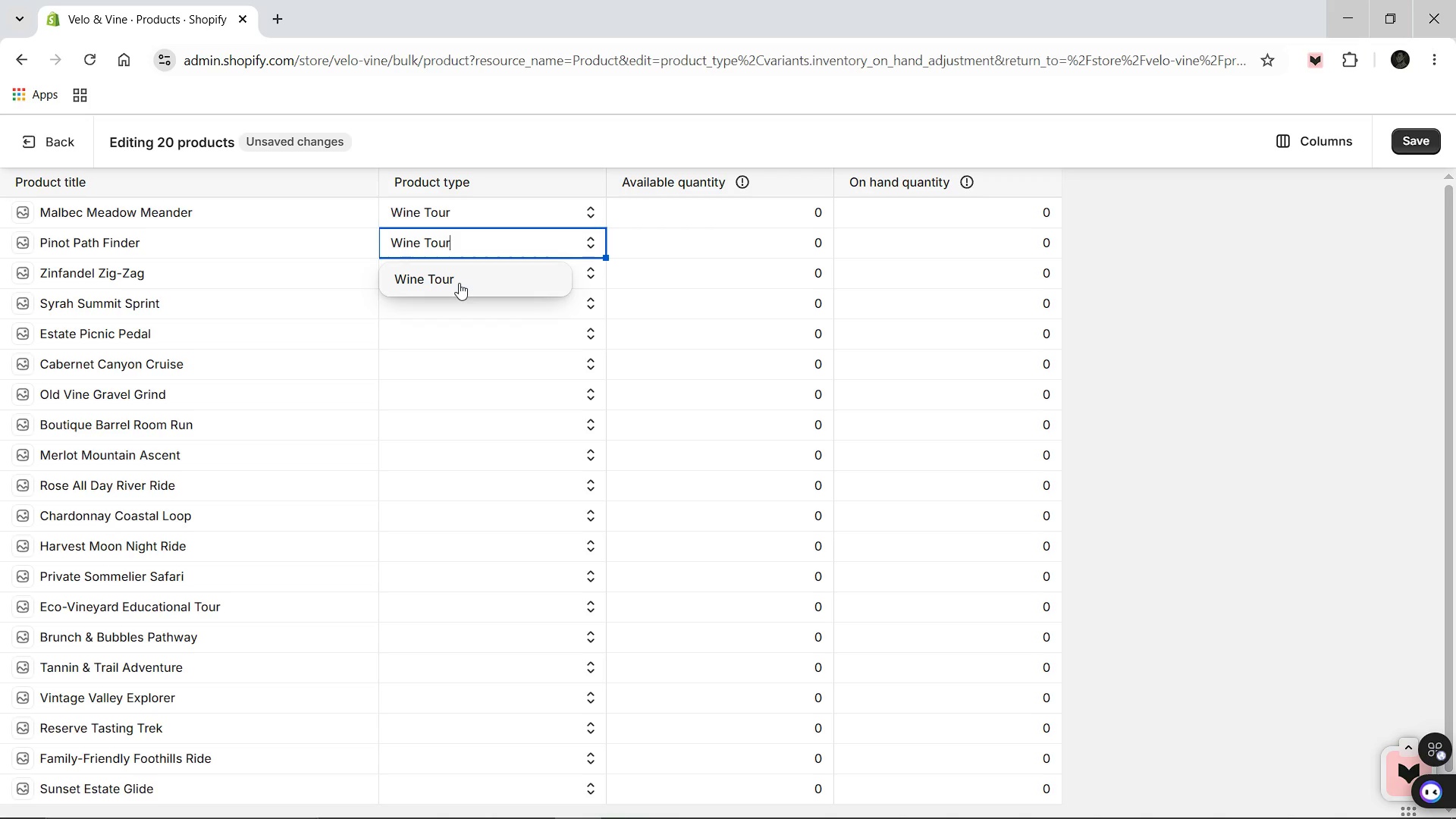 
left_click([459, 283])
 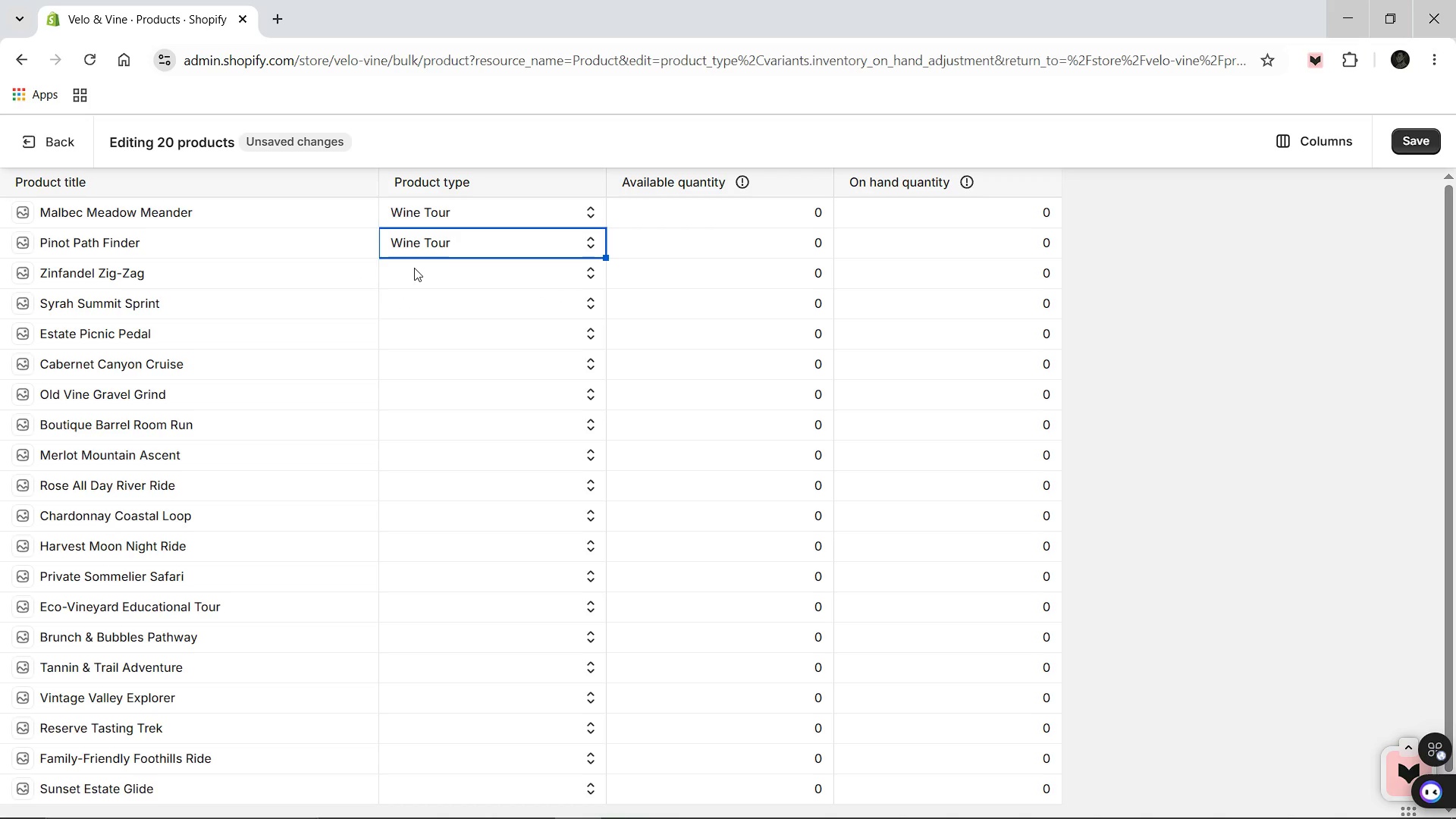 
left_click([414, 268])
 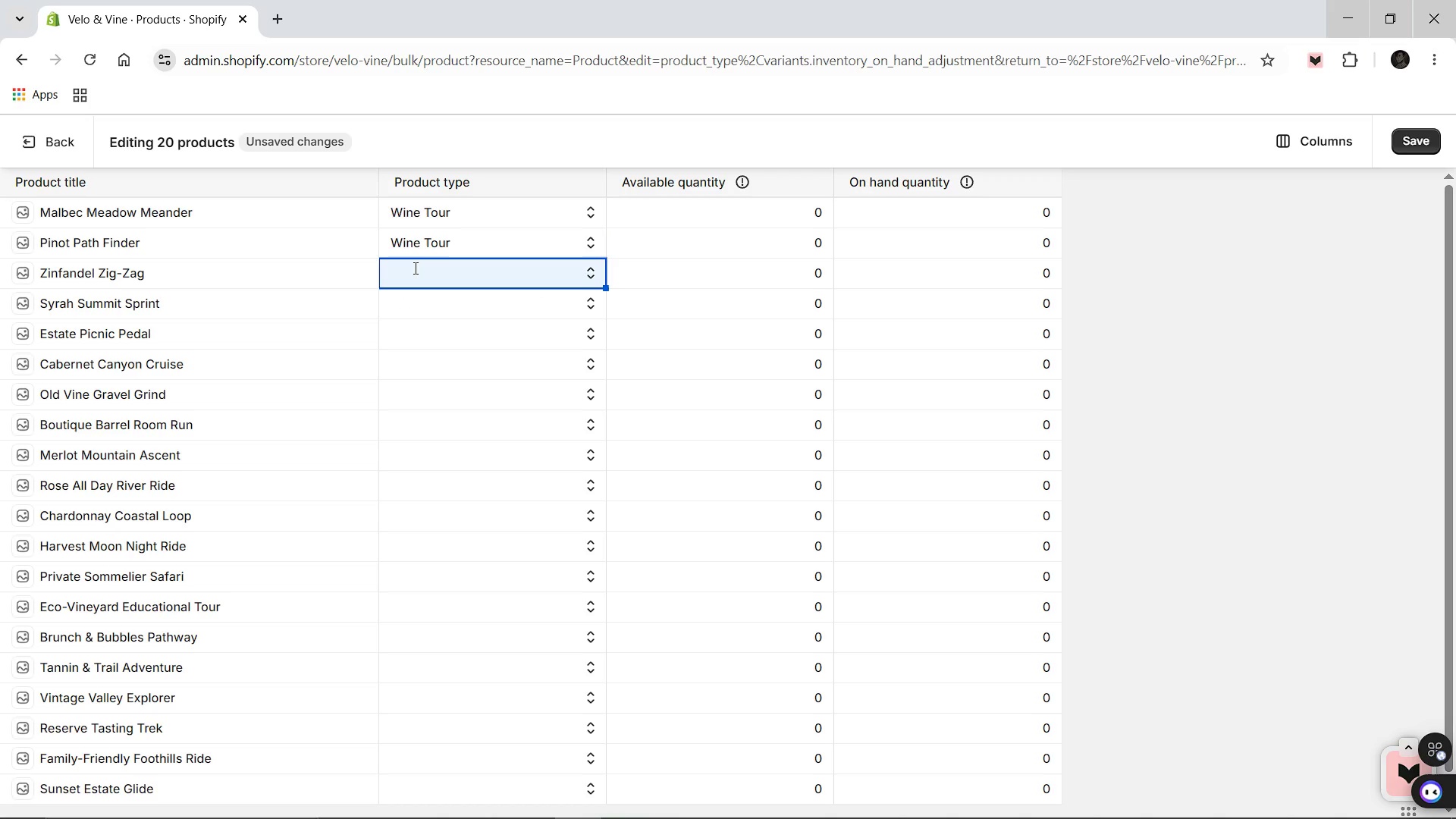 
left_click([414, 268])
 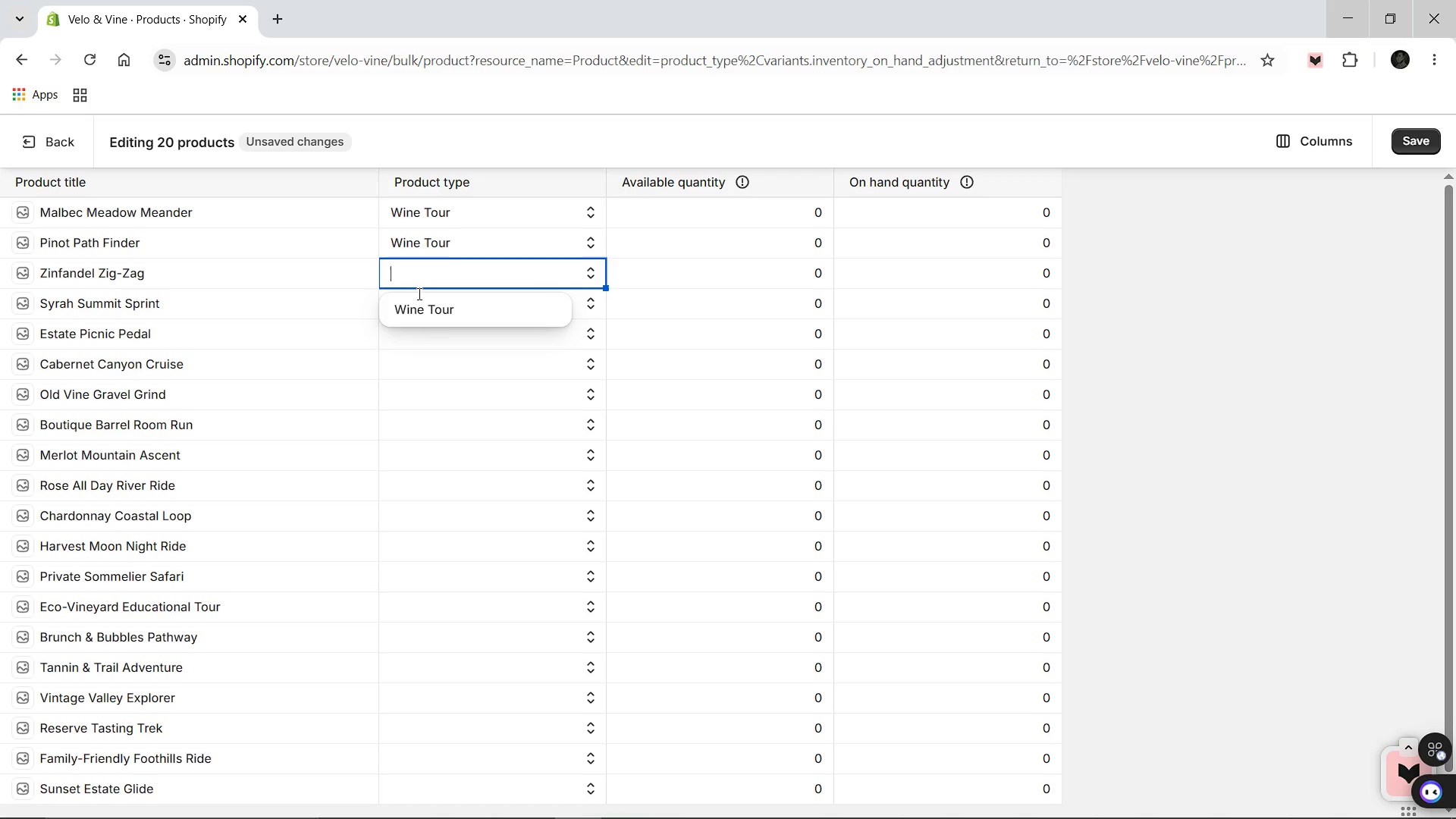 
left_click([418, 303])
 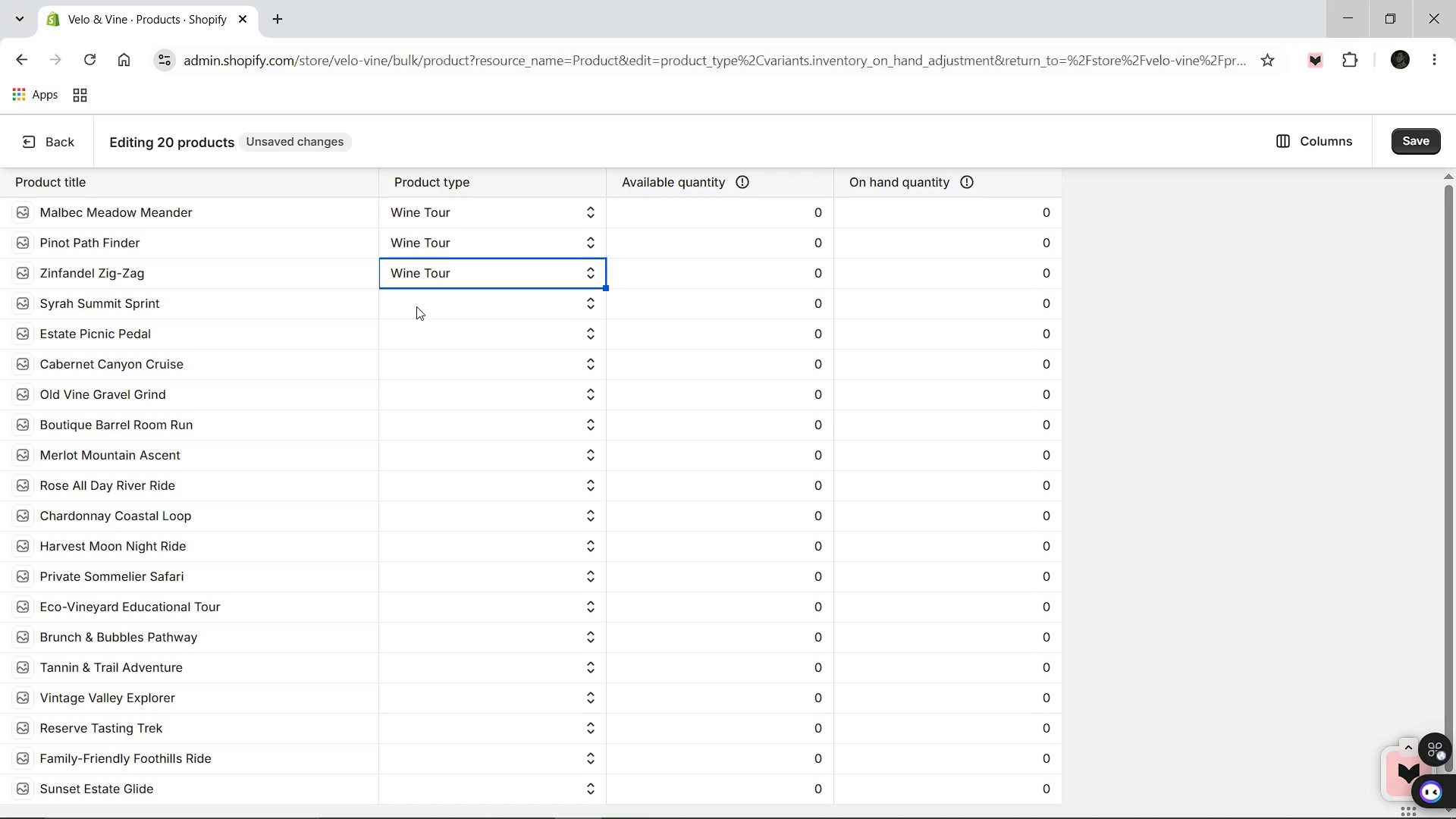 
left_click([416, 306])
 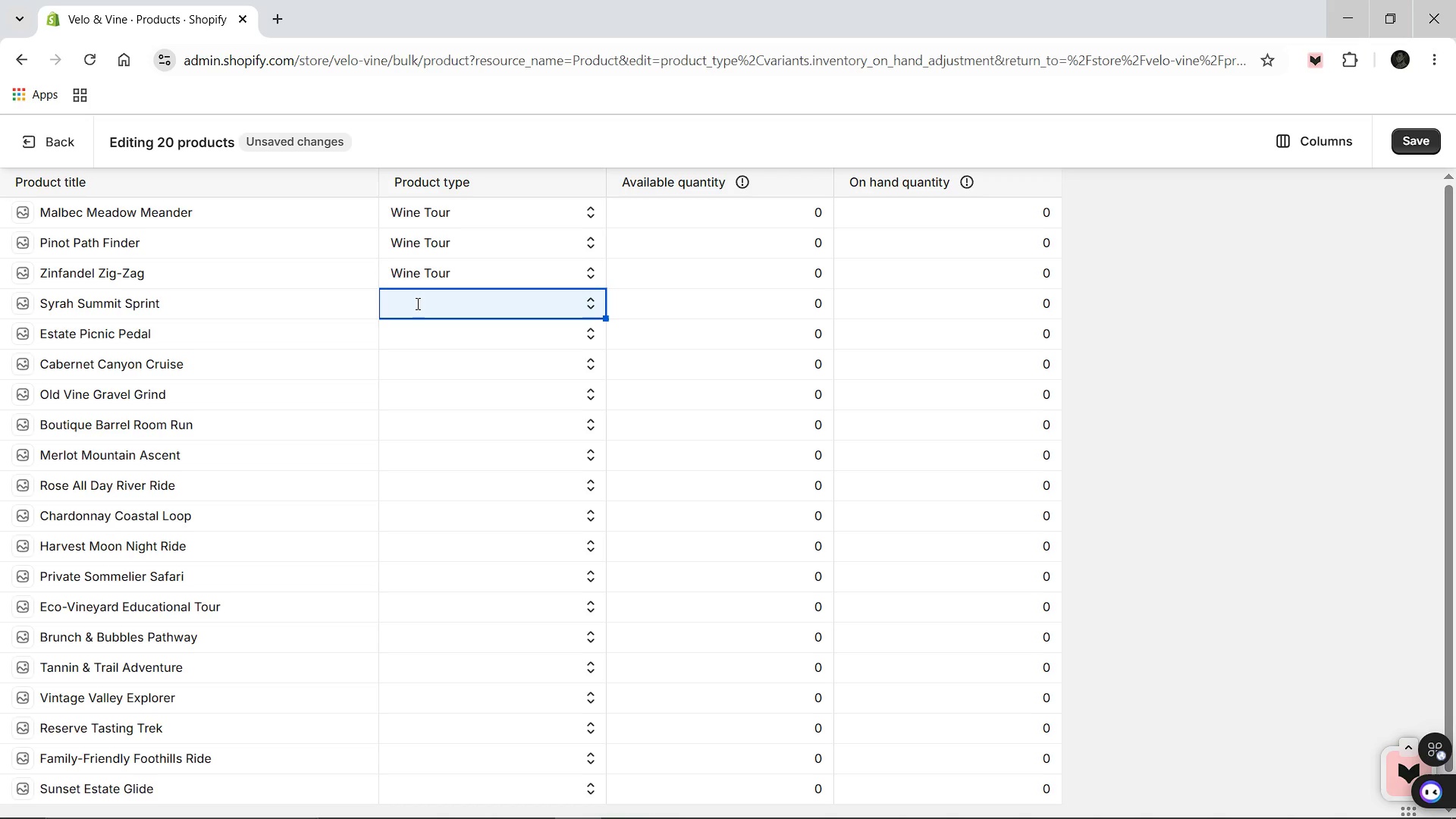 
left_click([416, 303])
 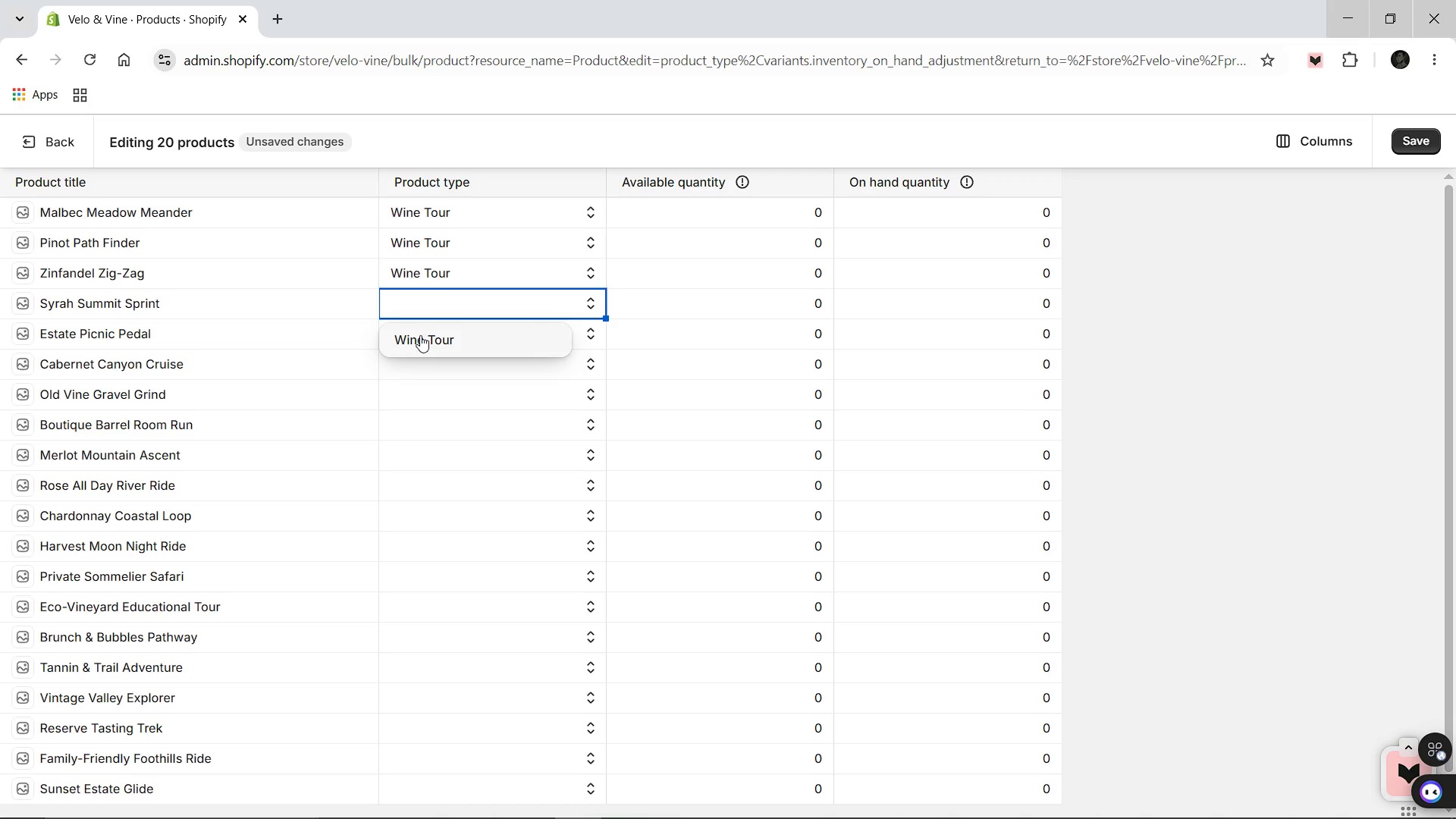 
left_click([420, 336])
 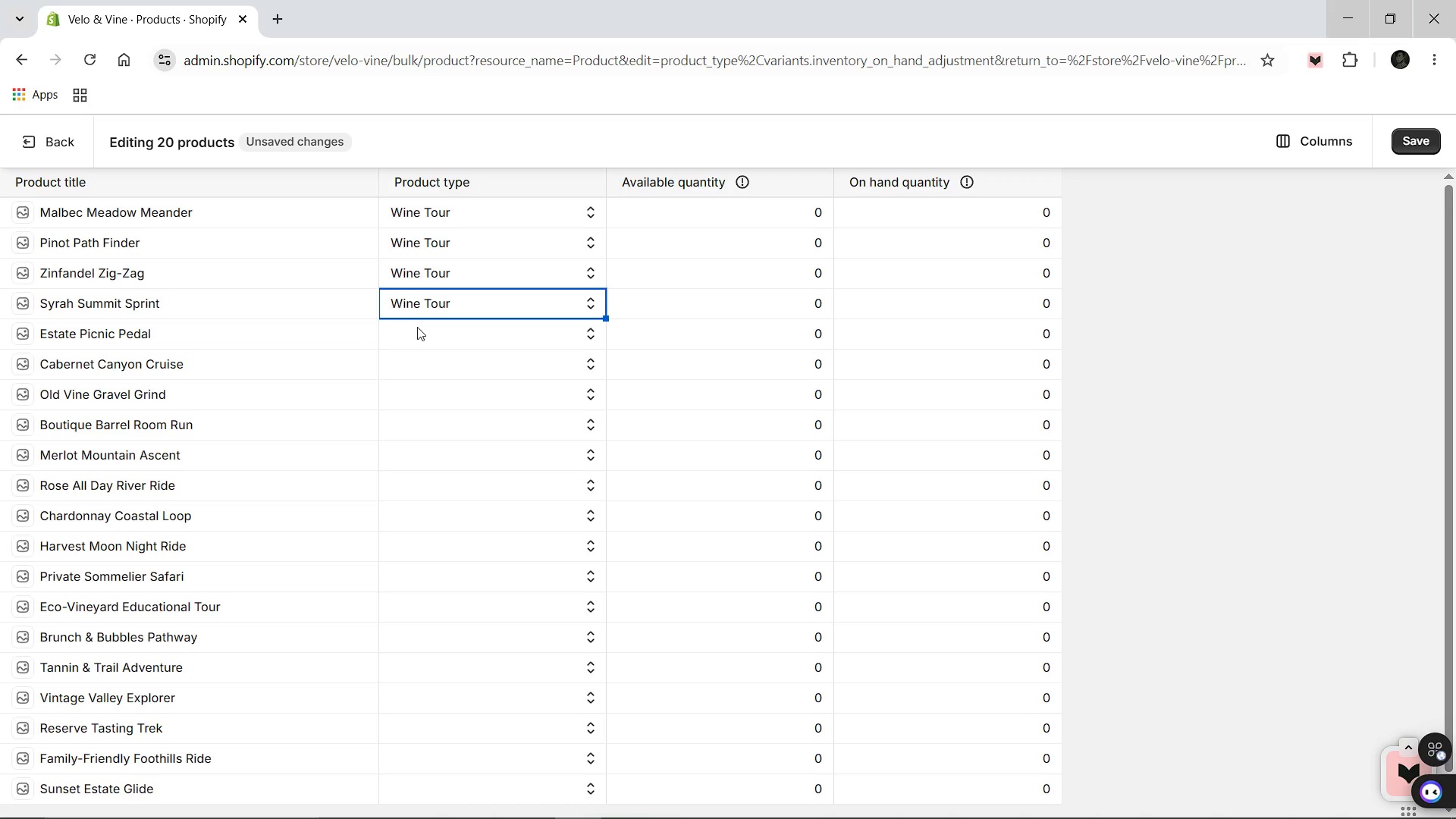 
left_click([417, 327])
 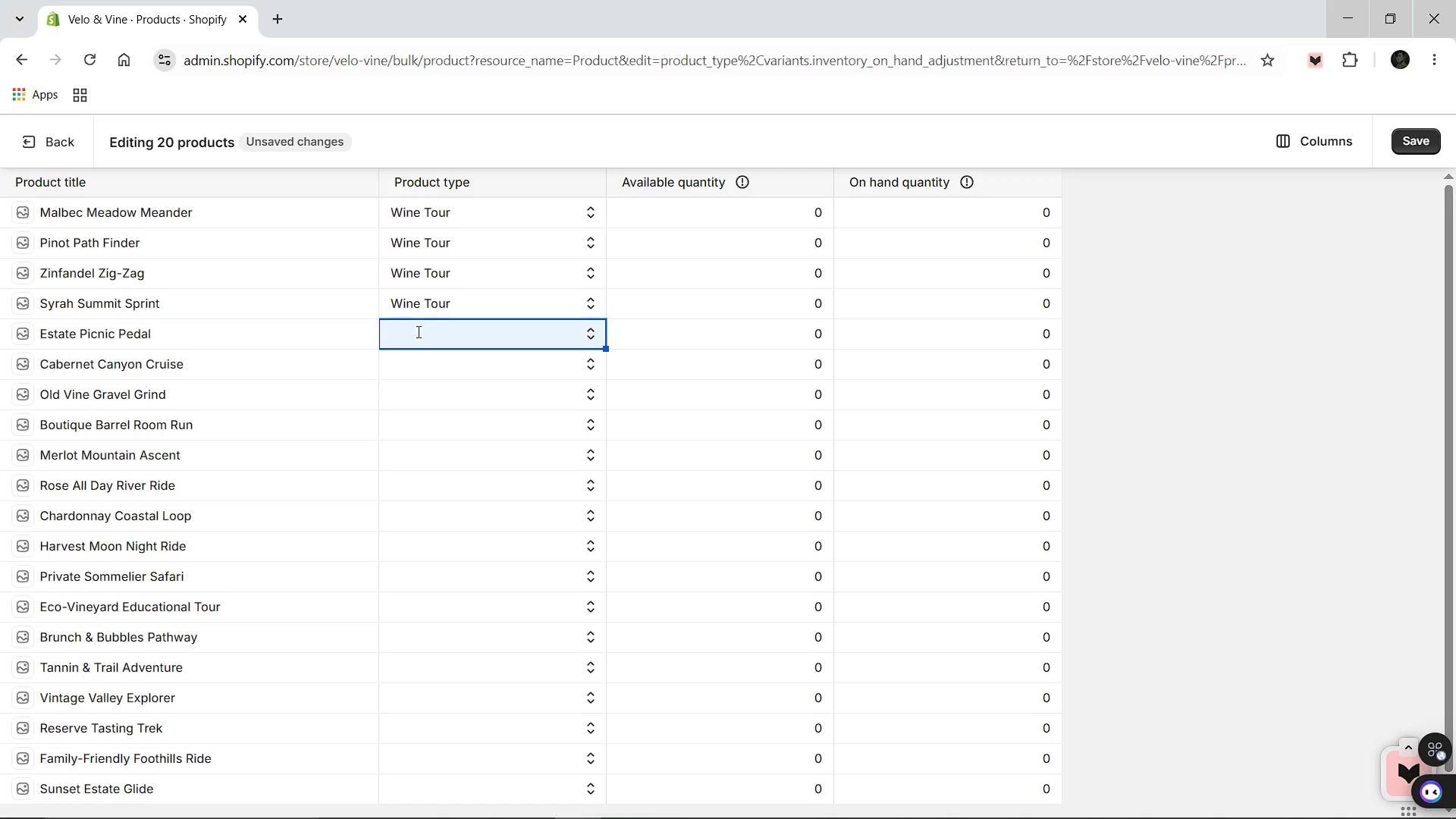 
left_click([417, 331])
 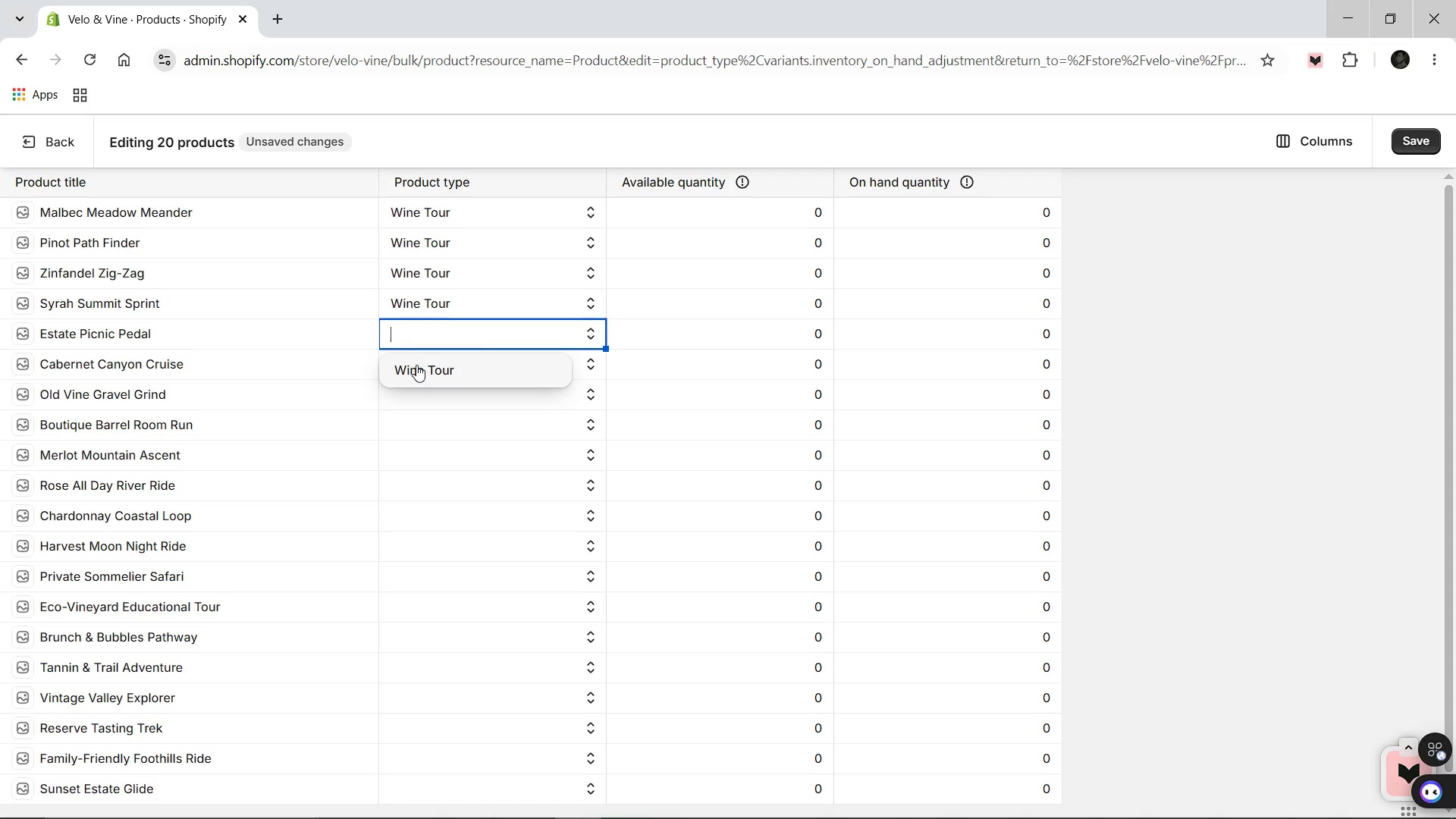 
left_click([416, 365])
 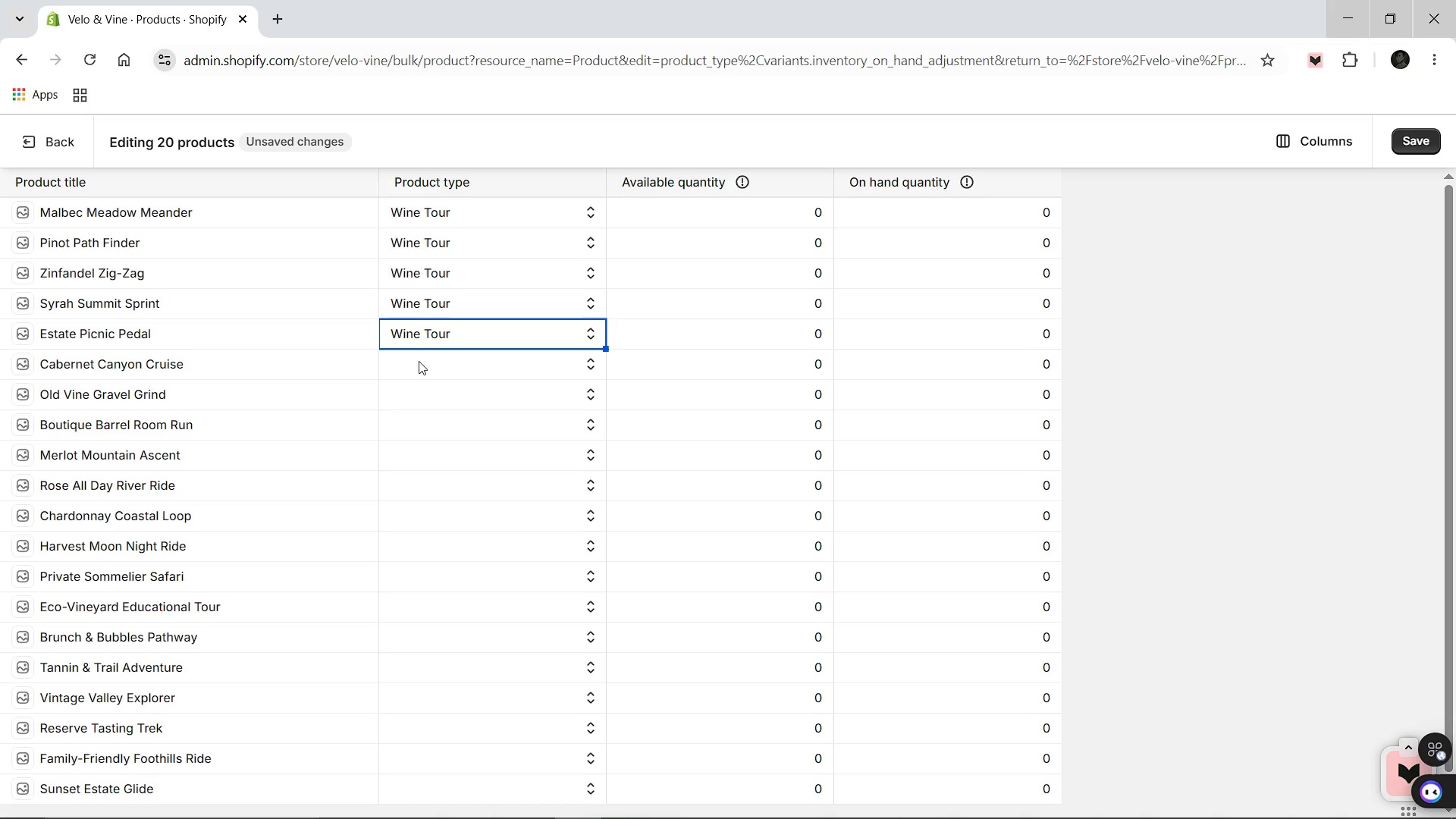 
left_click([419, 361])
 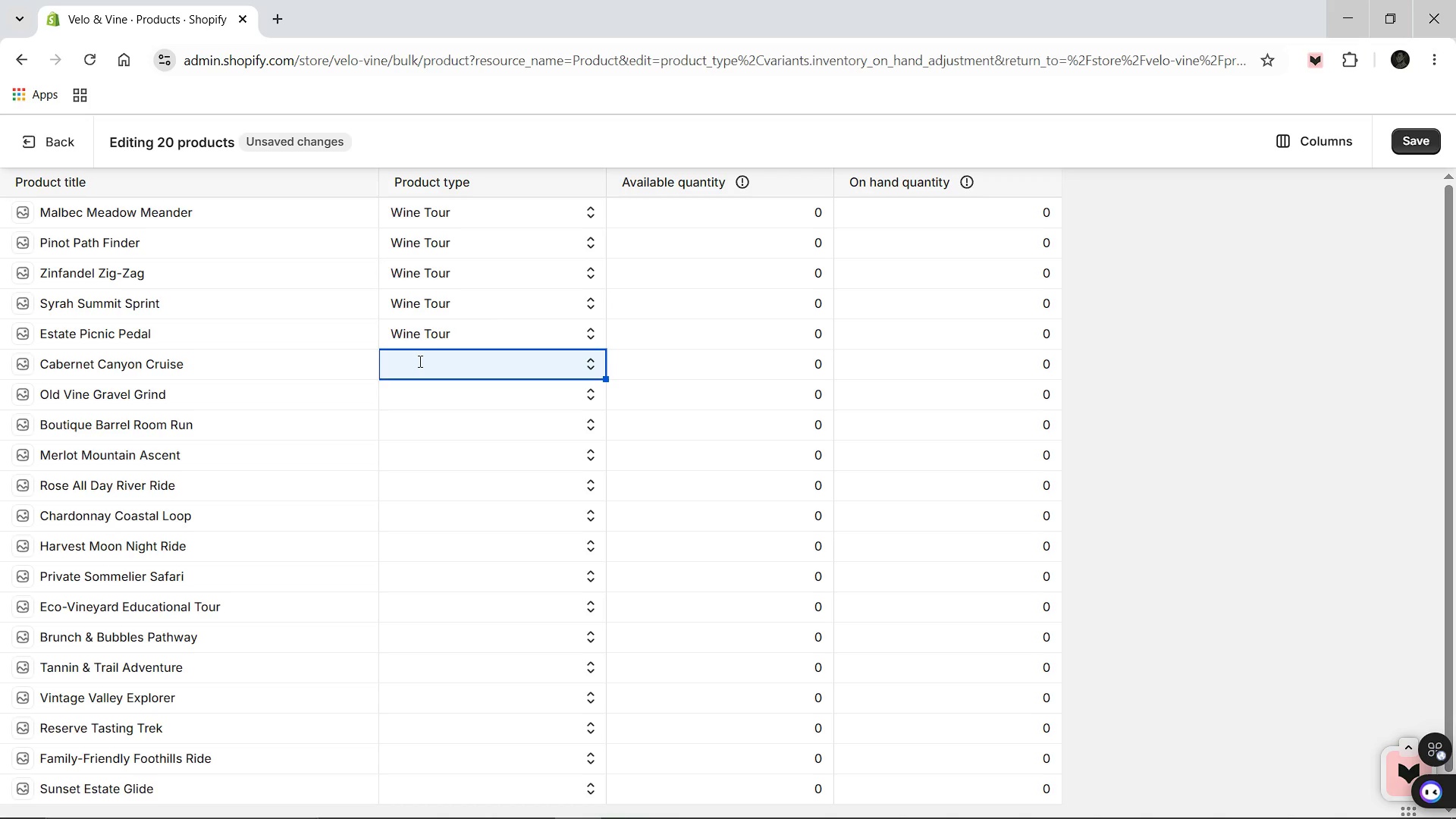 
left_click([419, 361])
 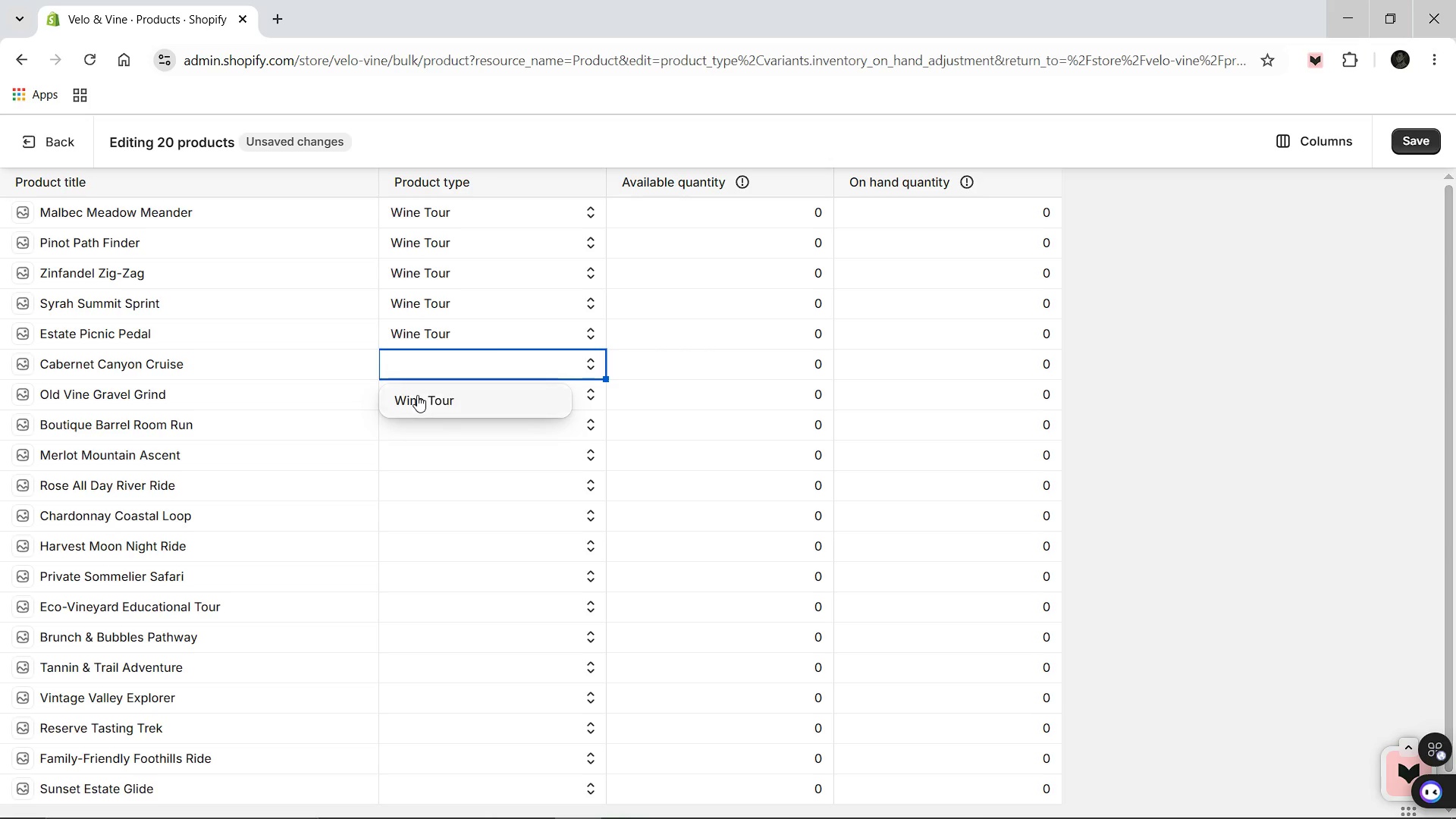 
left_click([417, 395])
 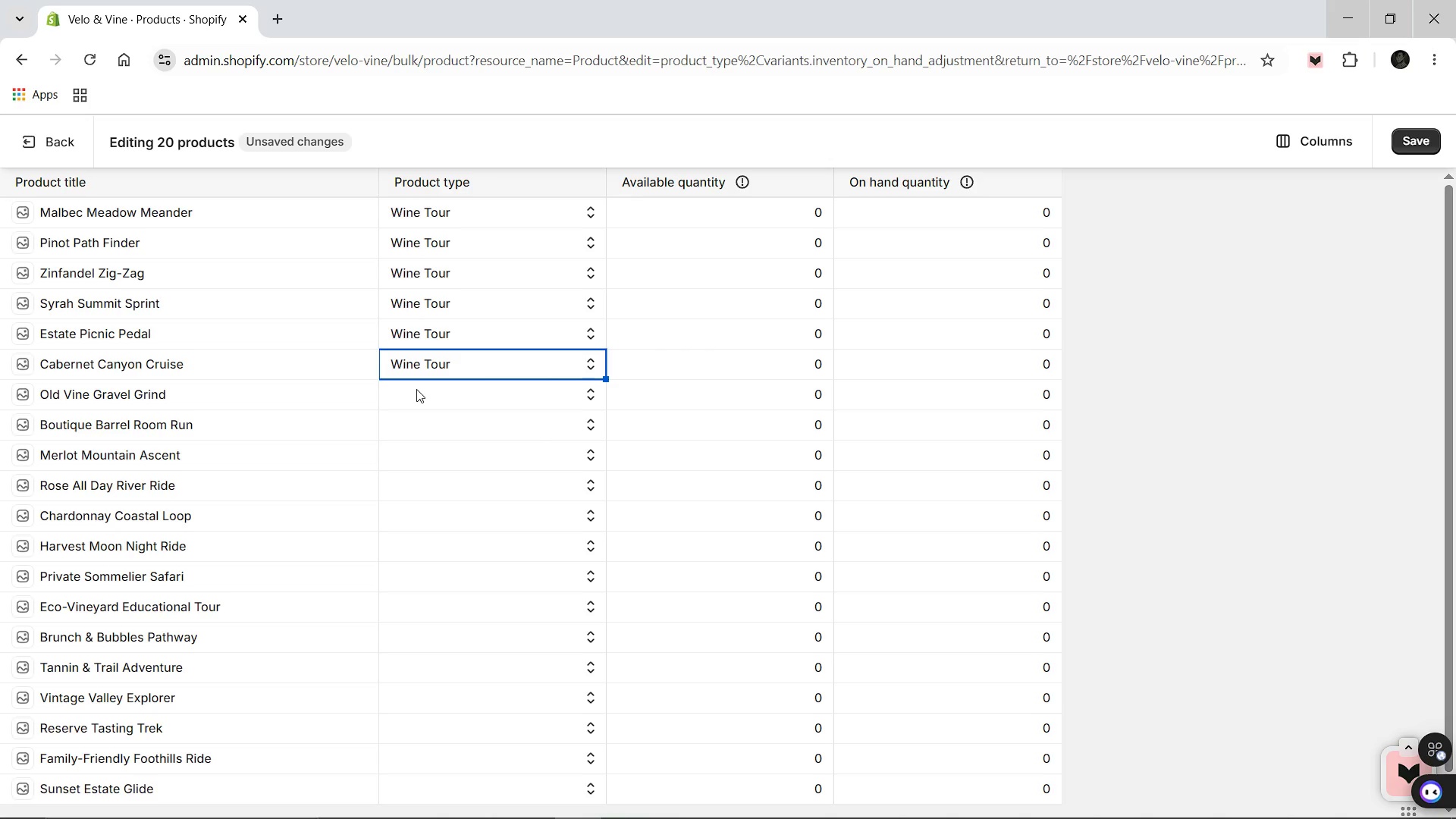 
left_click([416, 389])
 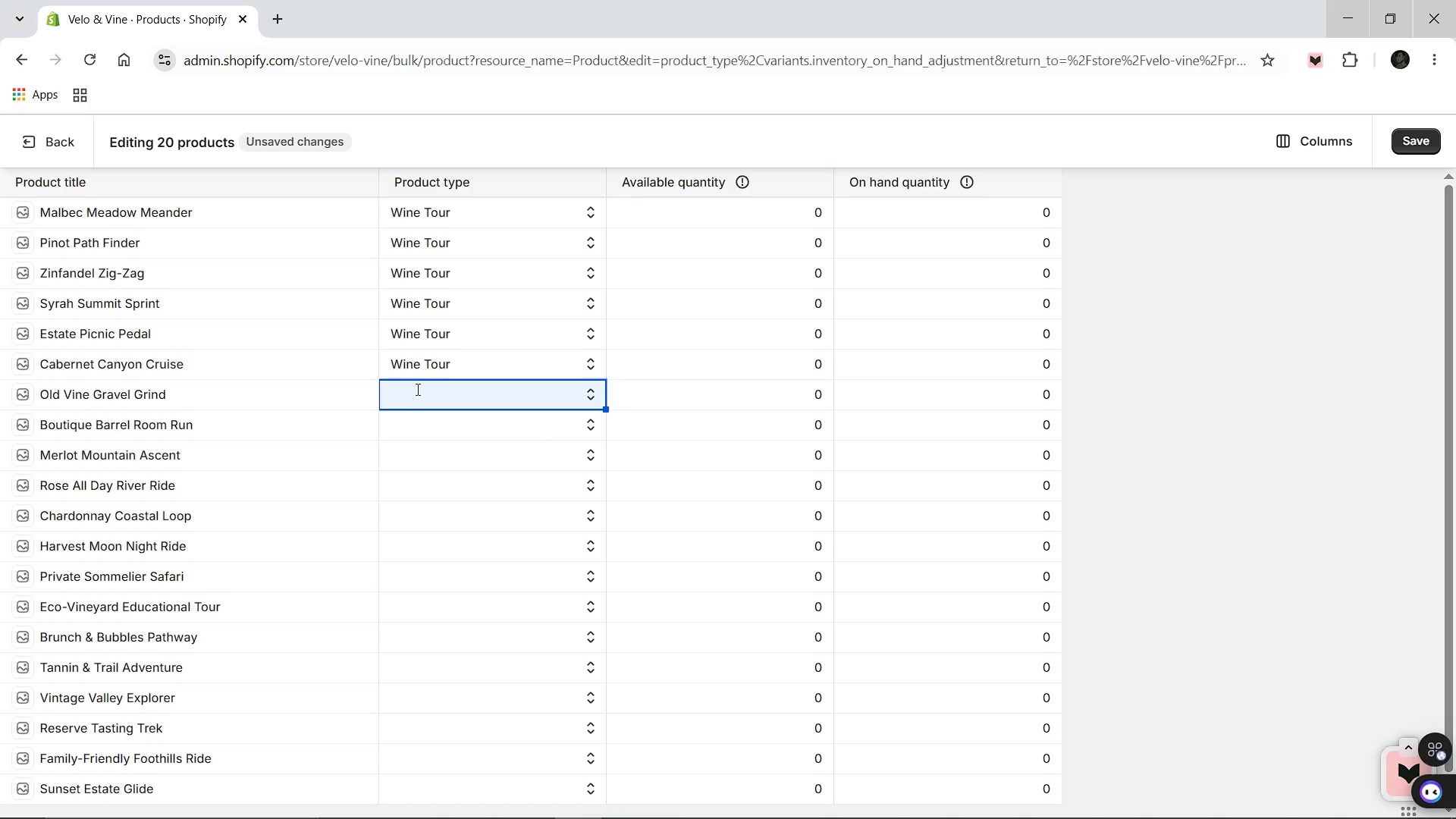 
left_click([416, 389])
 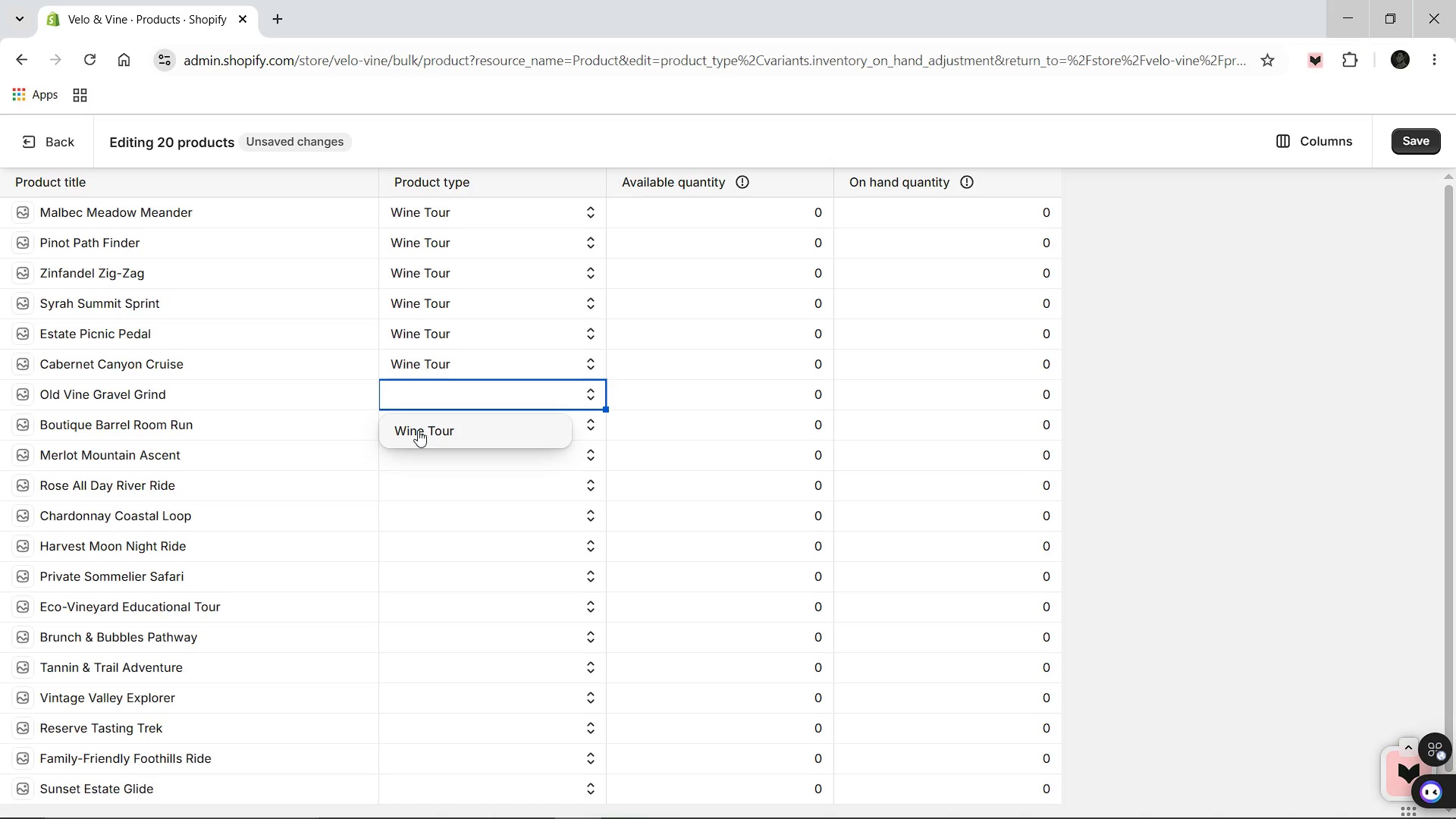 
left_click([418, 430])
 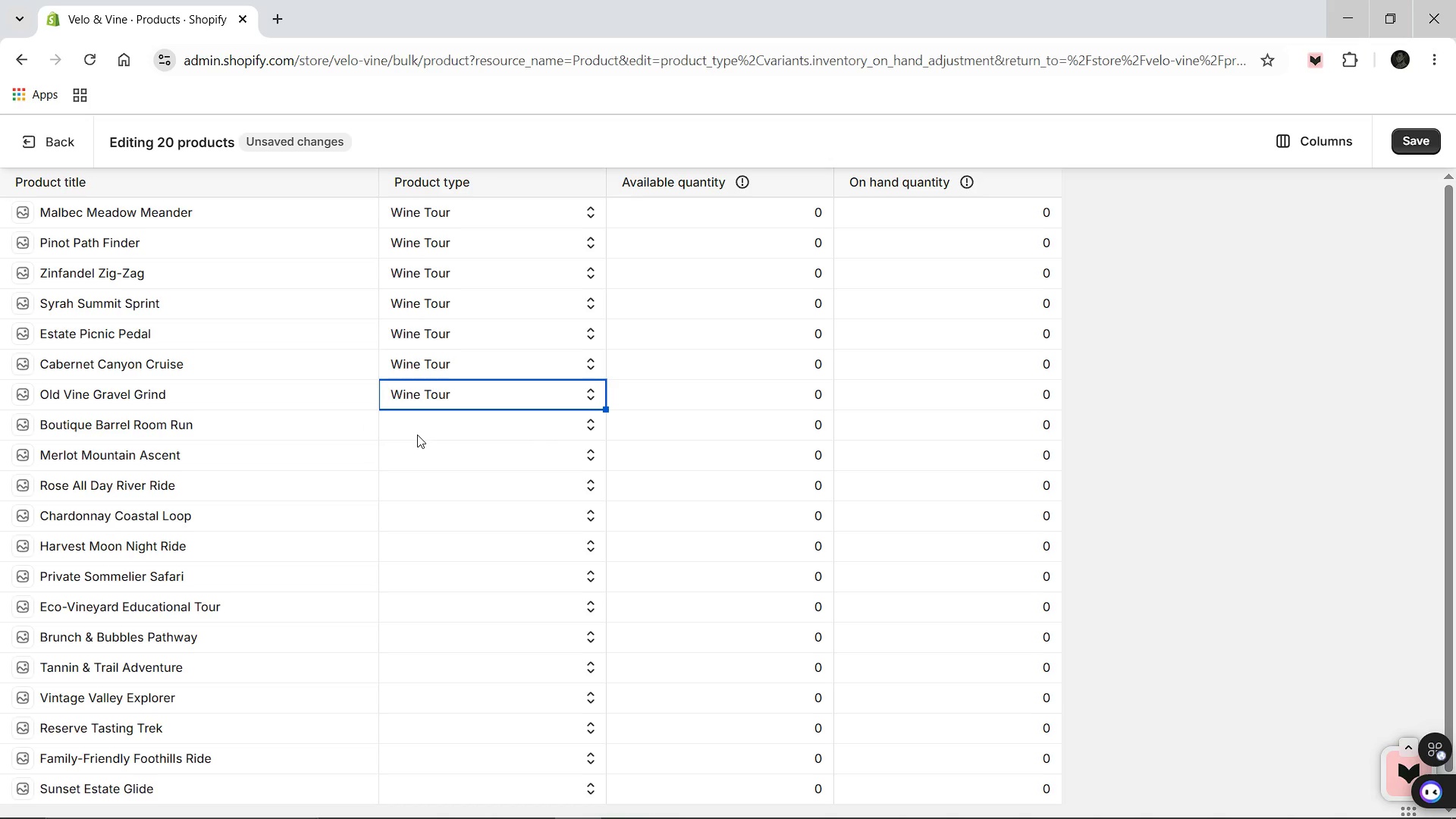 
left_click([417, 435])
 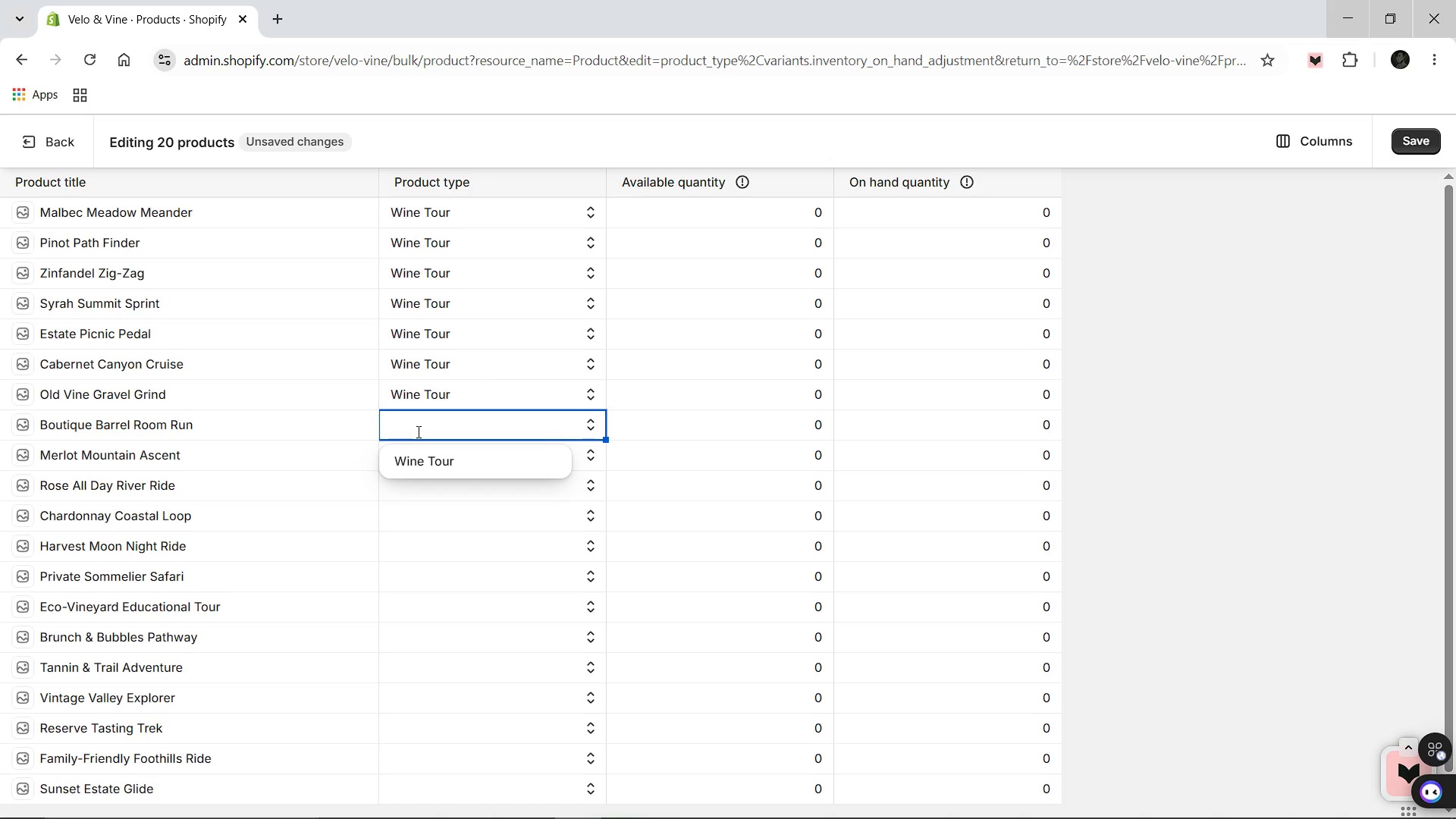 
left_click([417, 431])
 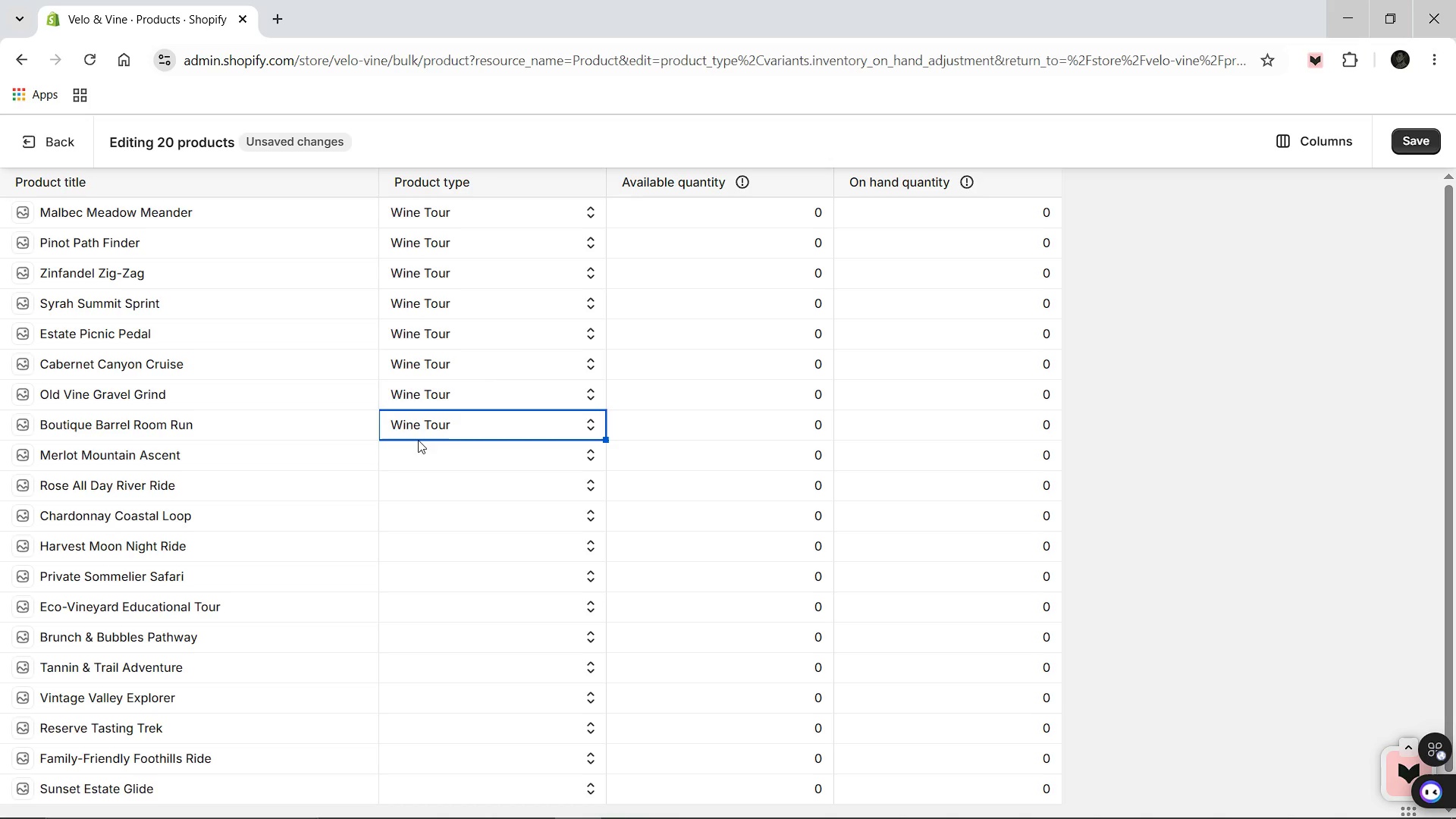 
left_click([413, 453])
 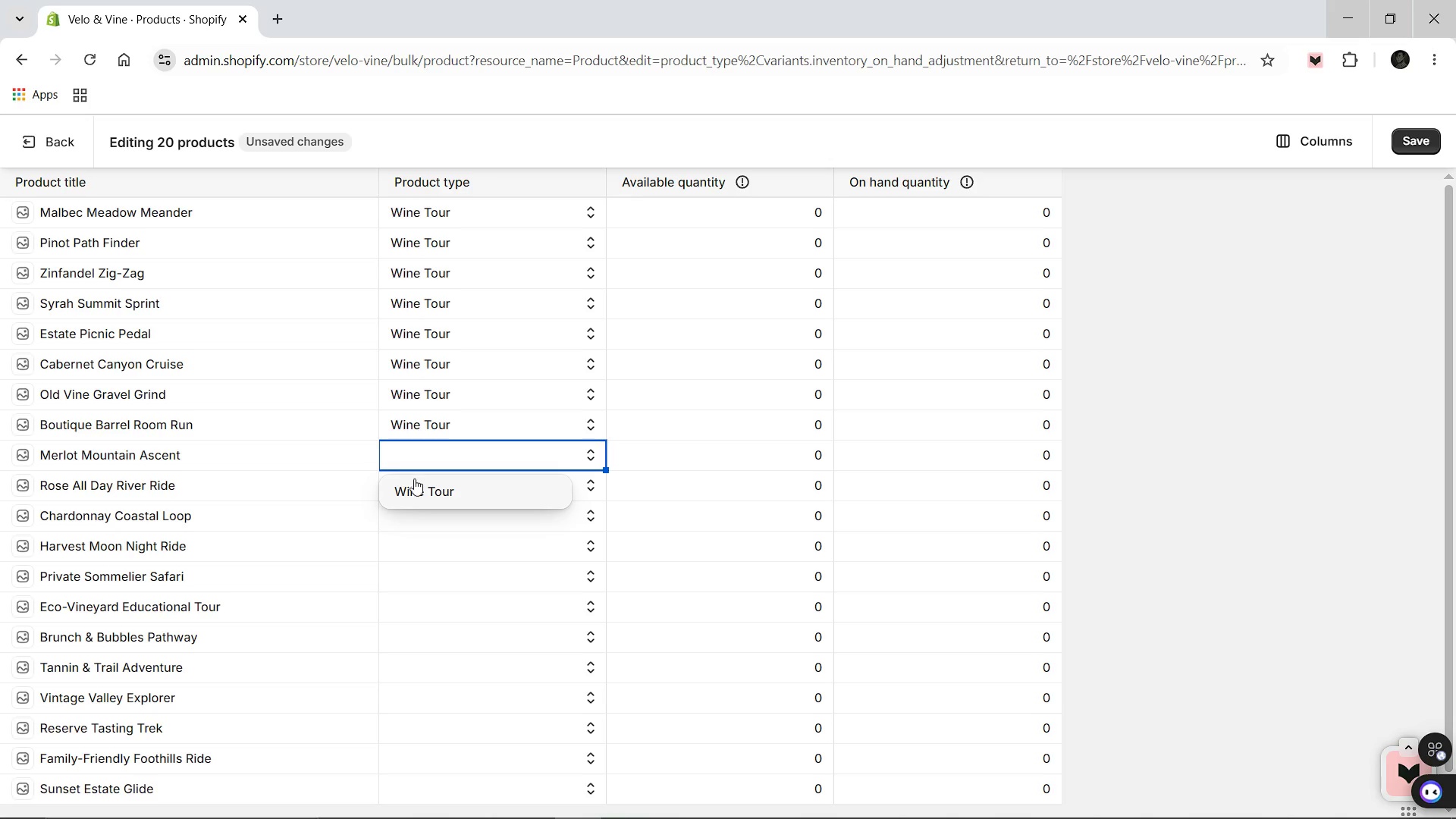 
left_click([413, 483])
 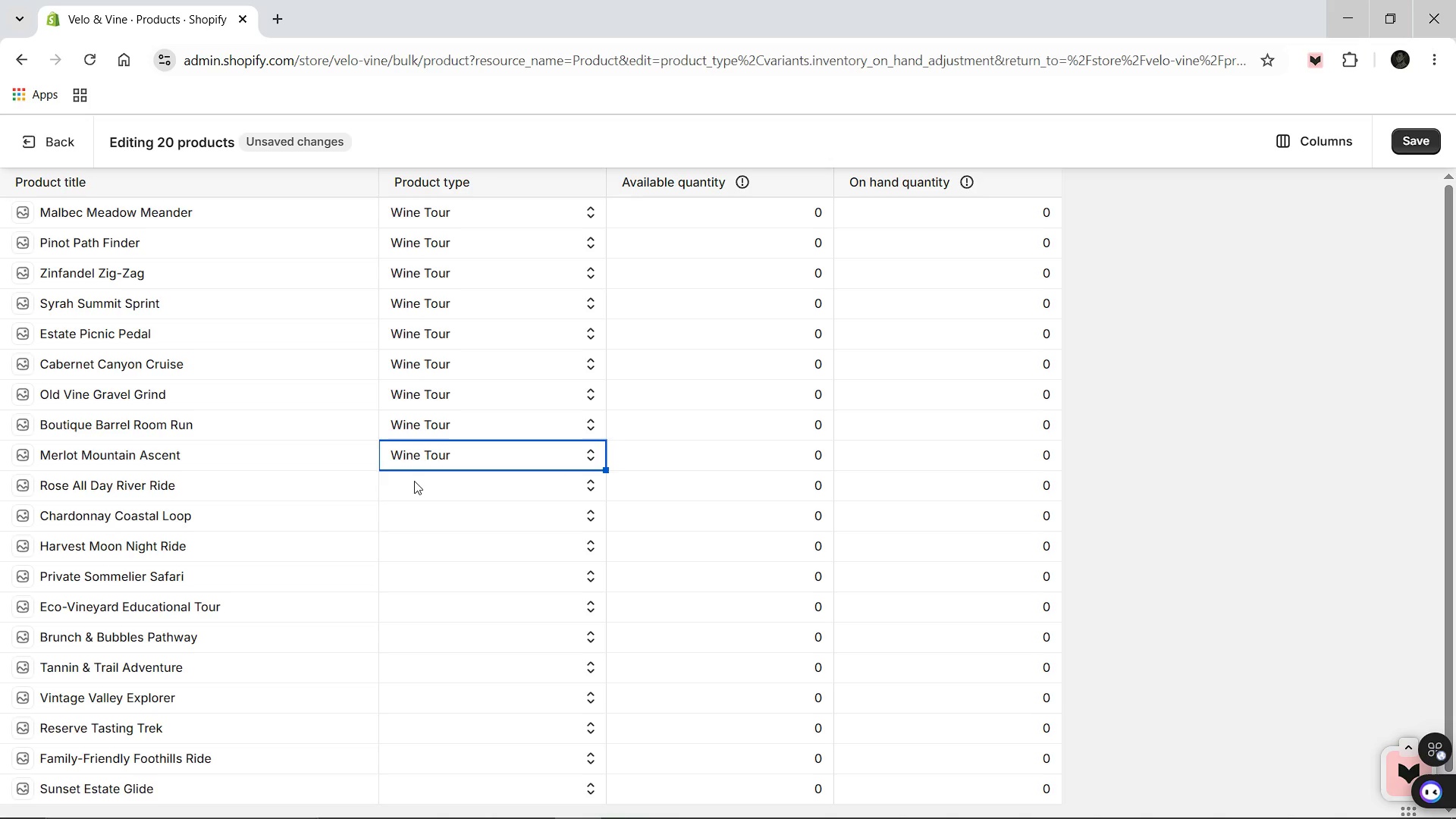 
left_click([414, 481])
 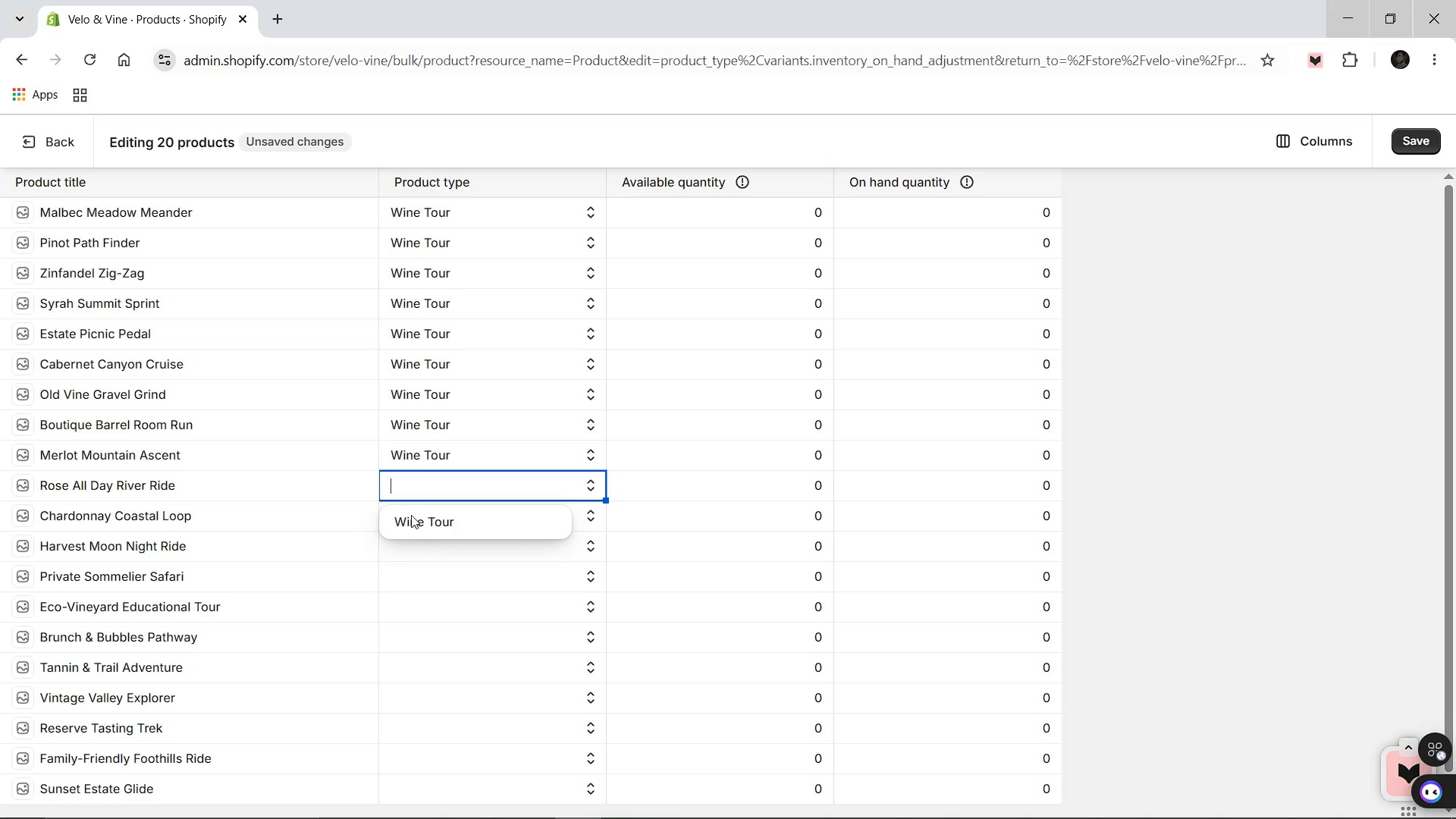 
left_click([411, 516])
 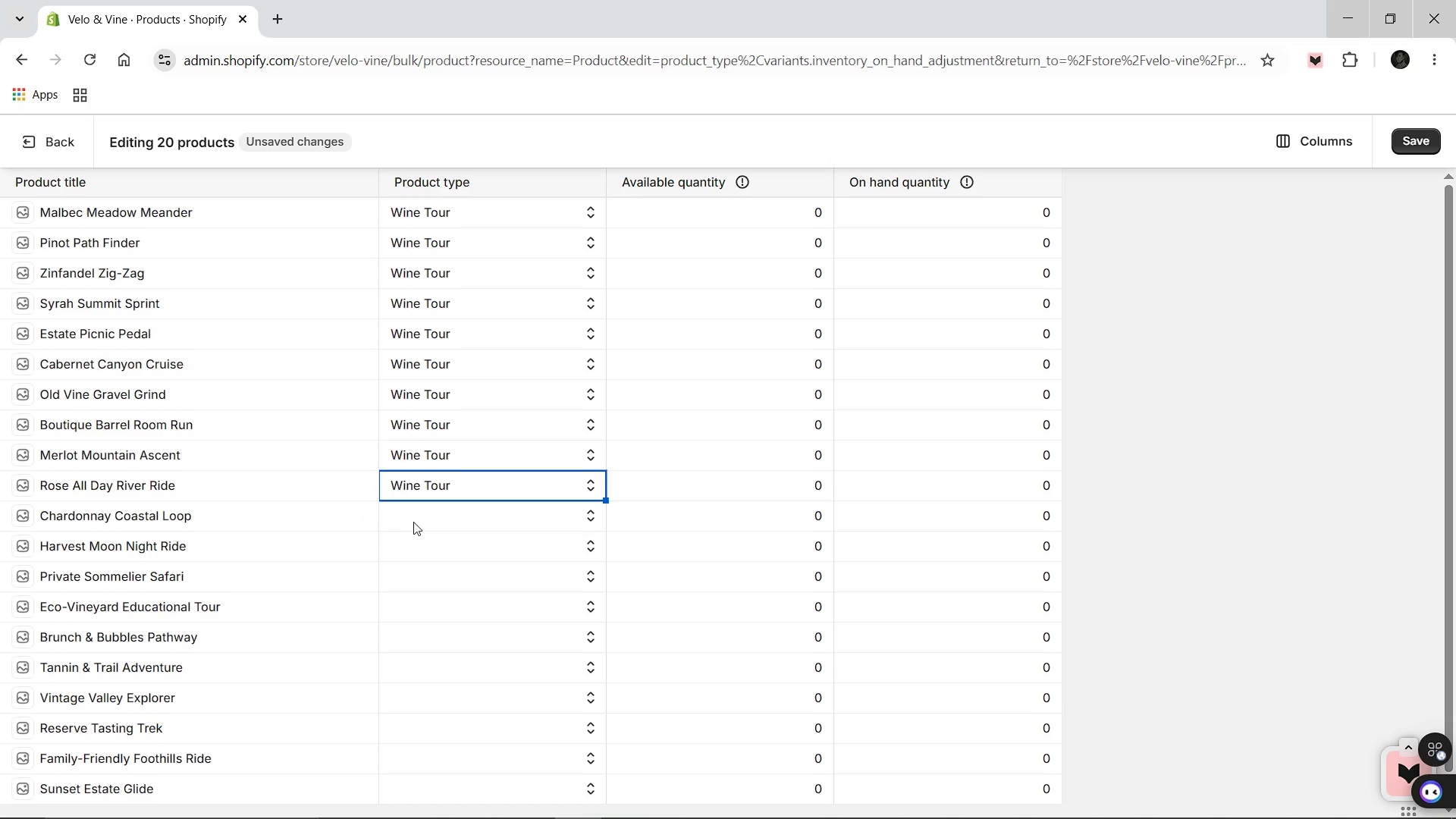 
left_click([414, 522])
 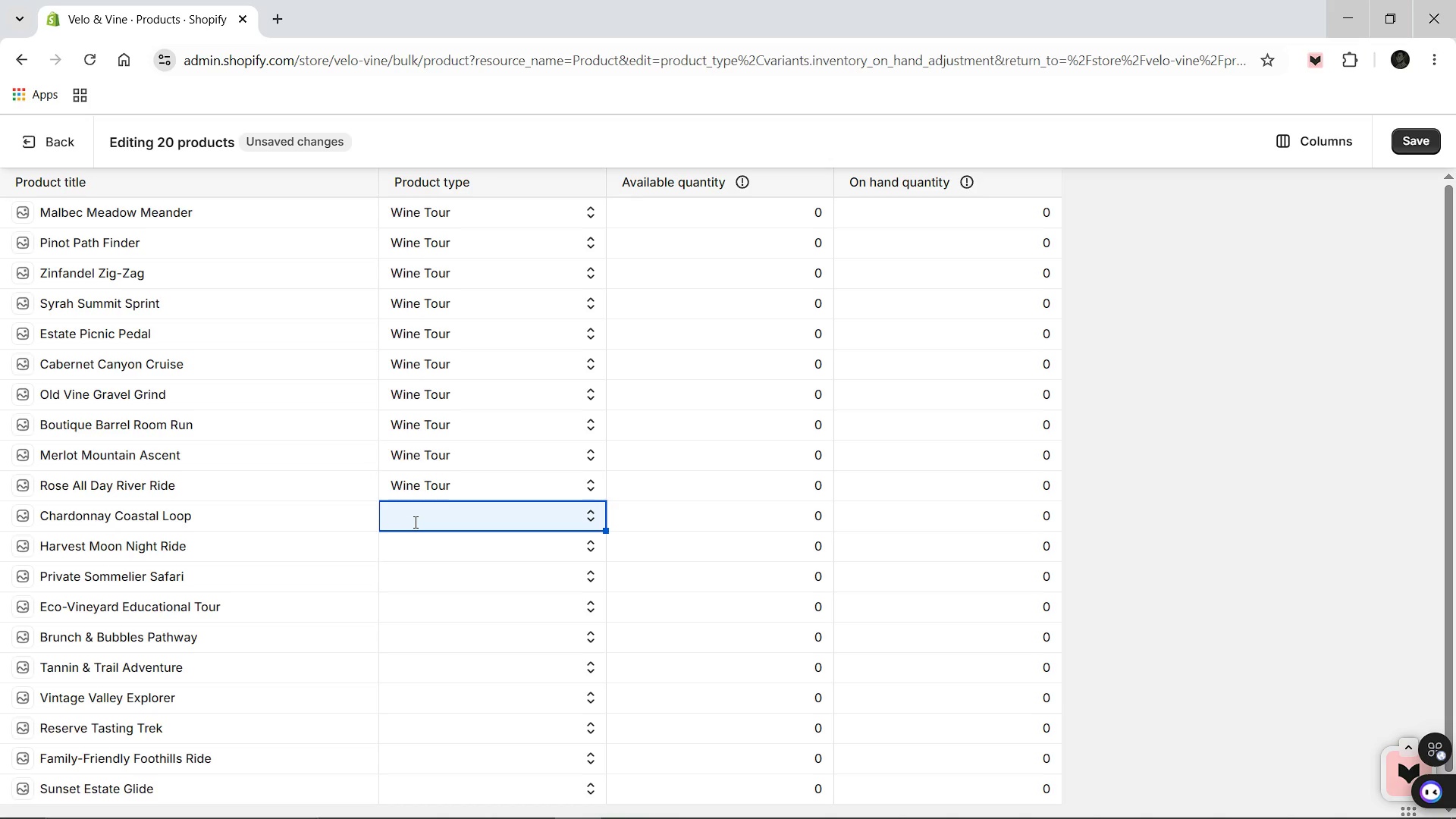 
left_click([414, 522])
 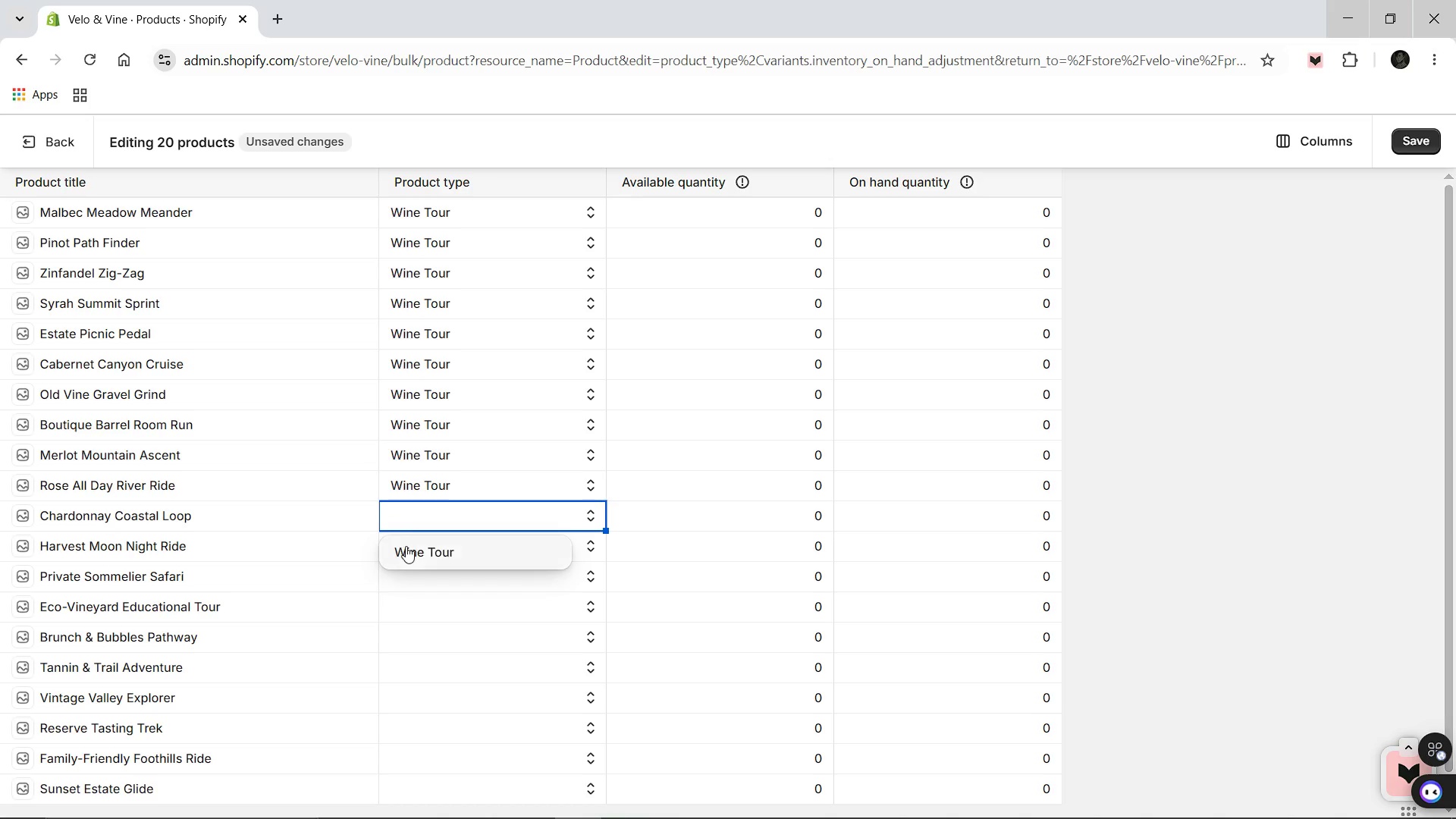 
left_click([406, 547])
 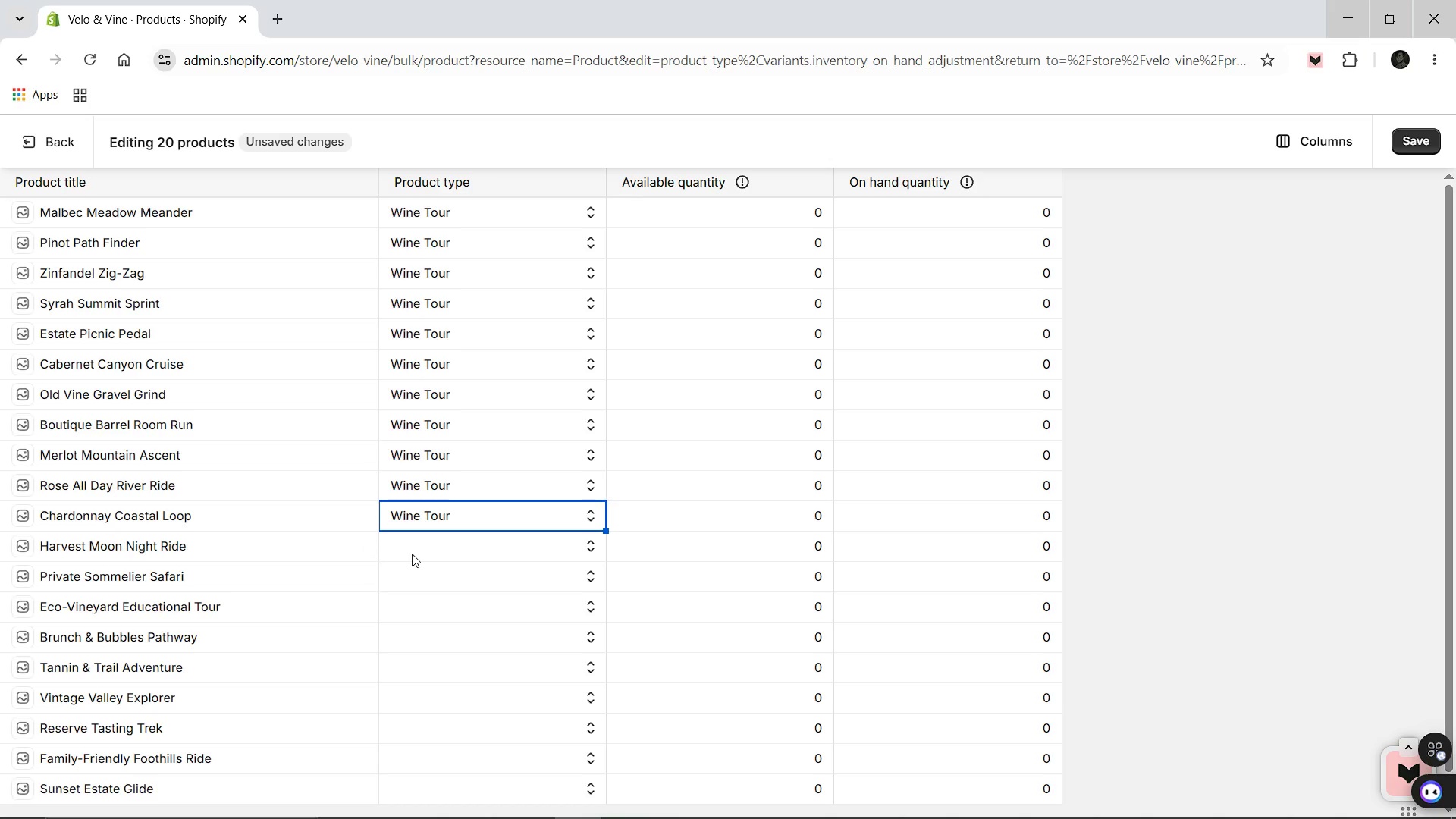 
left_click([412, 554])
 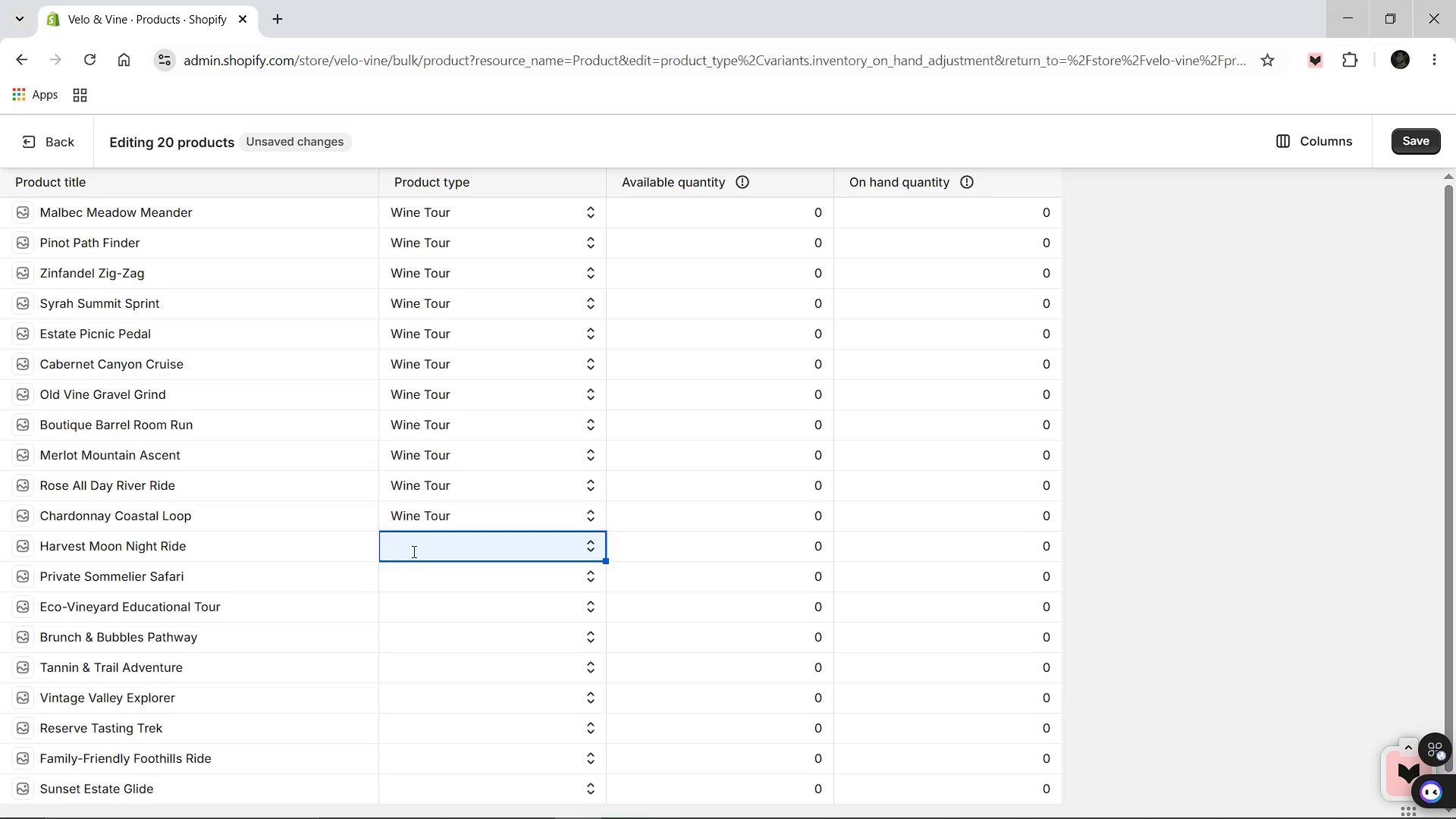 
left_click([413, 551])
 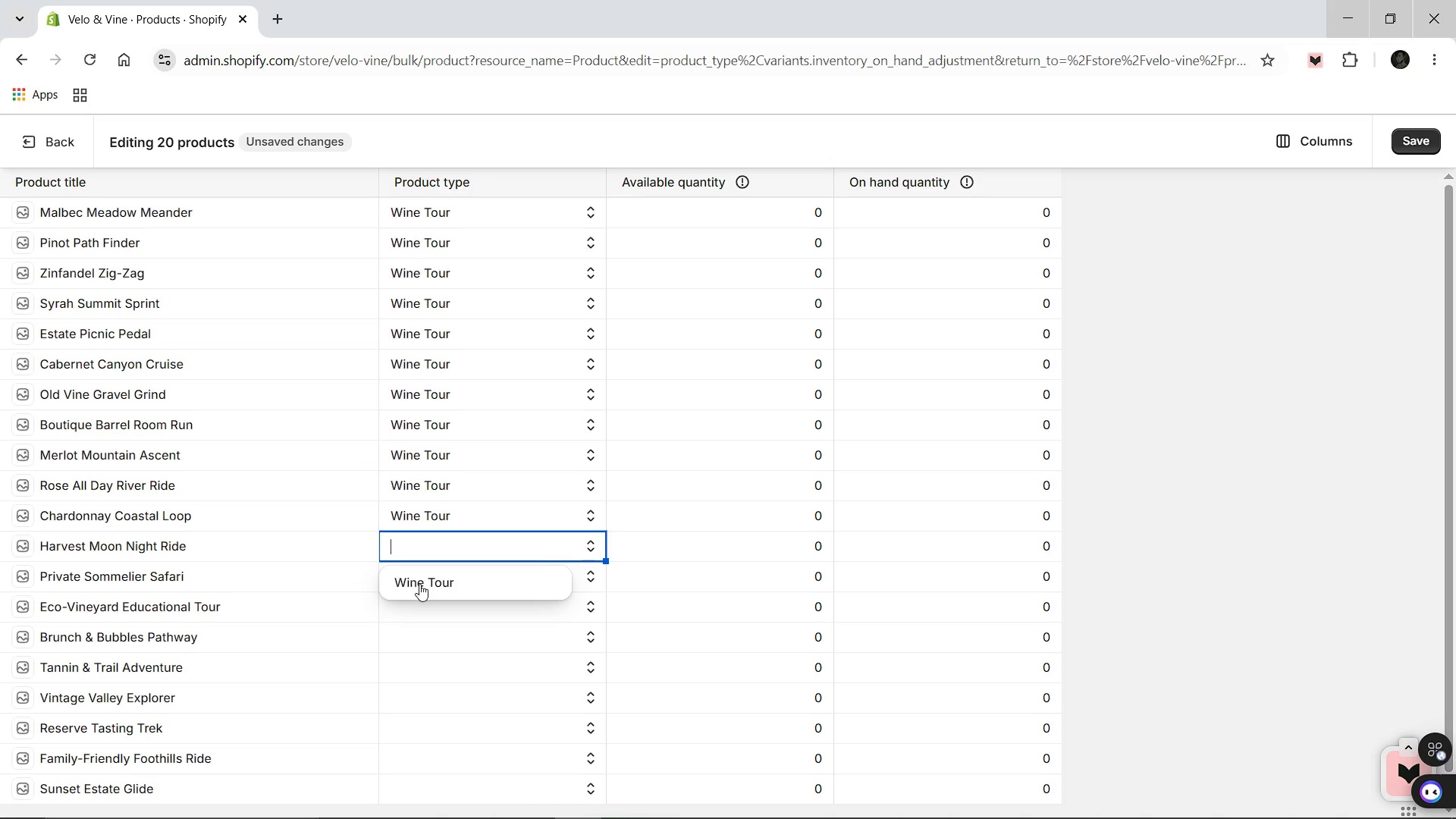 
left_click([420, 585])
 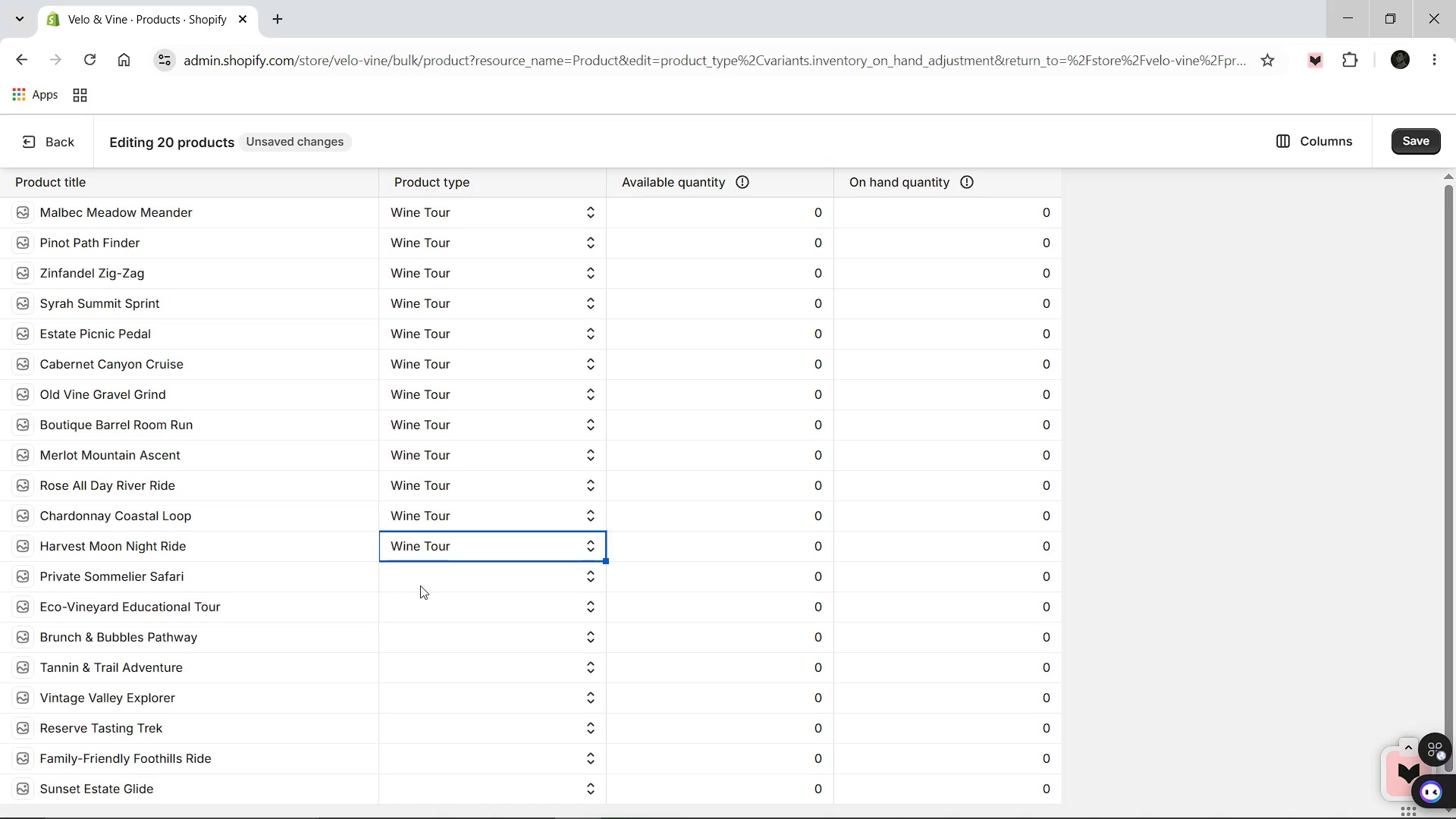 
left_click([421, 585])
 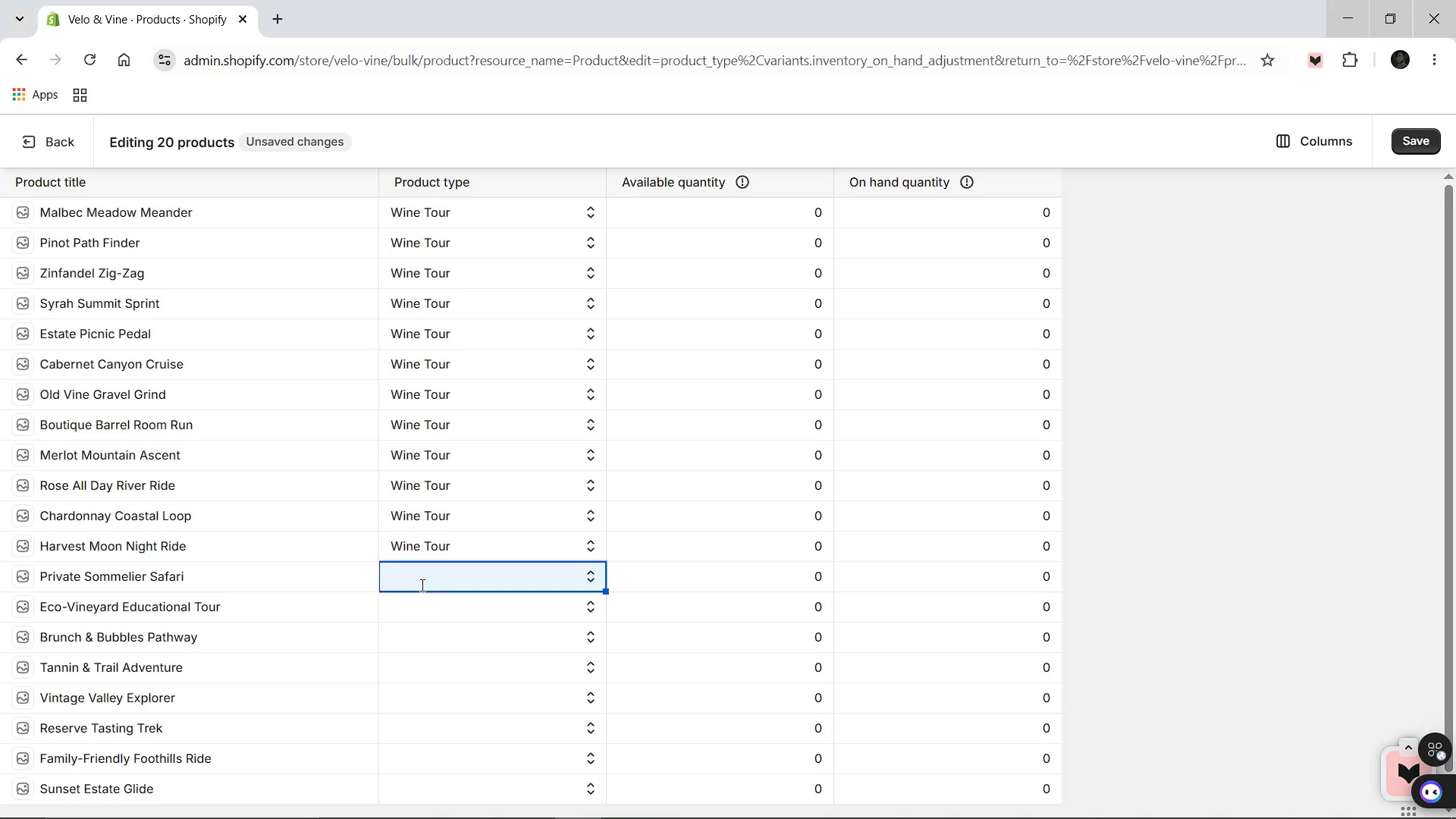 
left_click([421, 584])
 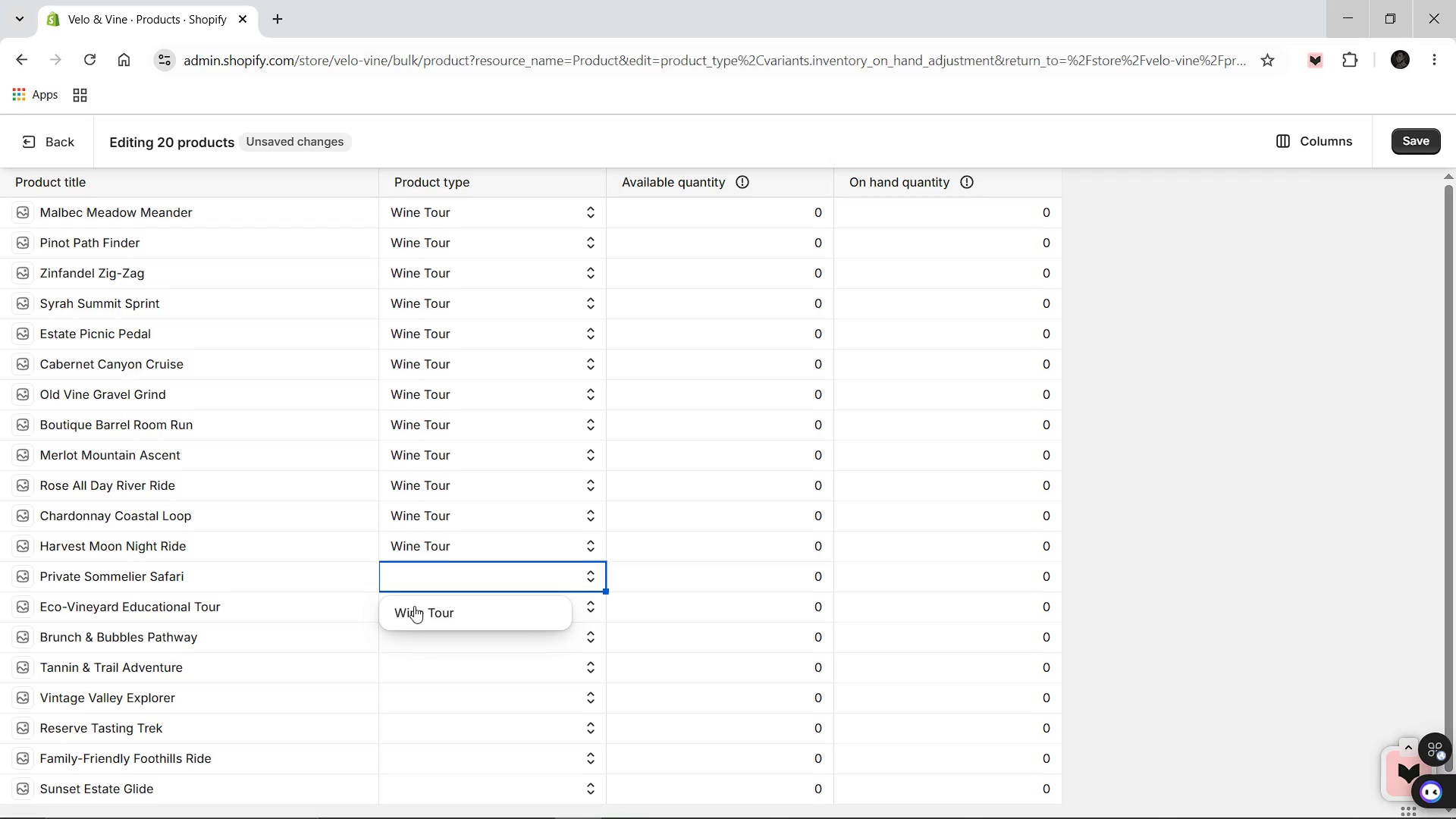 
left_click([414, 606])
 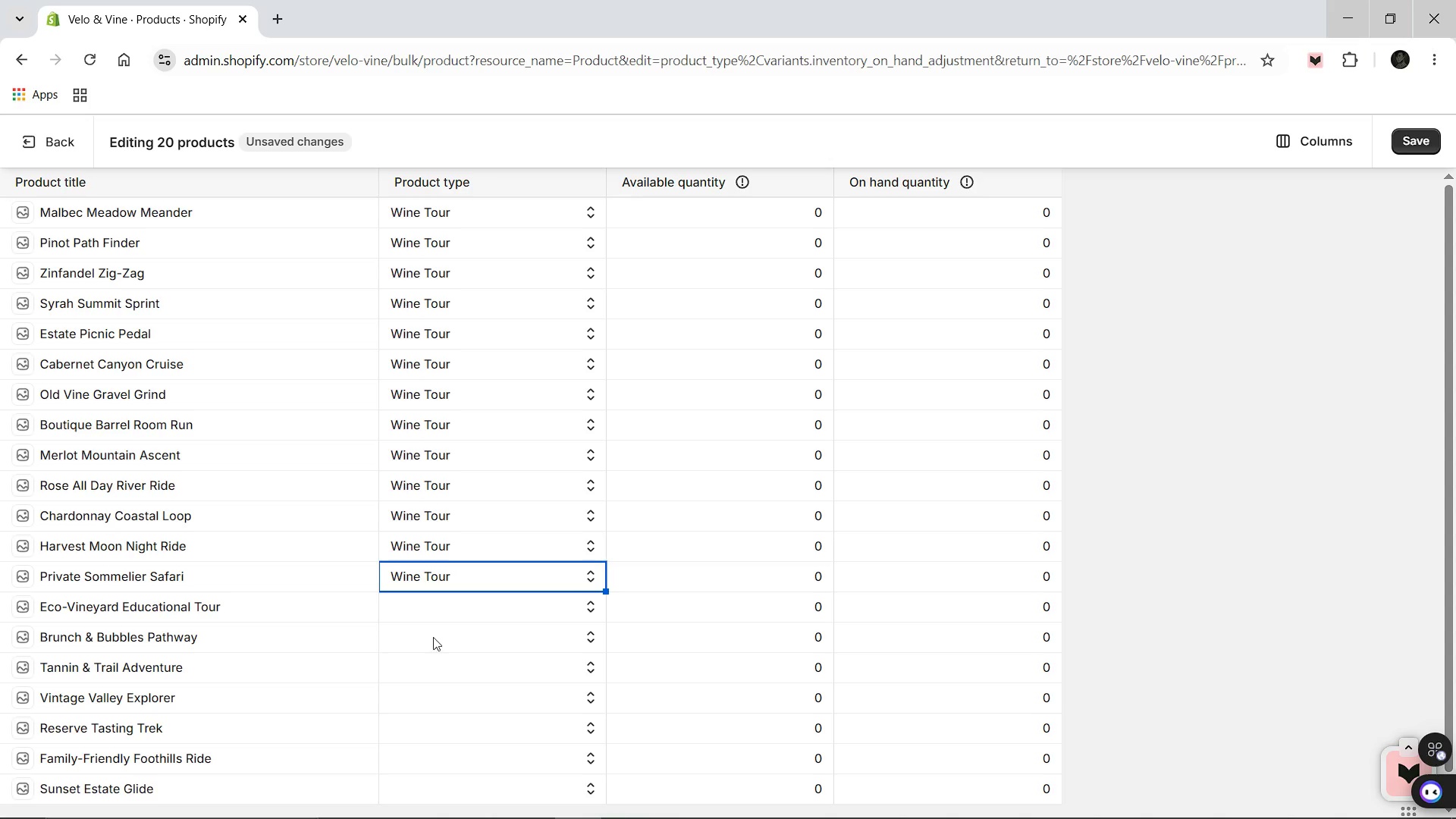 
left_click([435, 617])
 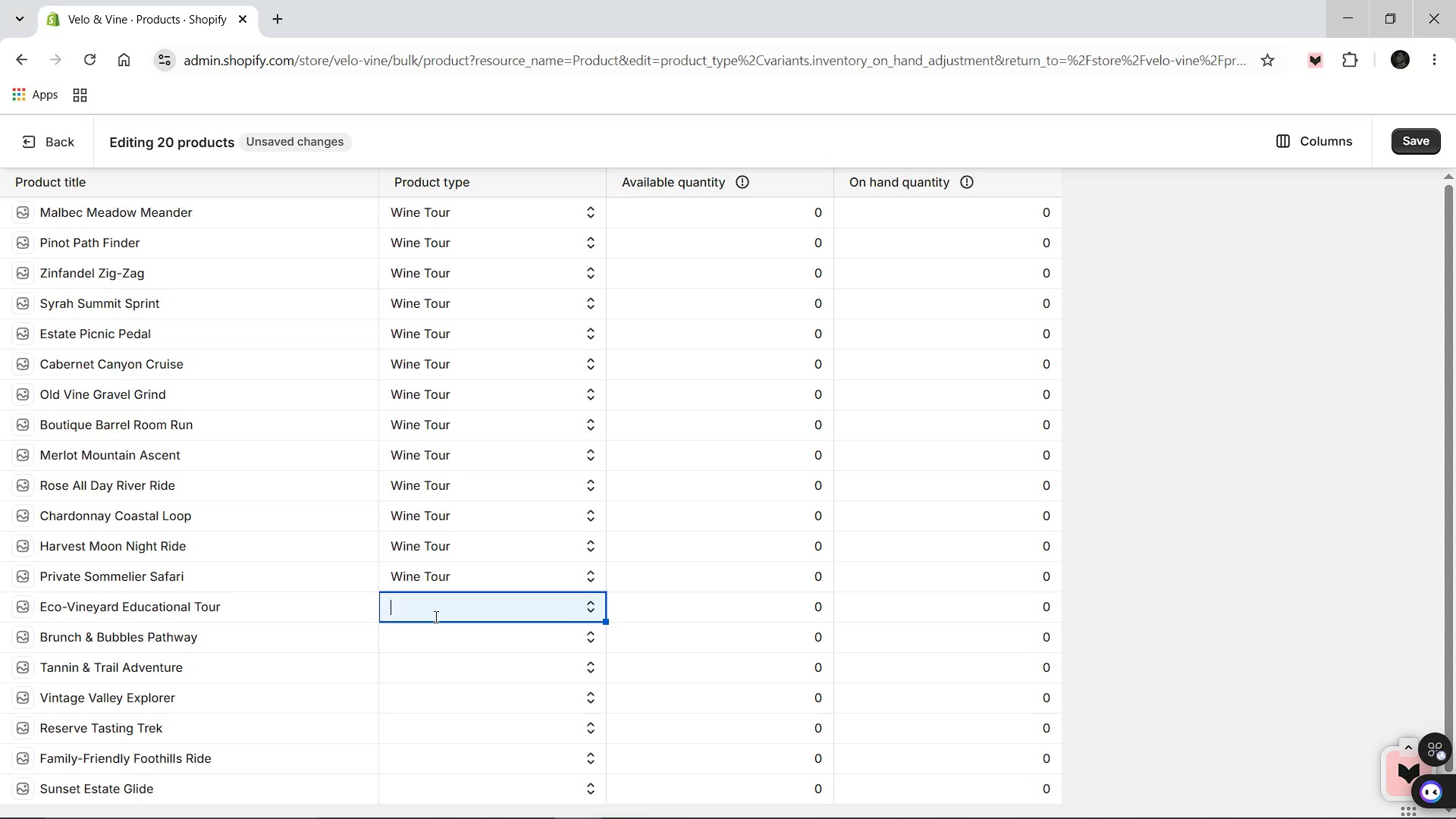 
left_click([435, 617])
 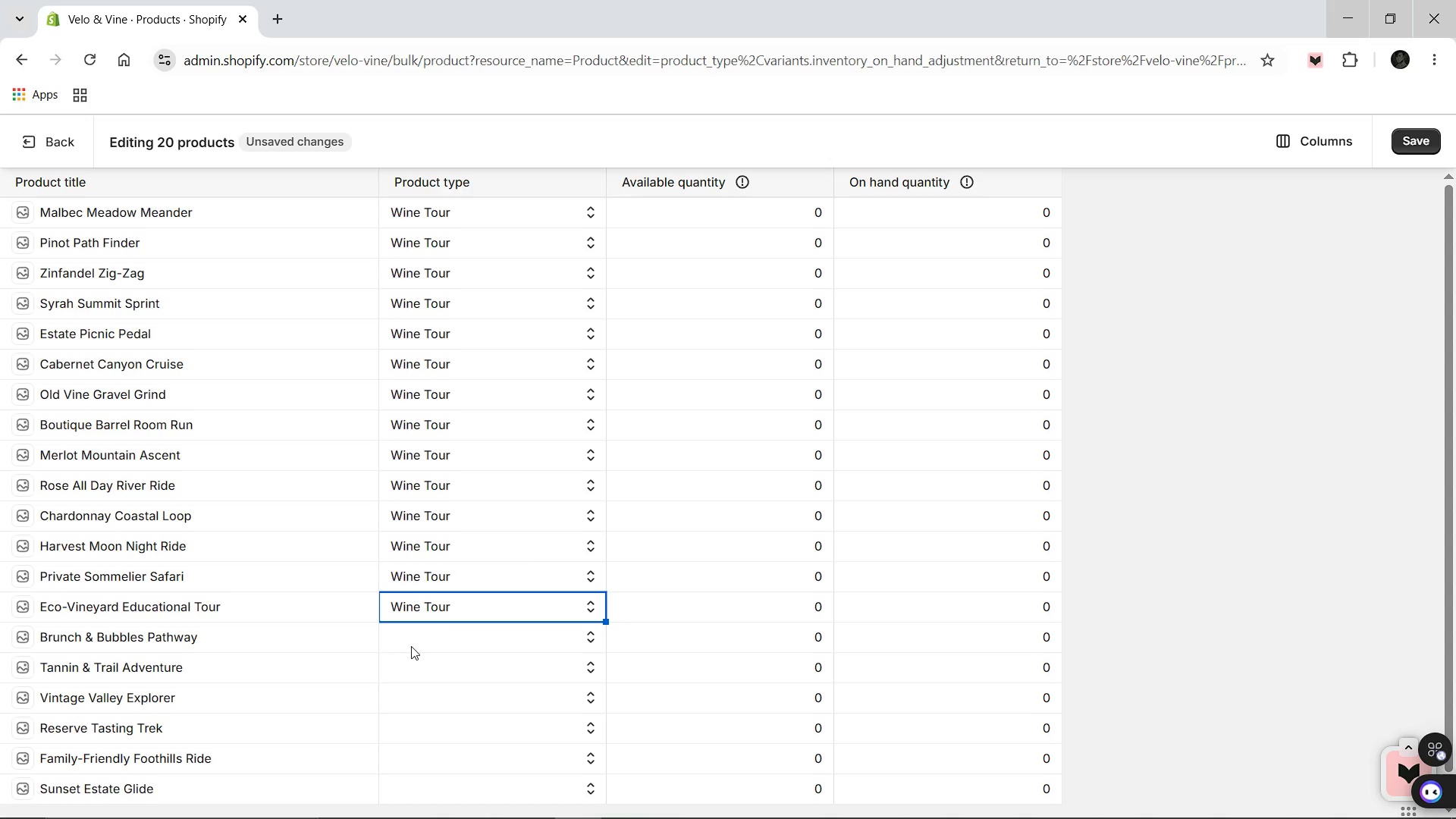 
wait(6.19)
 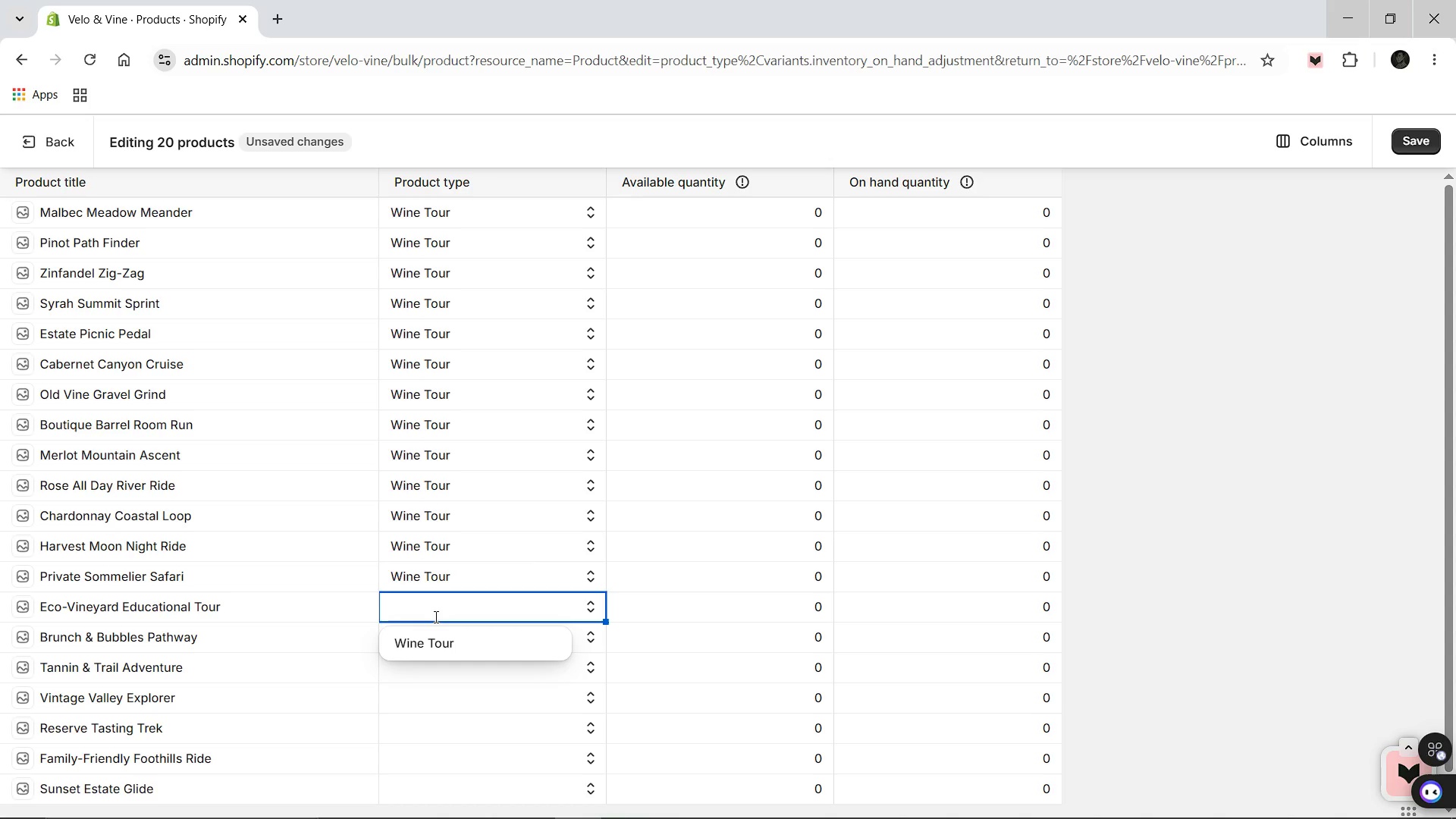 
left_click([411, 648])
 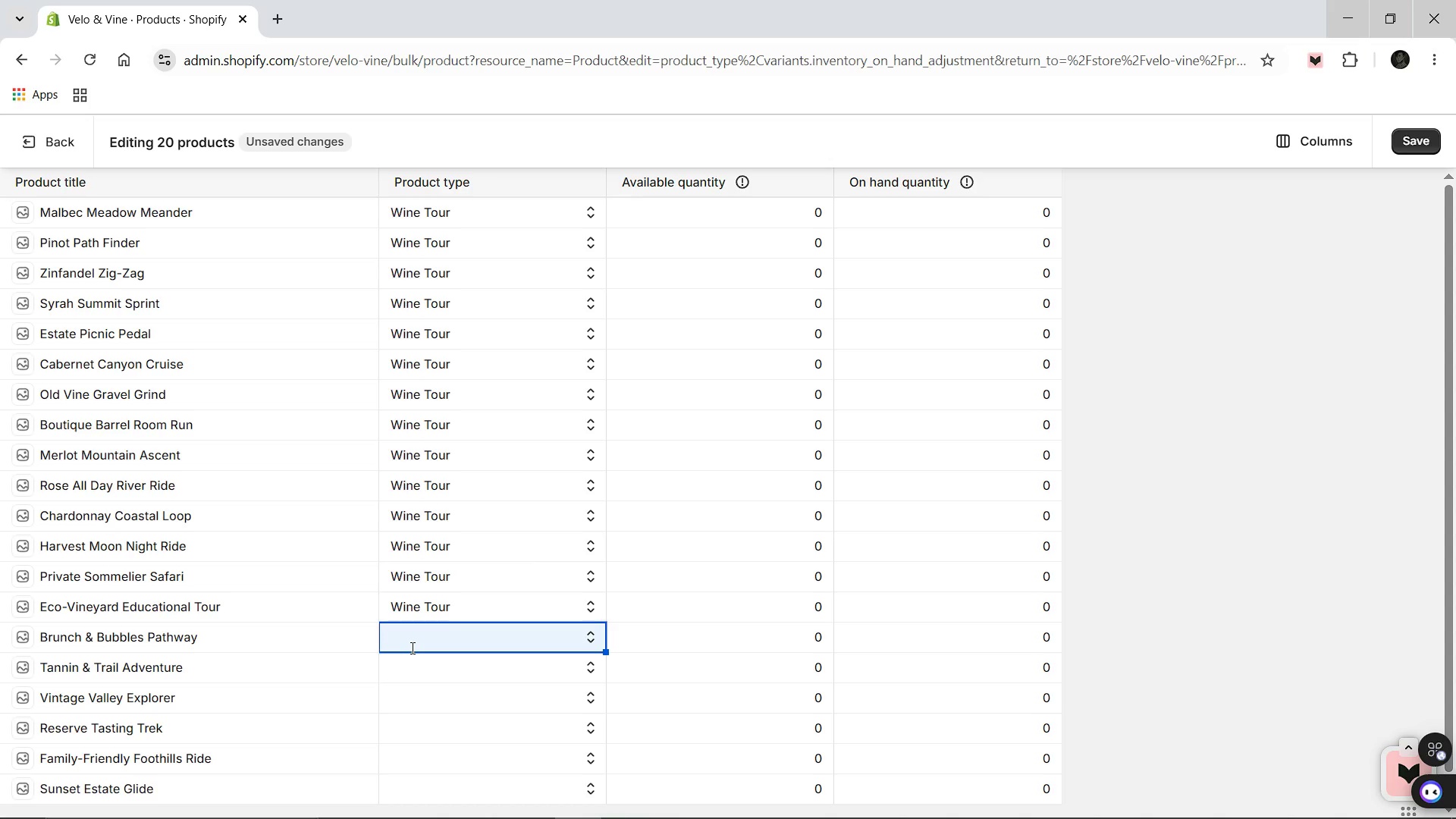 
left_click([411, 648])
 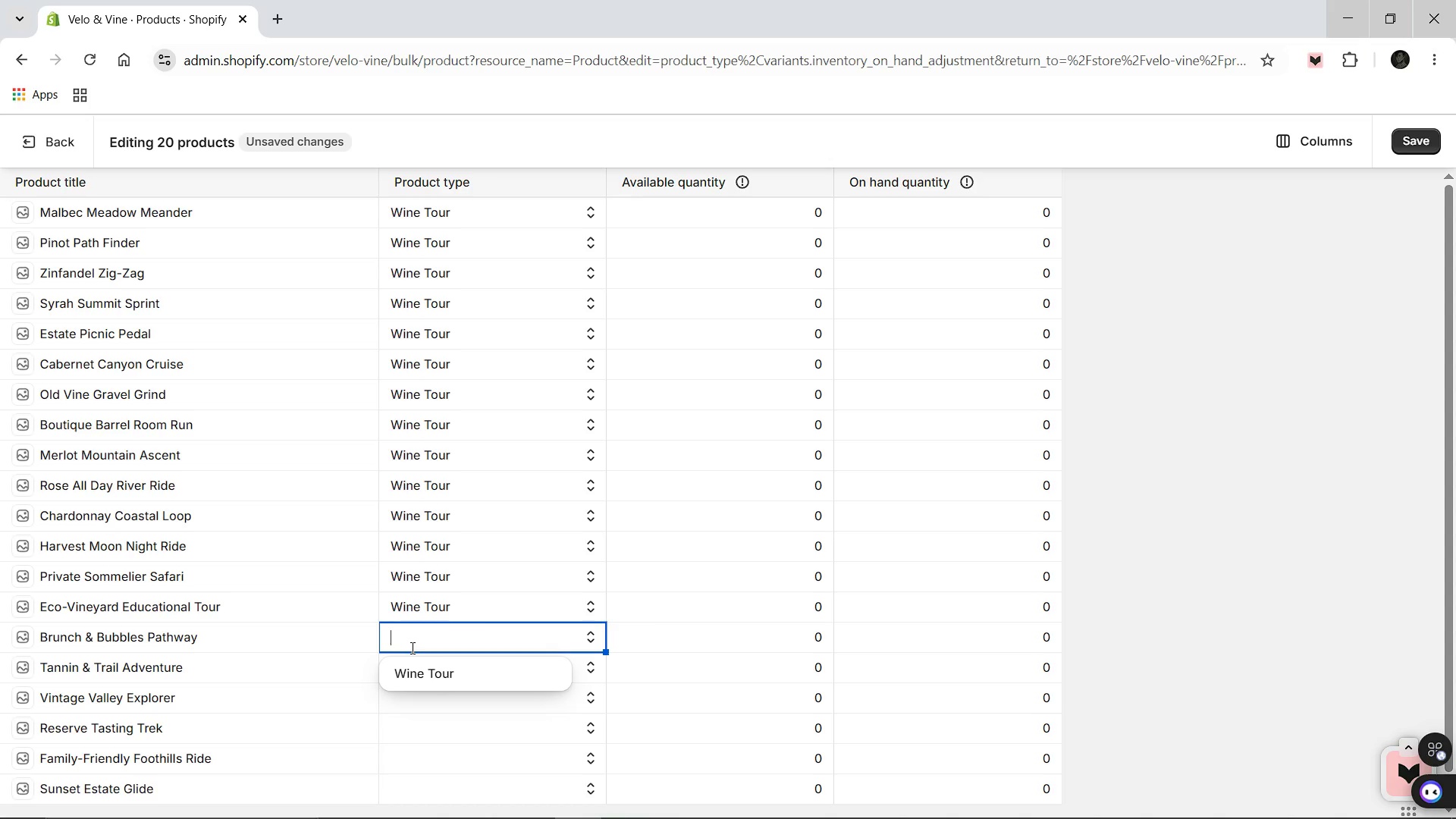 
wait(8.31)
 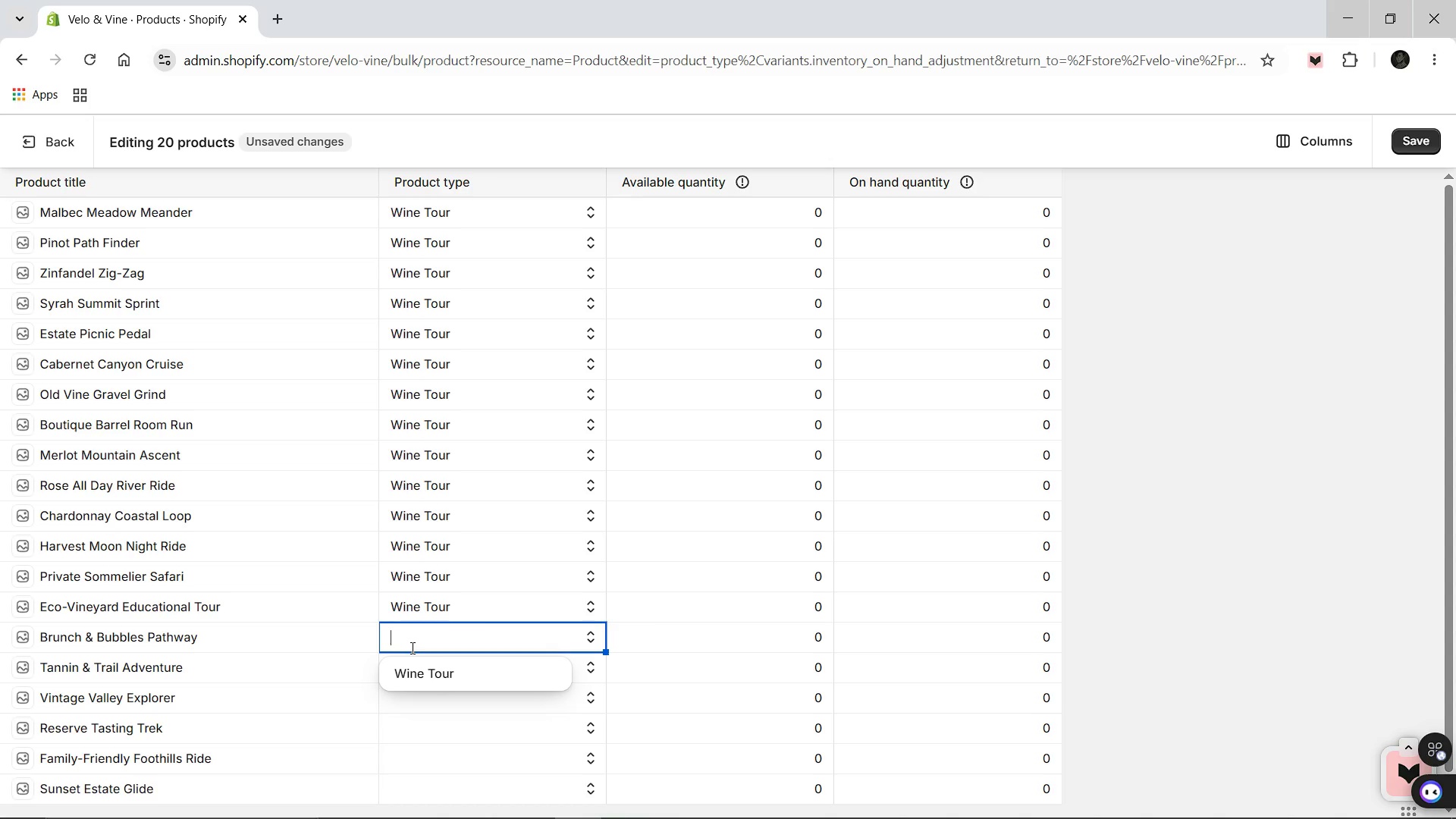 
left_click([410, 676])
 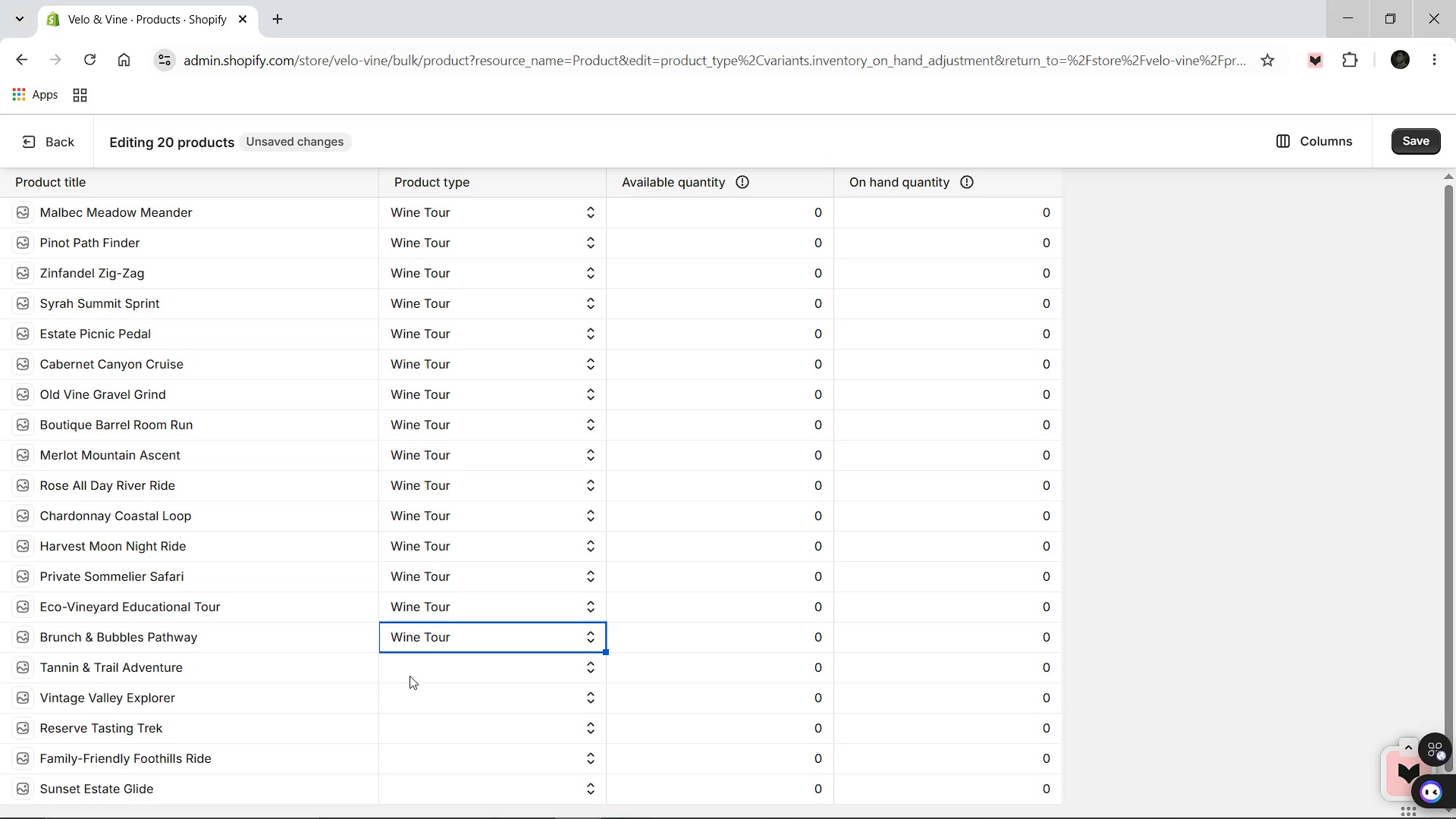 
wait(5.39)
 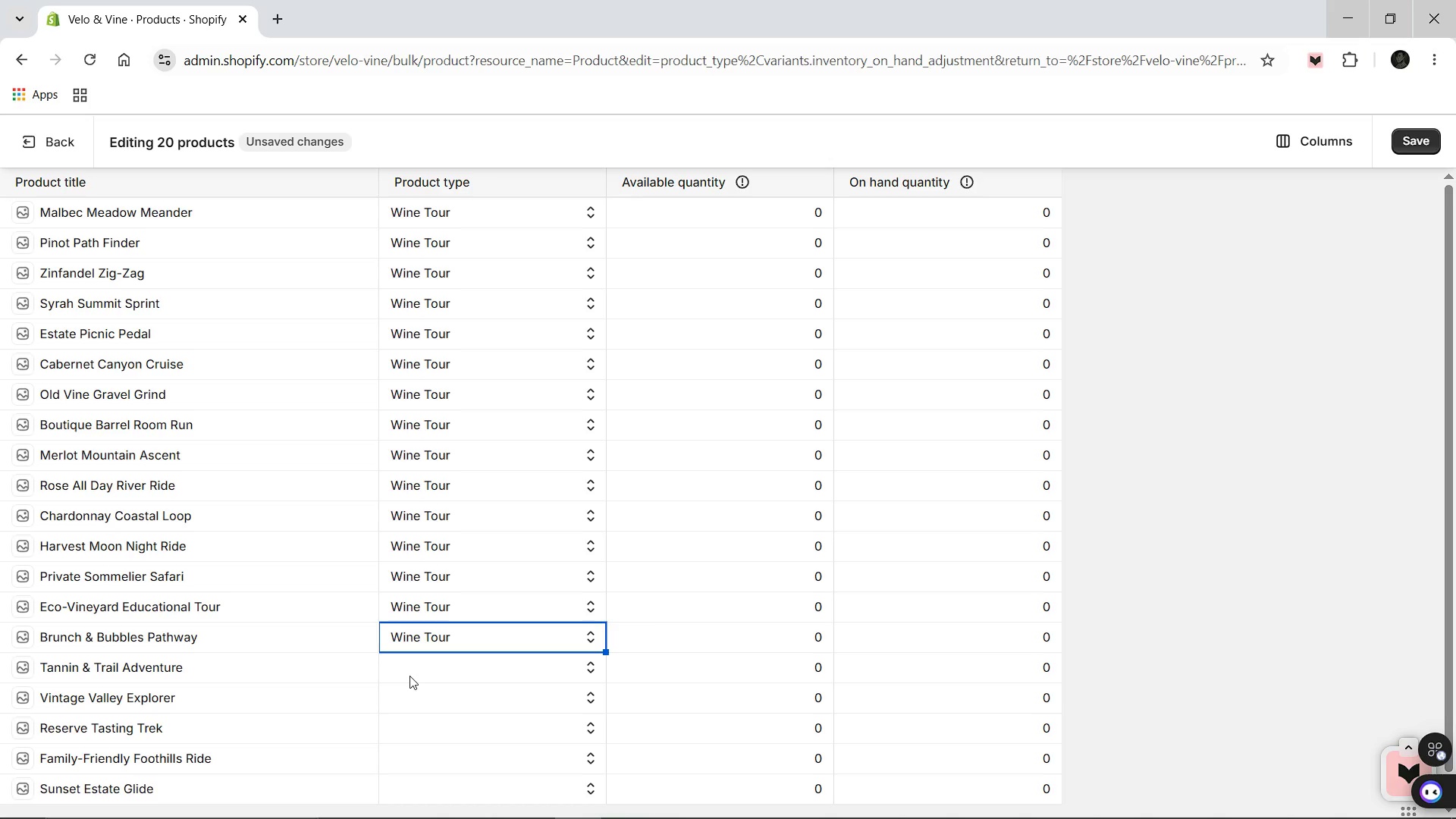 
left_click([425, 684])
 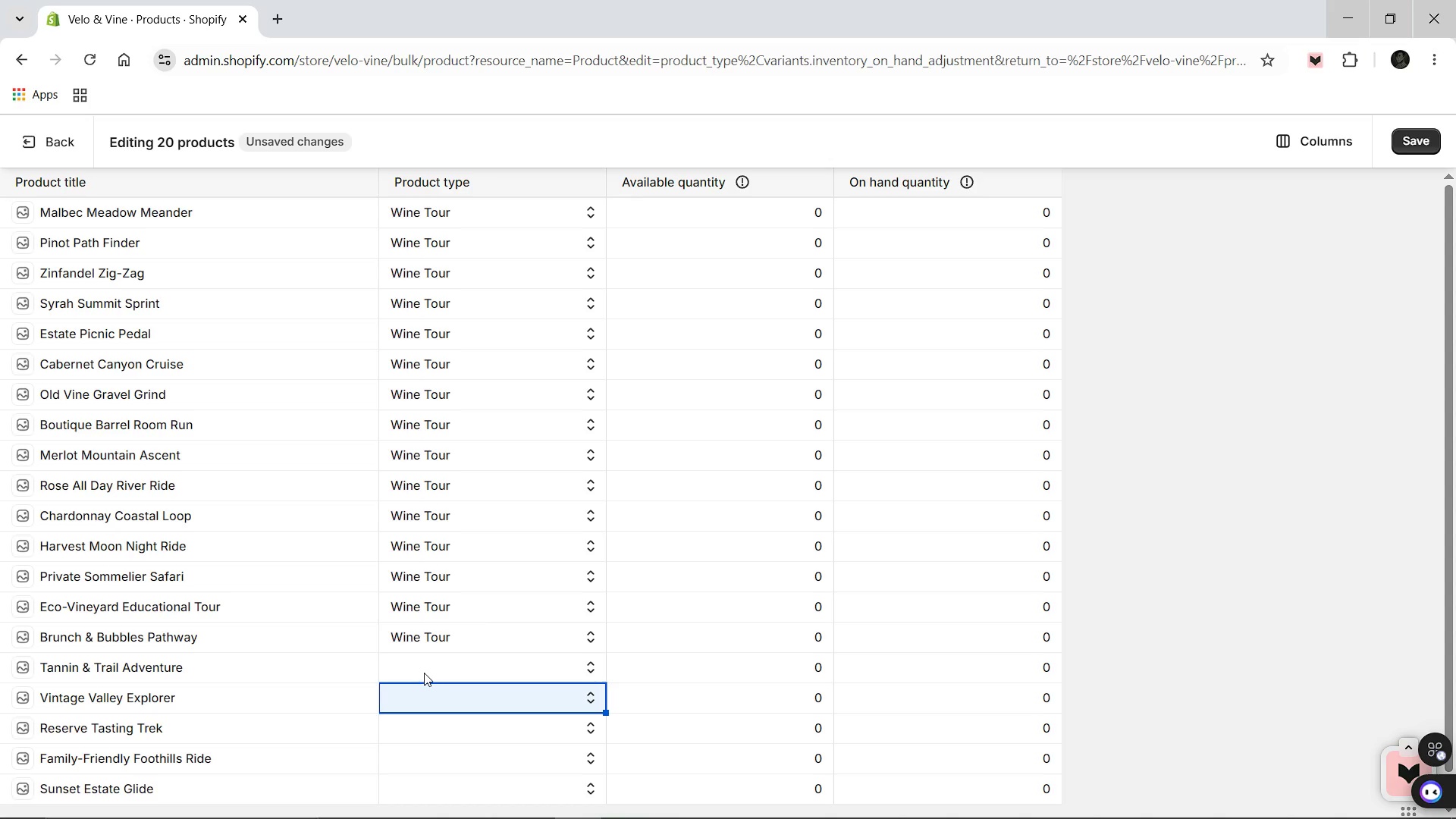 
left_click([424, 673])
 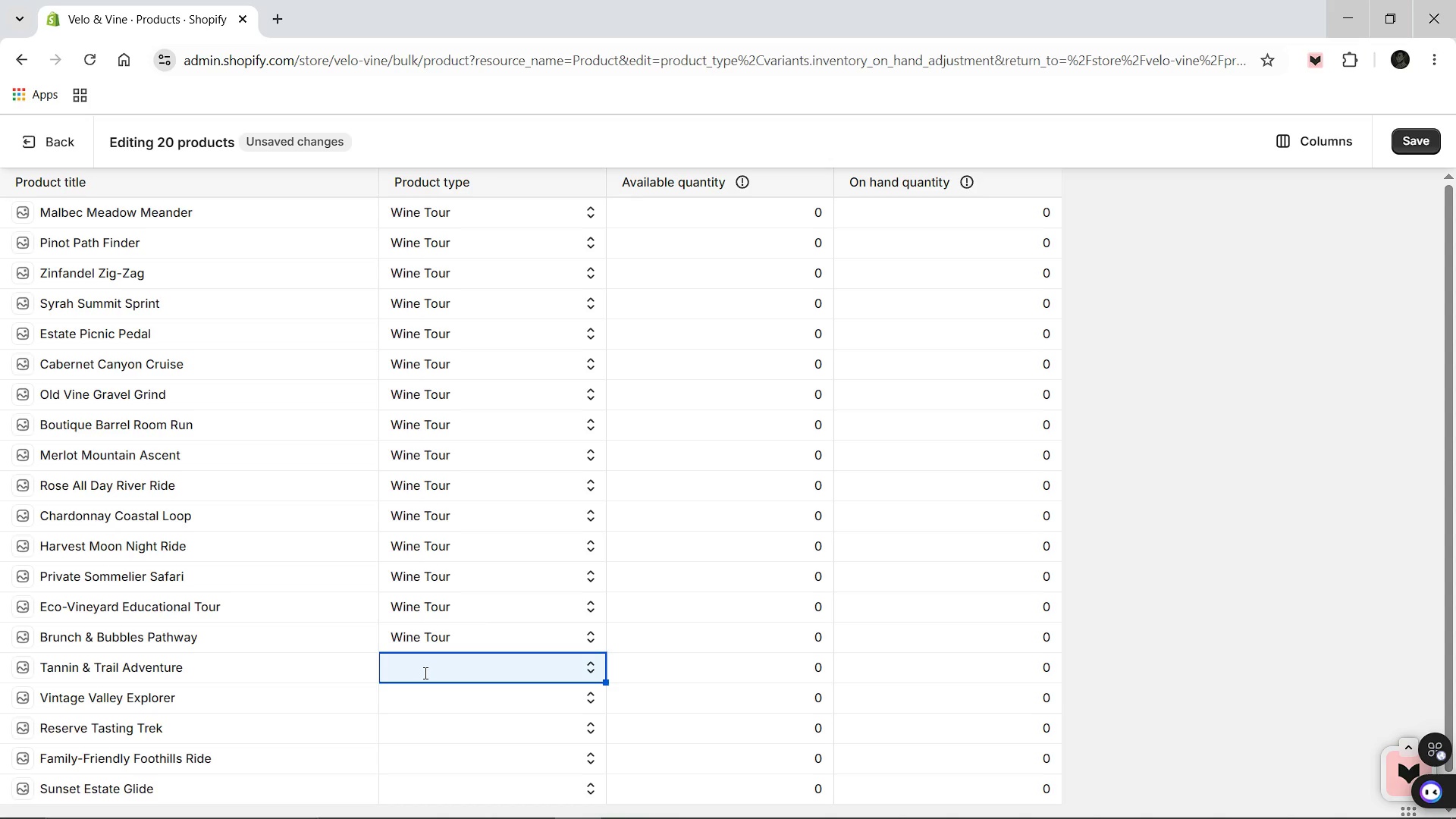 
left_click([424, 673])
 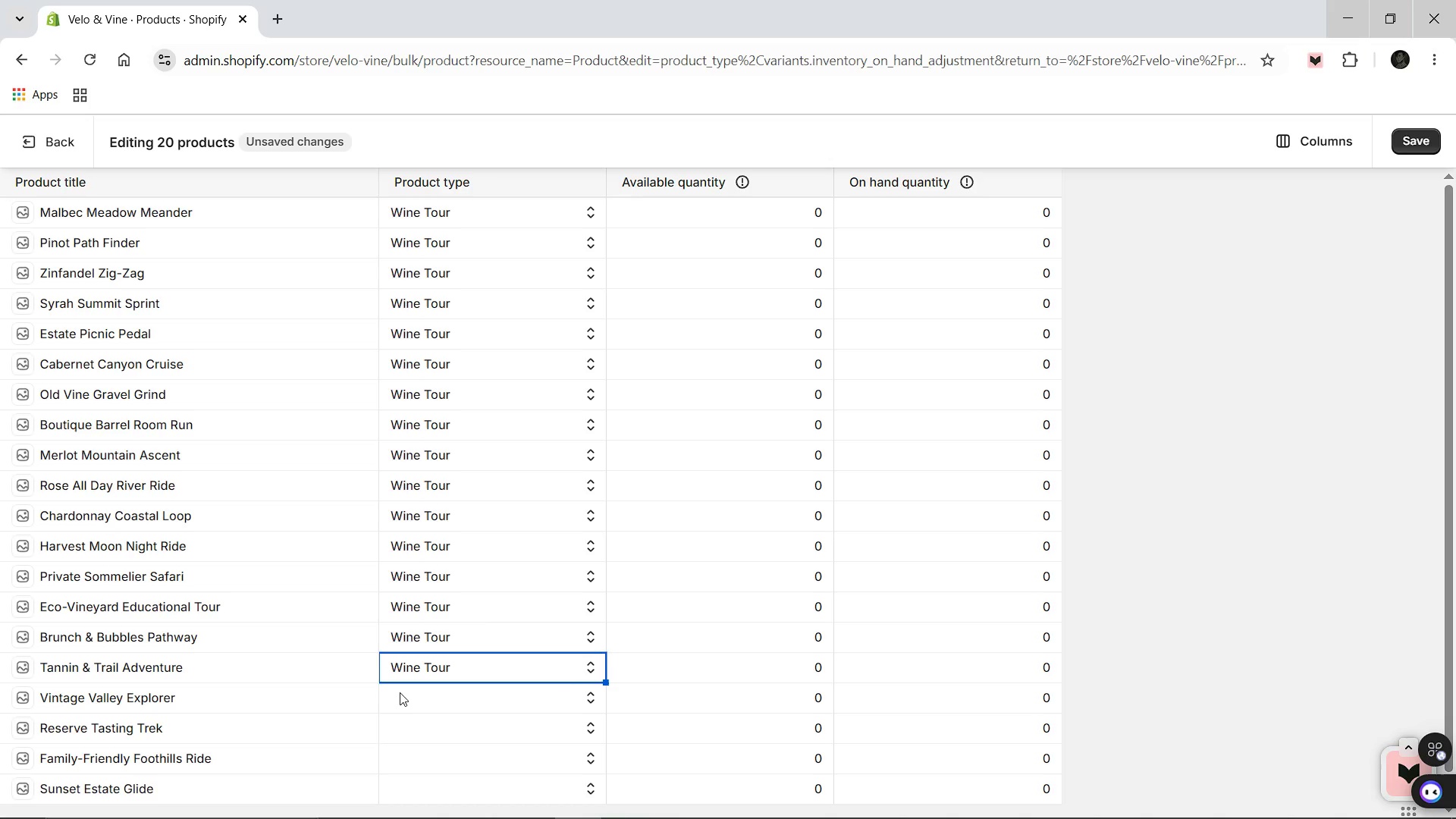 
left_click([403, 691])
 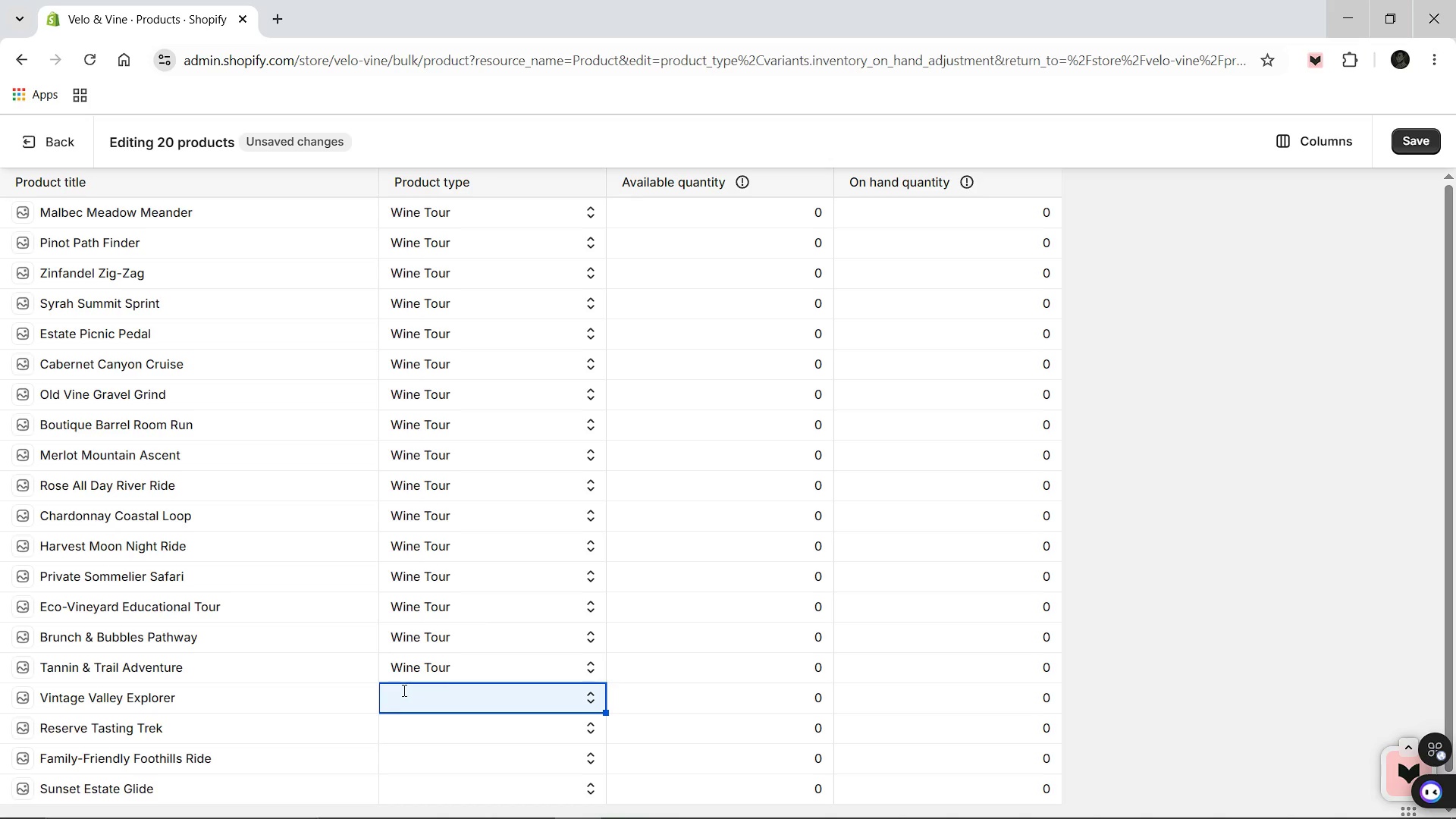 
left_click([403, 690])
 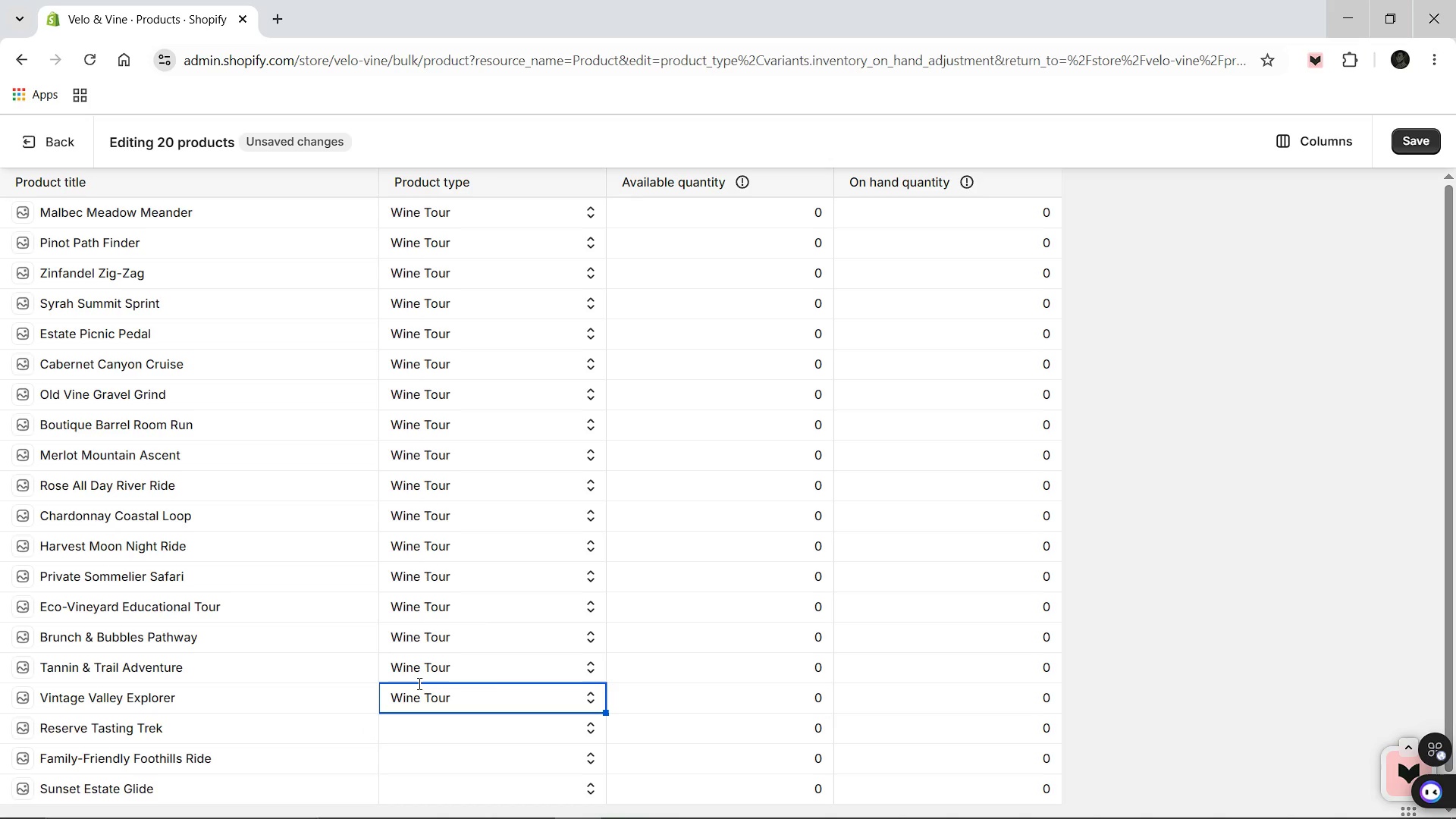 
scroll: coordinate [418, 683], scroll_direction: down, amount: 1.0
 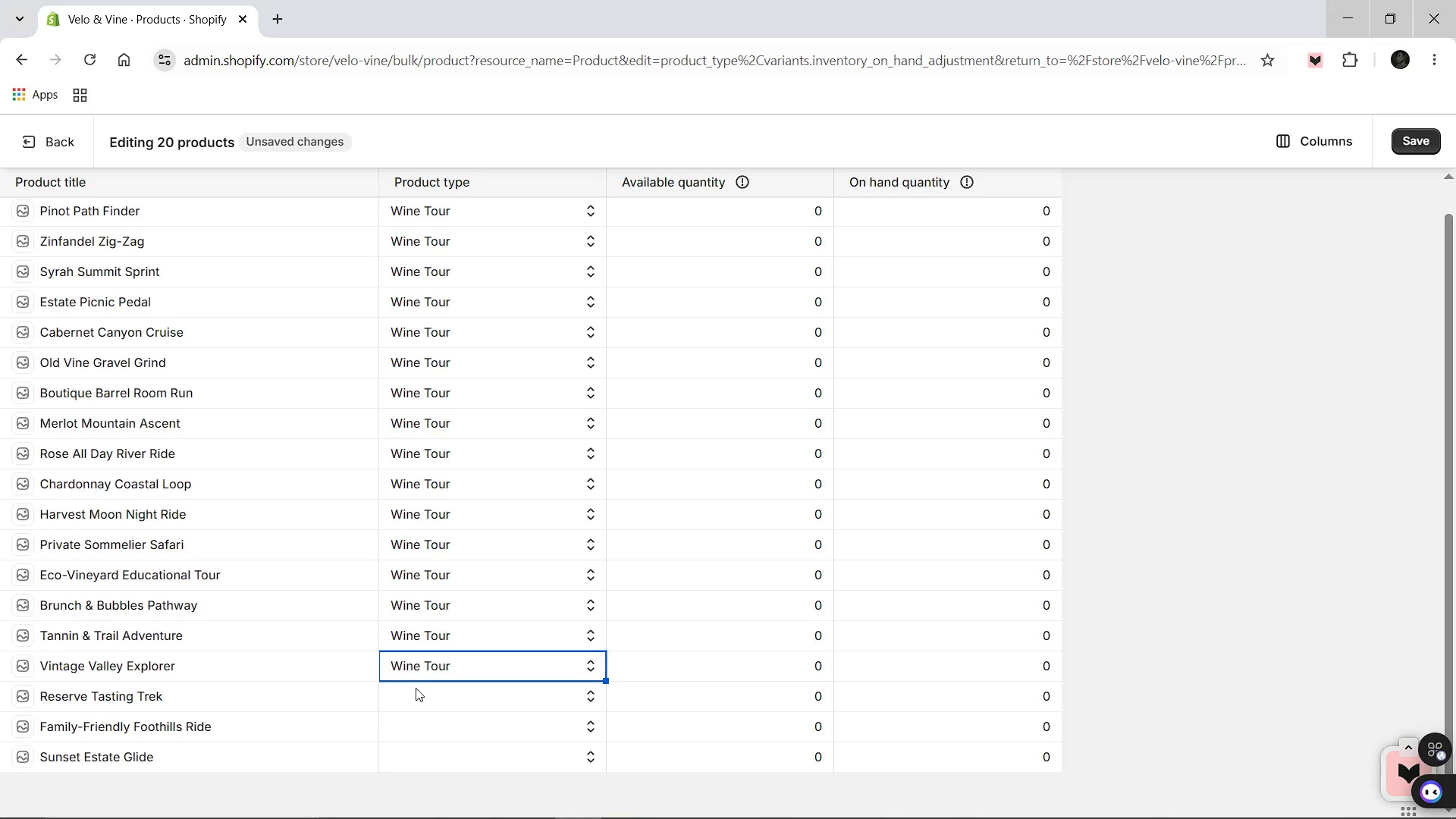 
left_click([416, 689])
 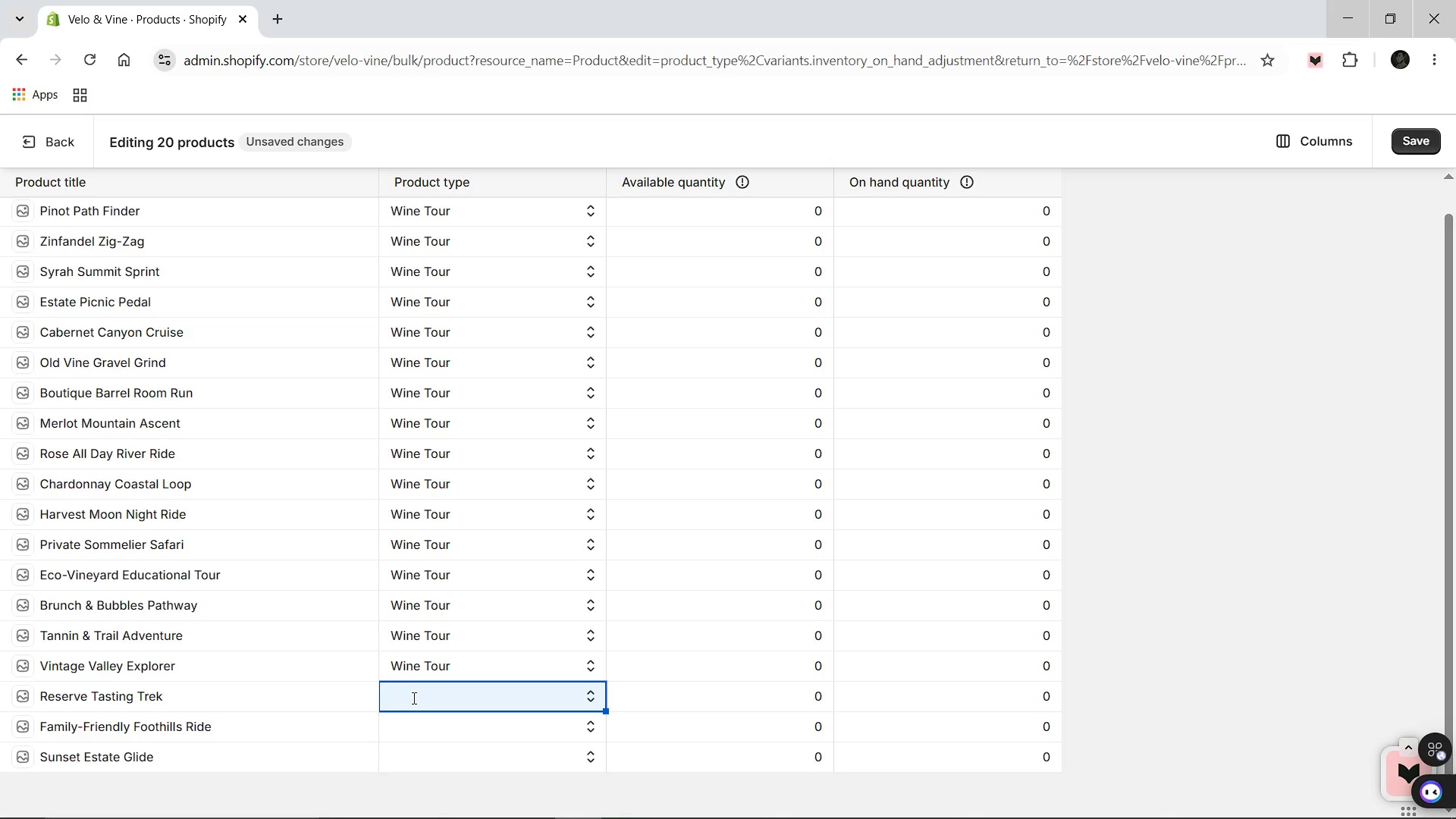 
wait(7.86)
 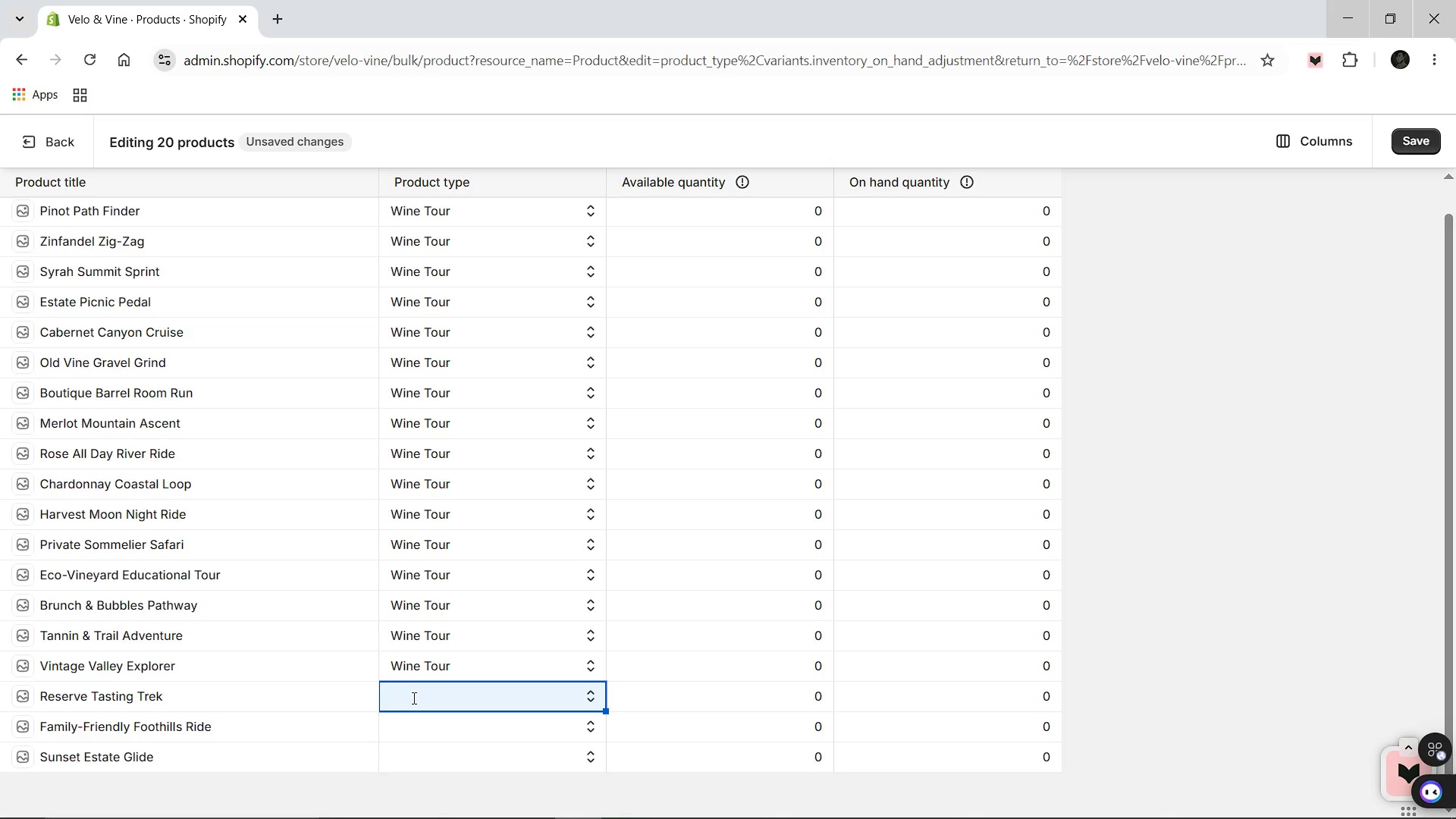 
left_click([411, 704])
 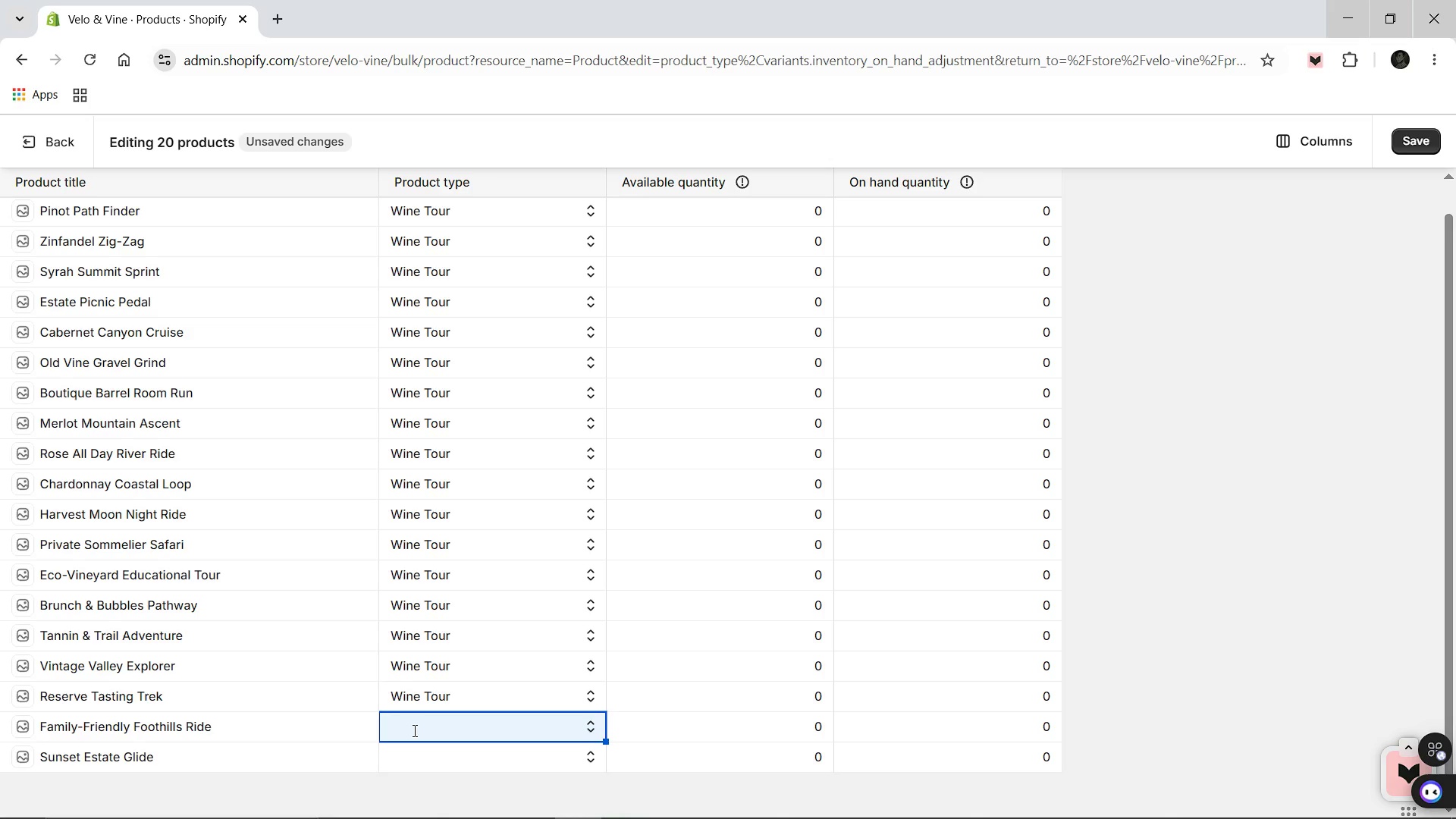 
wait(13.78)
 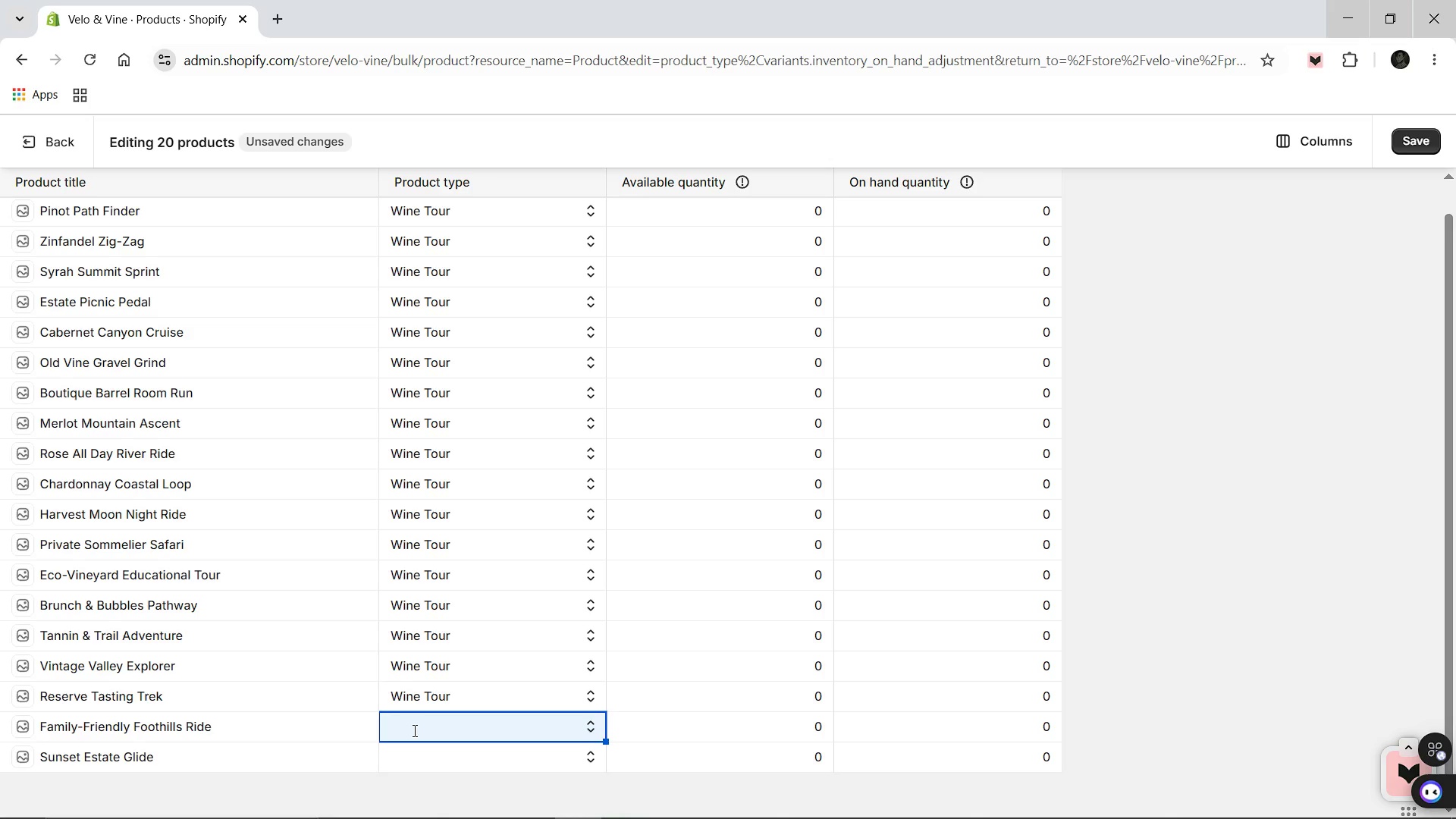 
left_click([415, 726])
 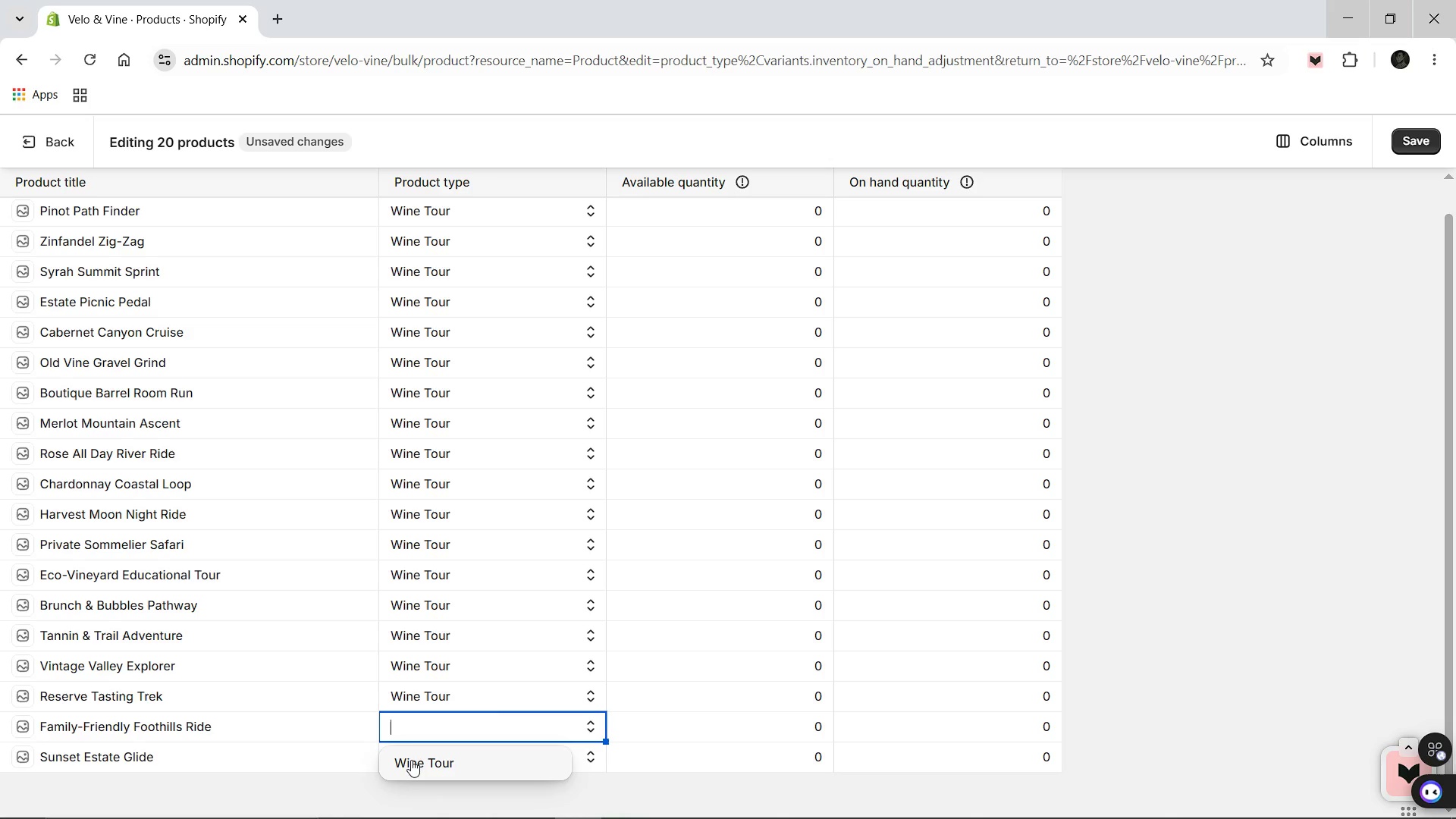 
left_click([411, 760])
 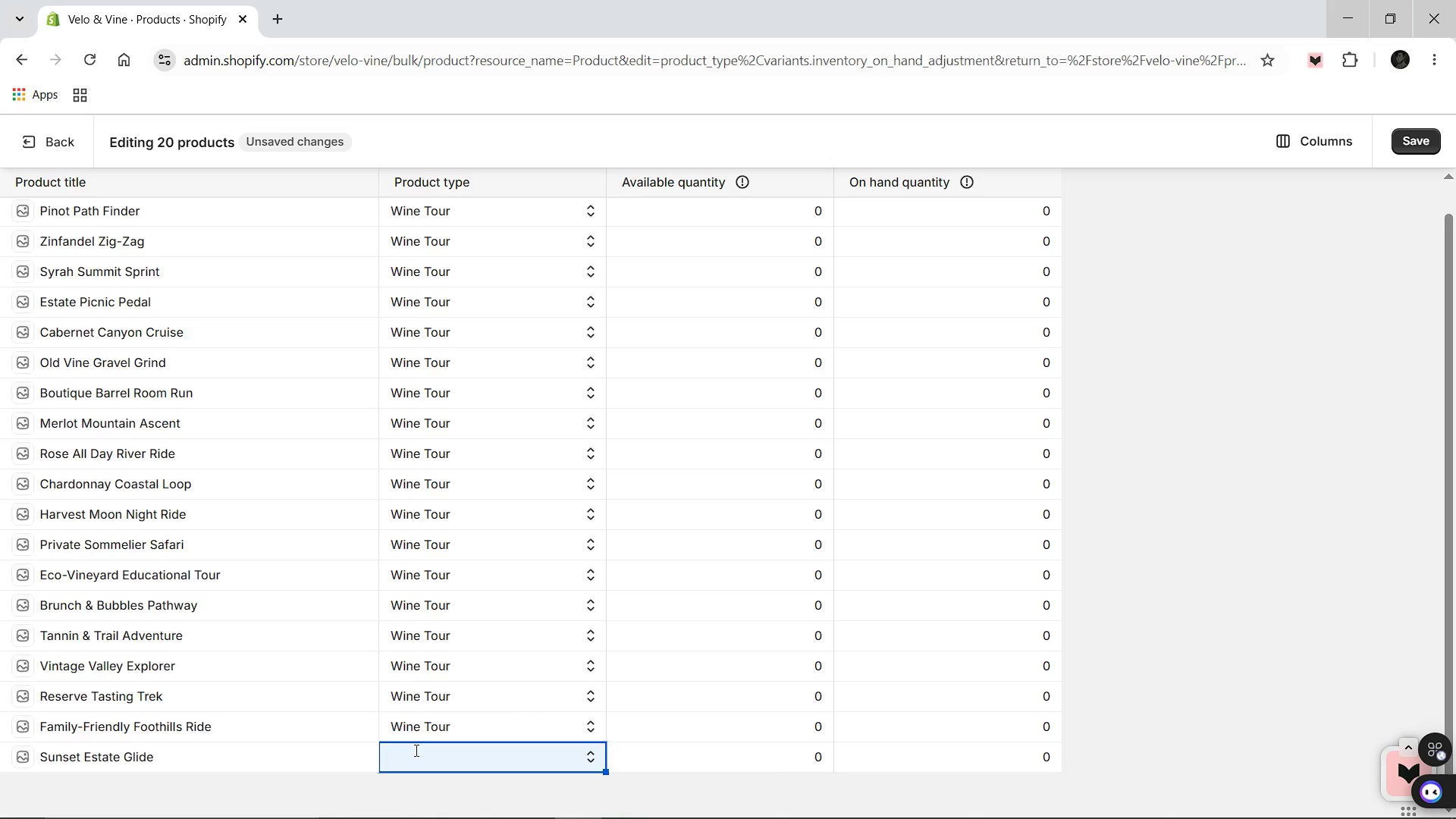 
double_click([415, 751])
 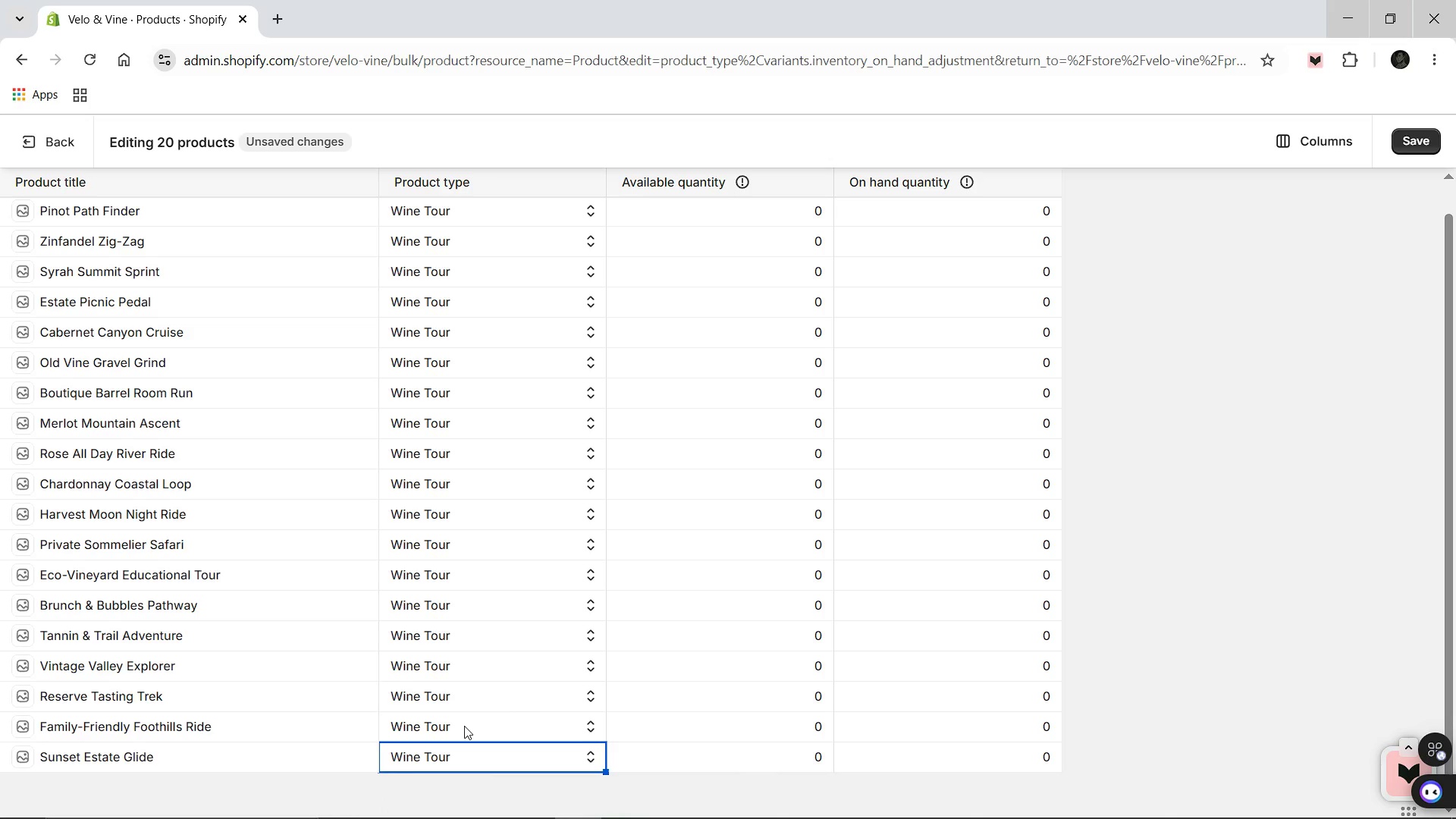 
scroll: coordinate [572, 669], scroll_direction: down, amount: 1.0
 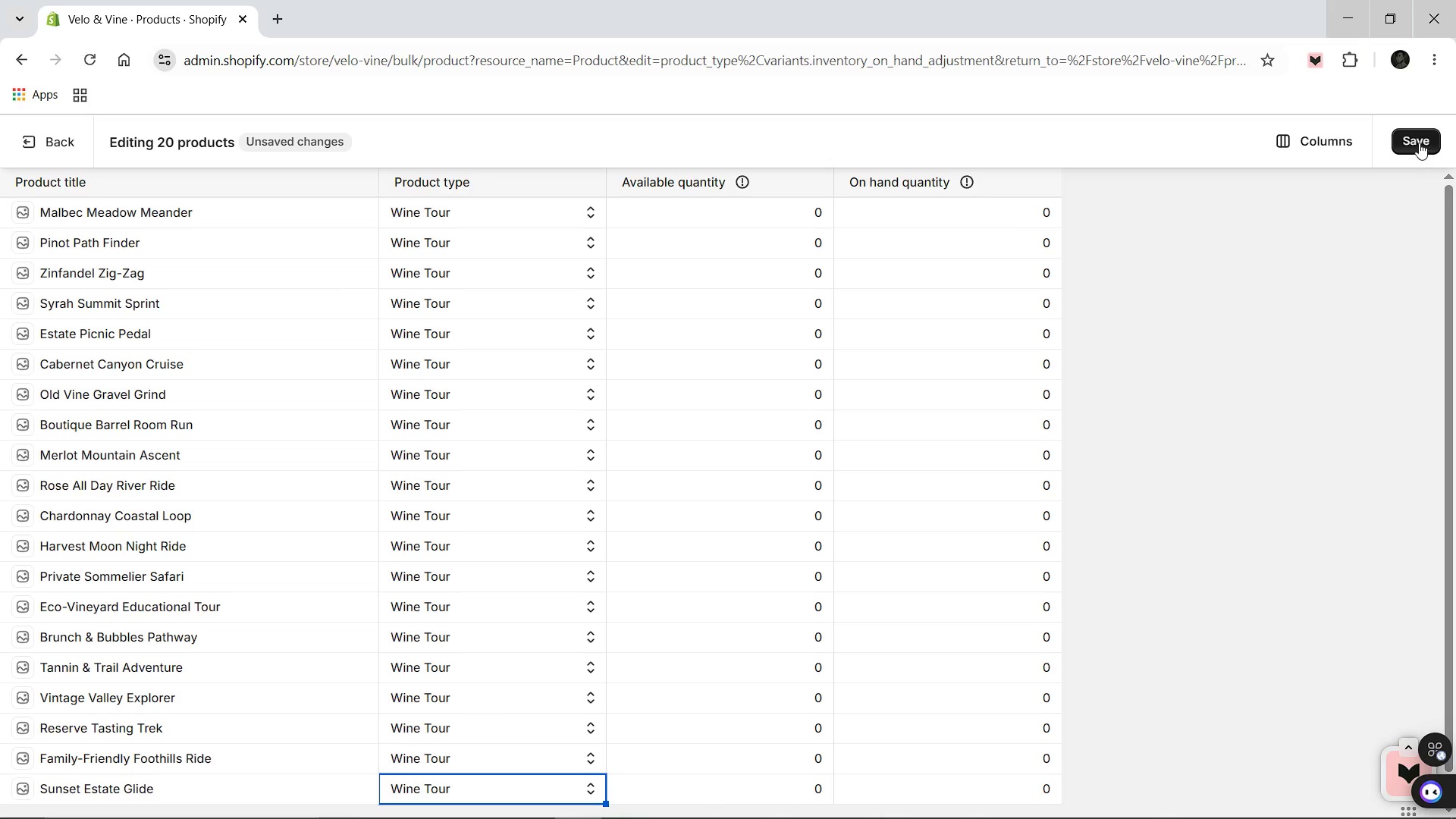 
left_click([1419, 143])
 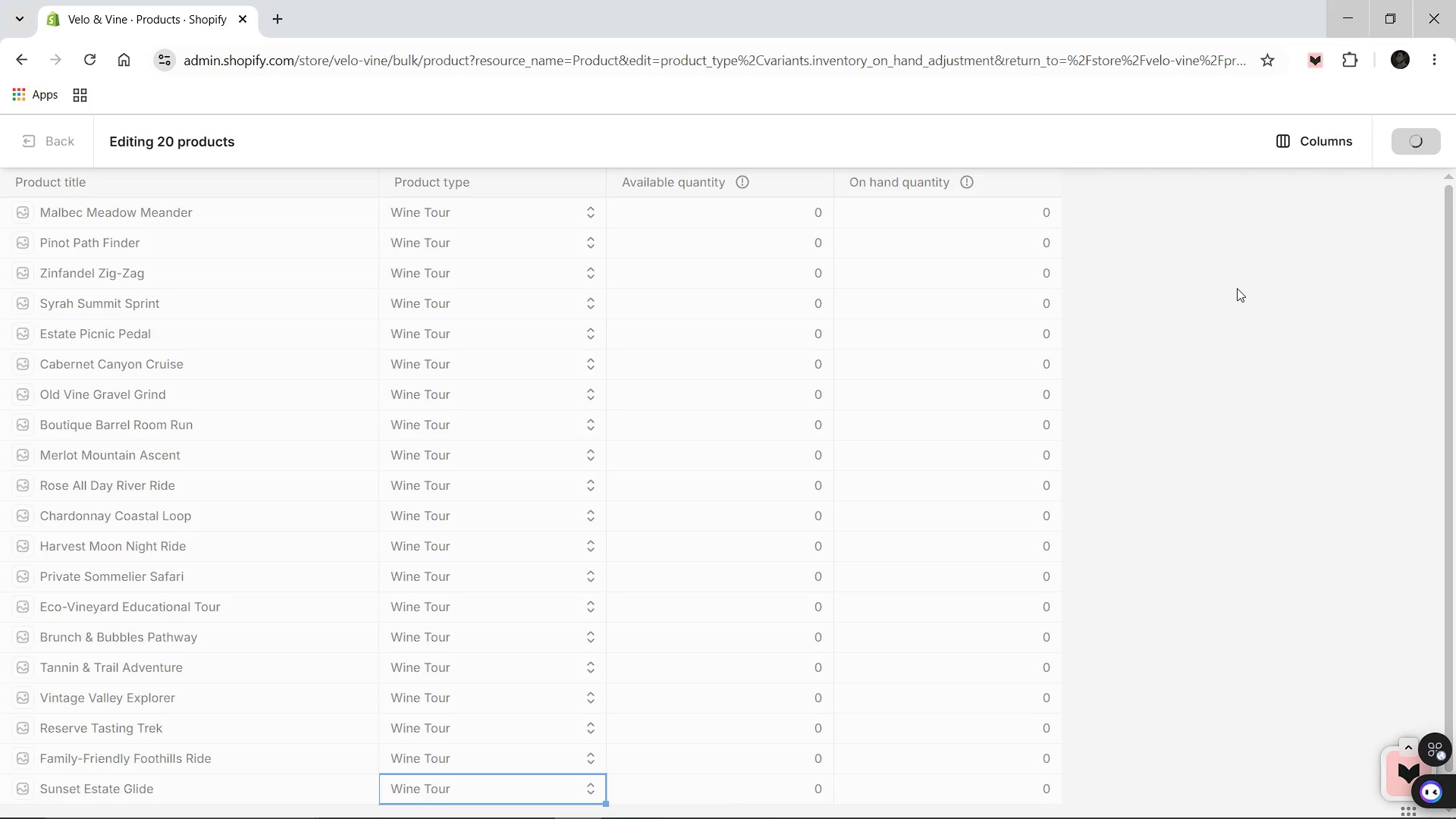 
wait(10.7)
 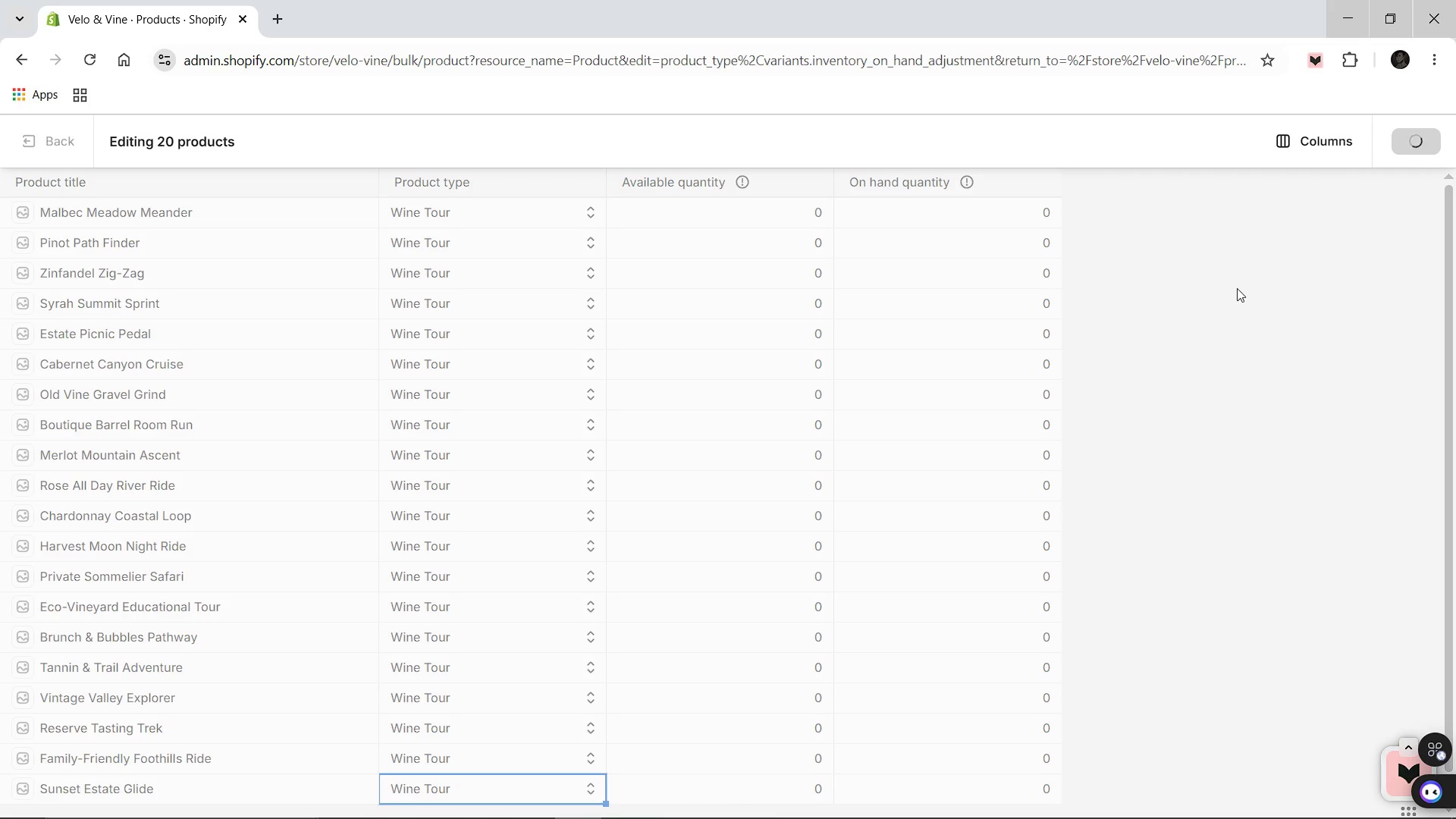 
scroll: coordinate [0, 117], scroll_direction: up, amount: 4.0
 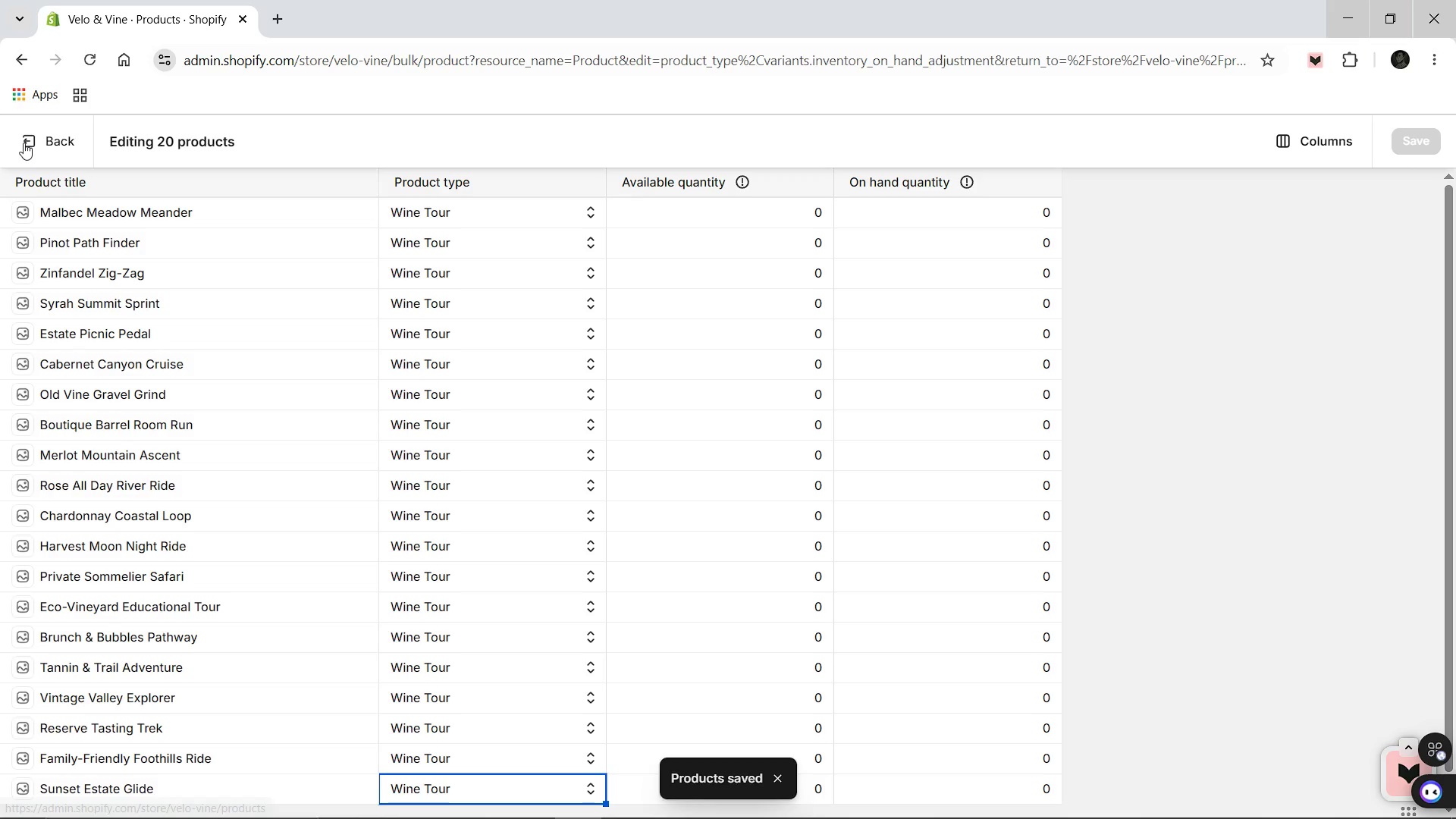 
left_click([24, 143])
 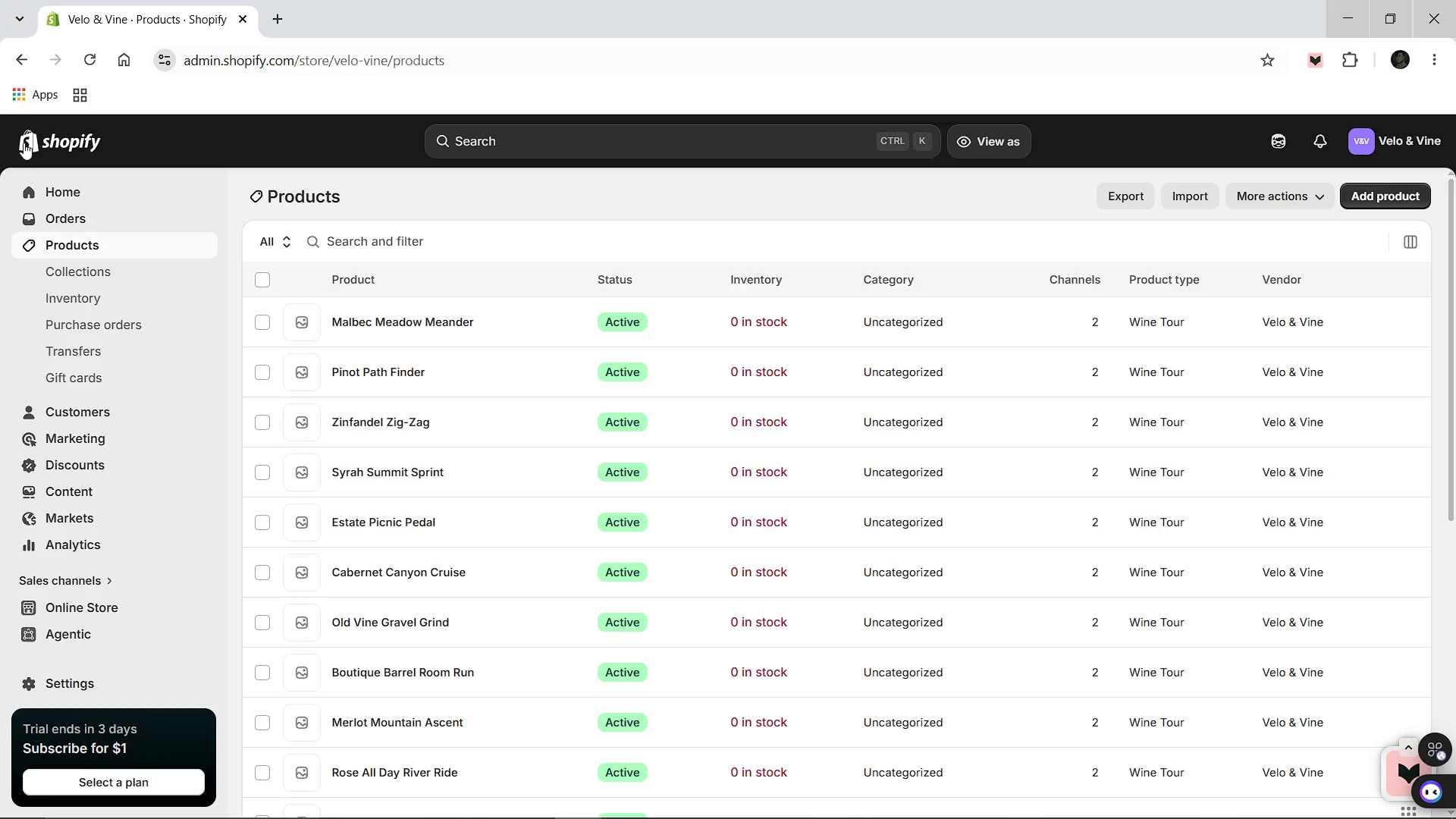 
wait(13.92)
 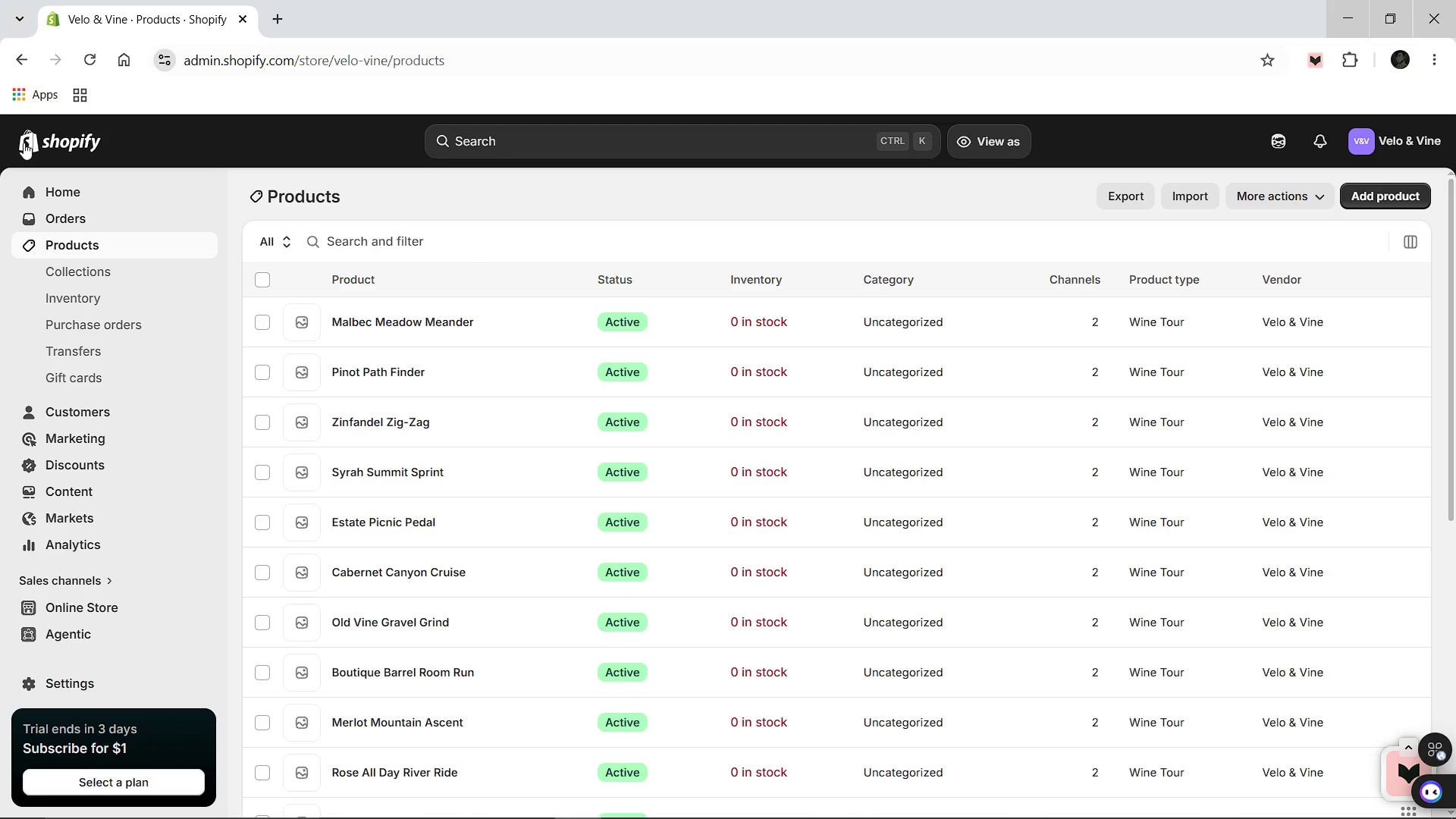 
left_click([92, 679])
 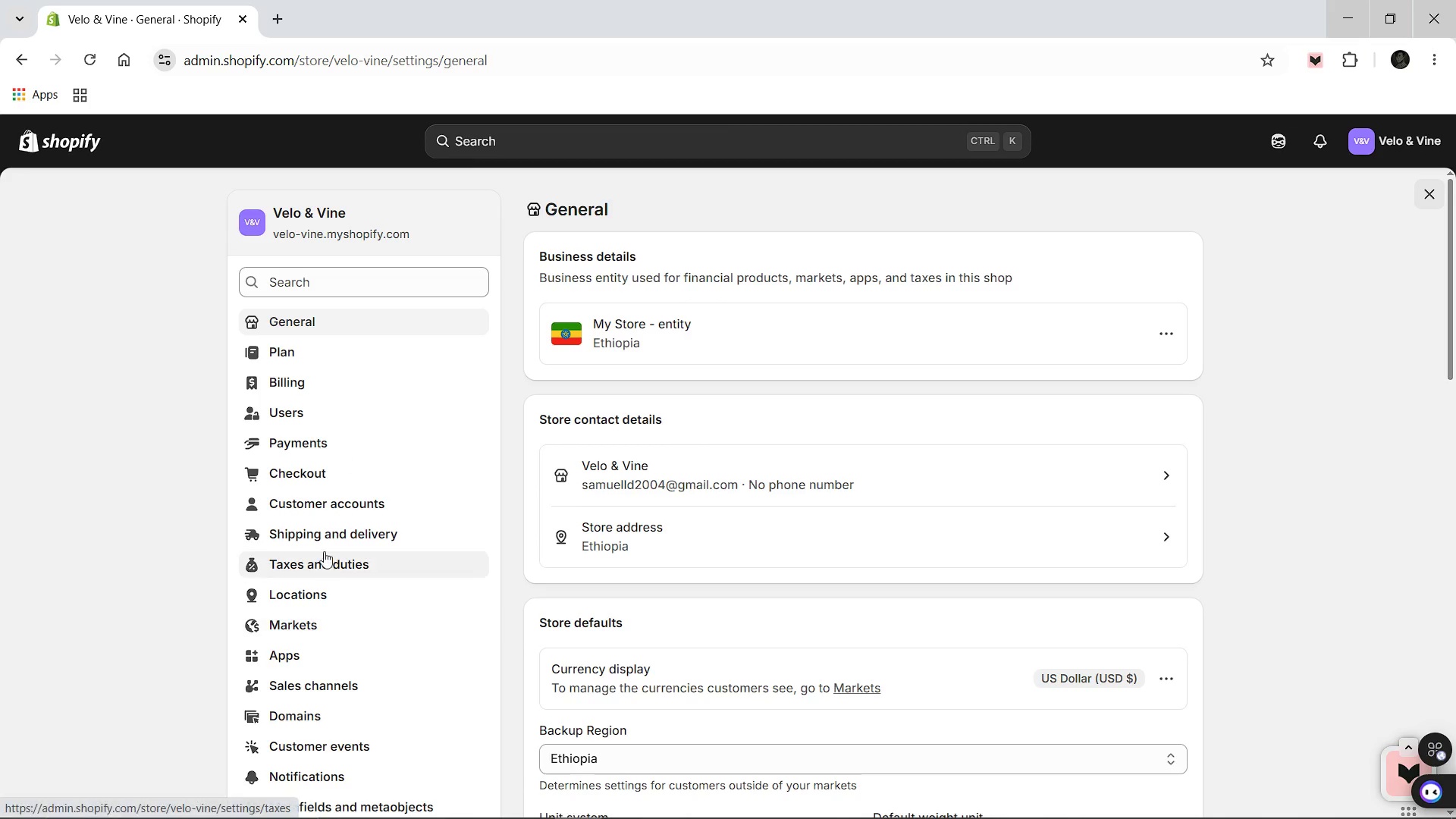 
wait(5.69)
 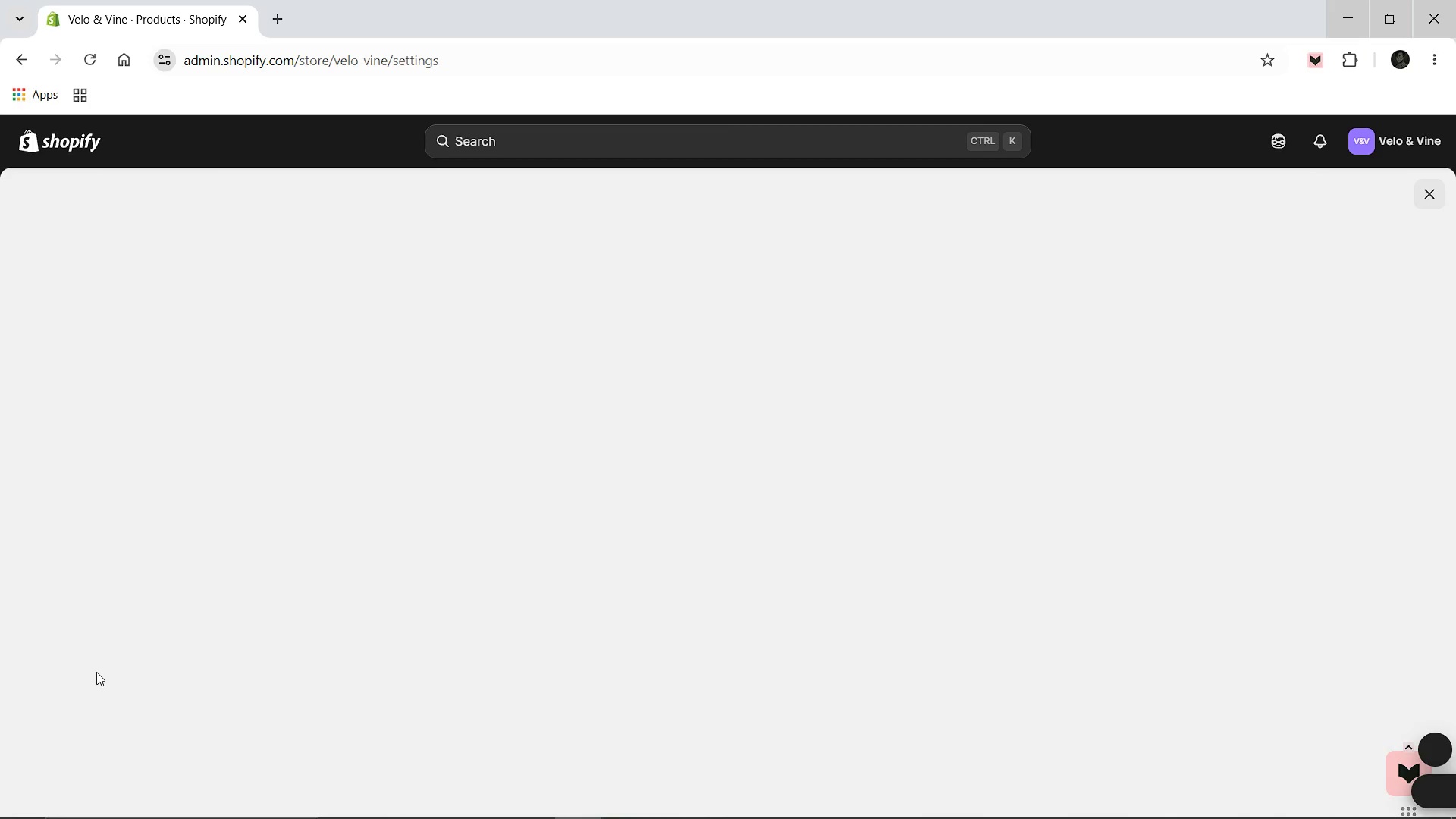 
scroll: coordinate [331, 761], scroll_direction: down, amount: 1.0
 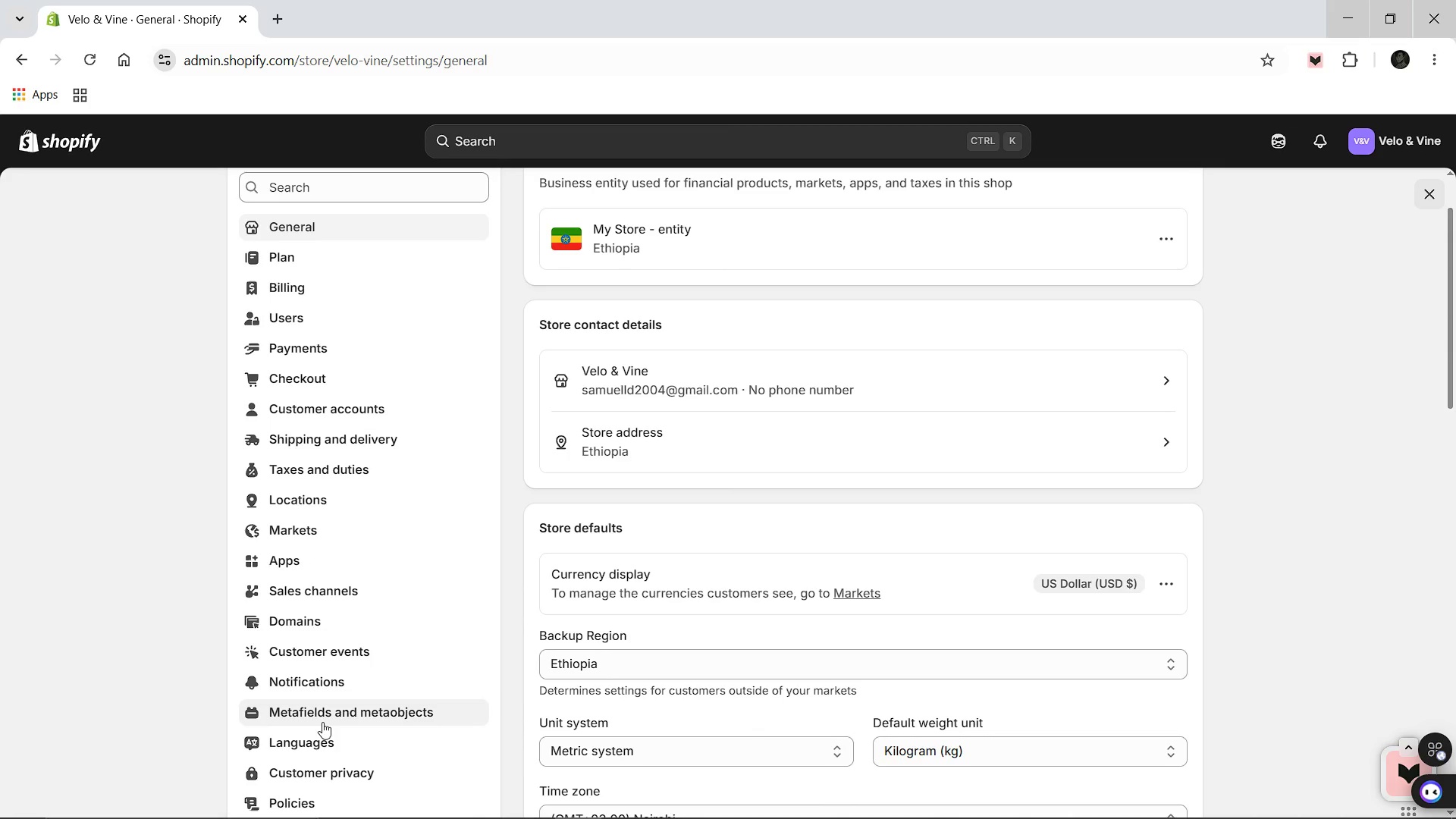 
left_click([322, 718])
 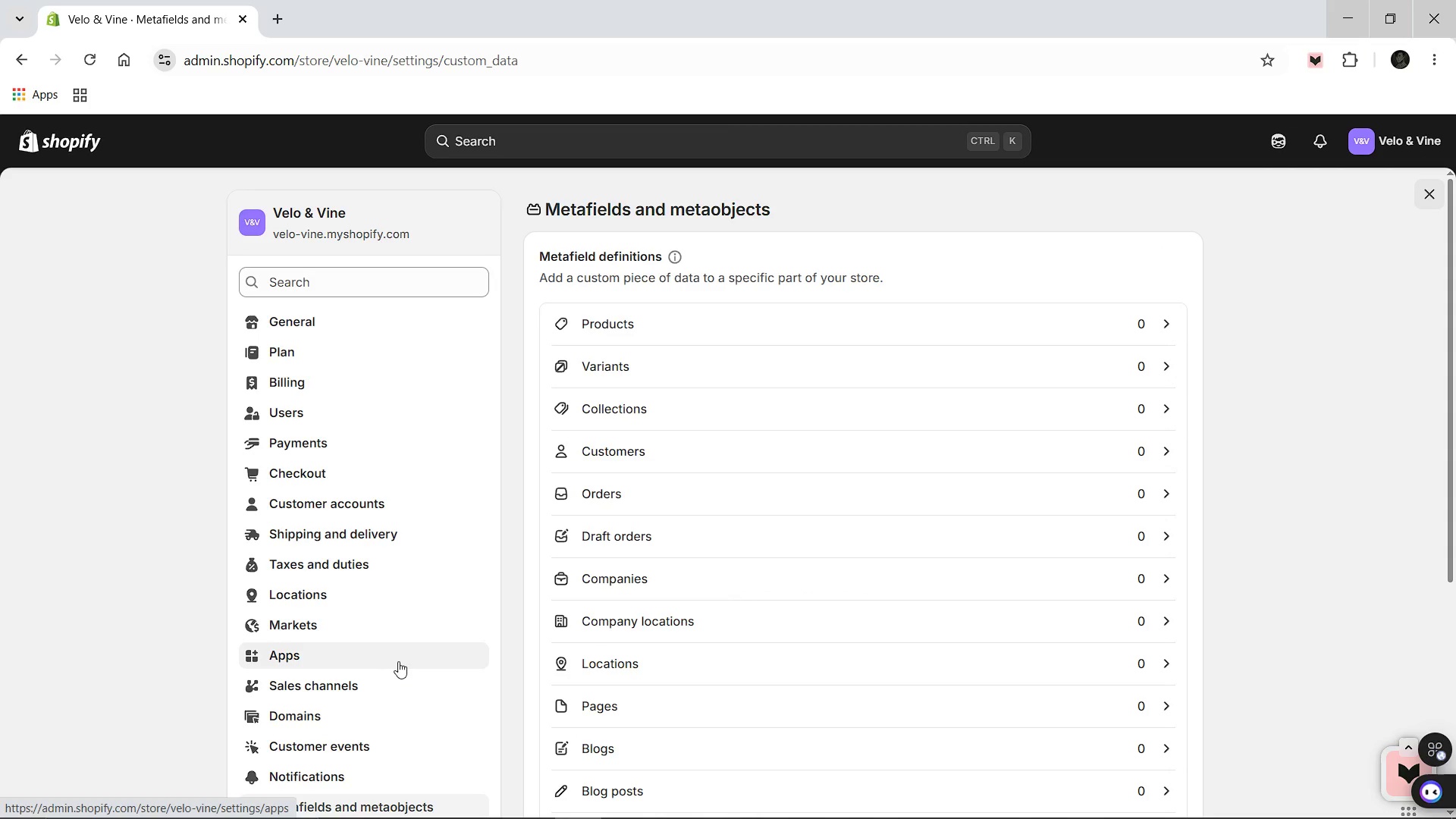 
wait(5.19)
 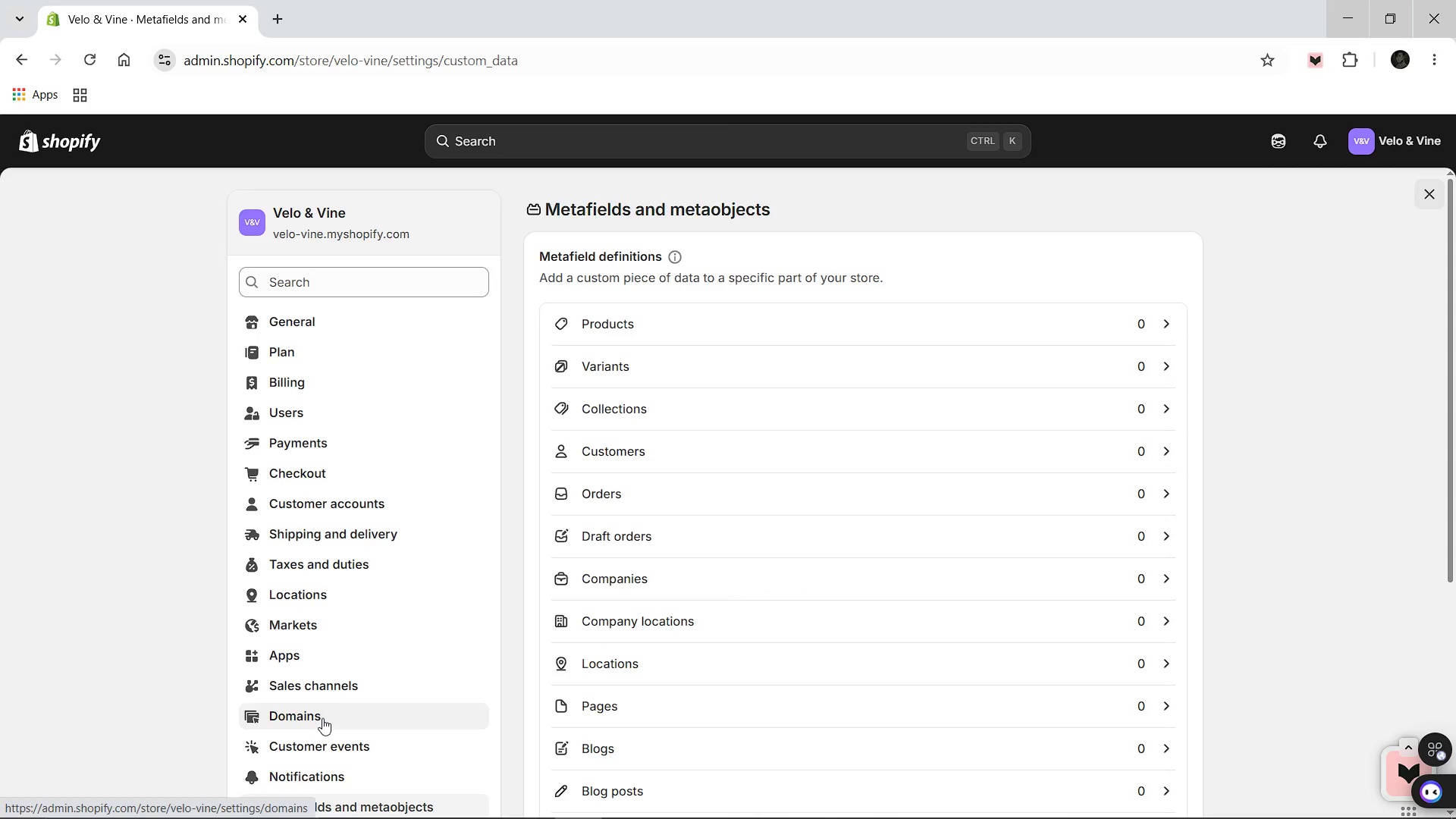 
left_click([722, 333])
 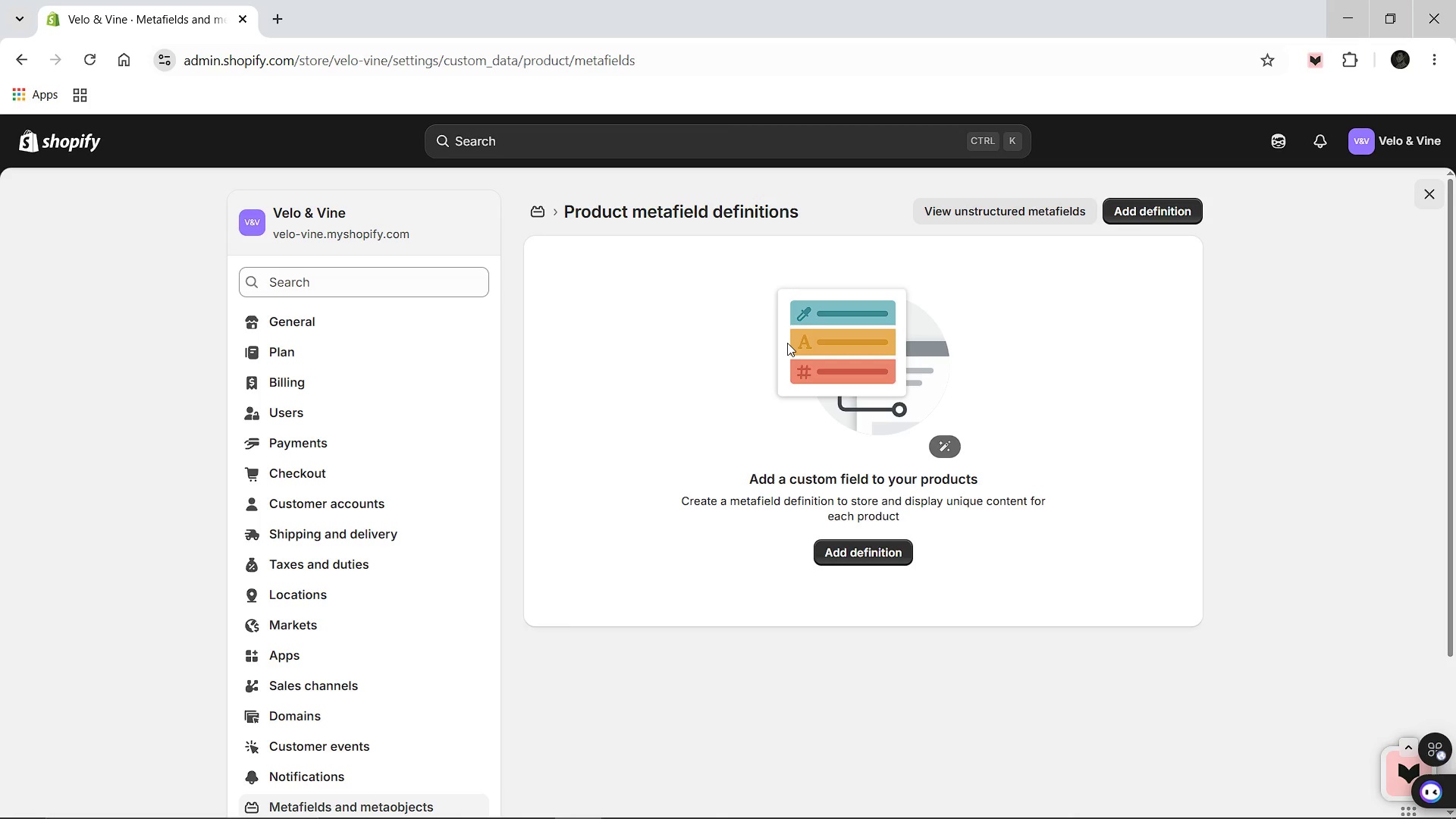 
wait(7.91)
 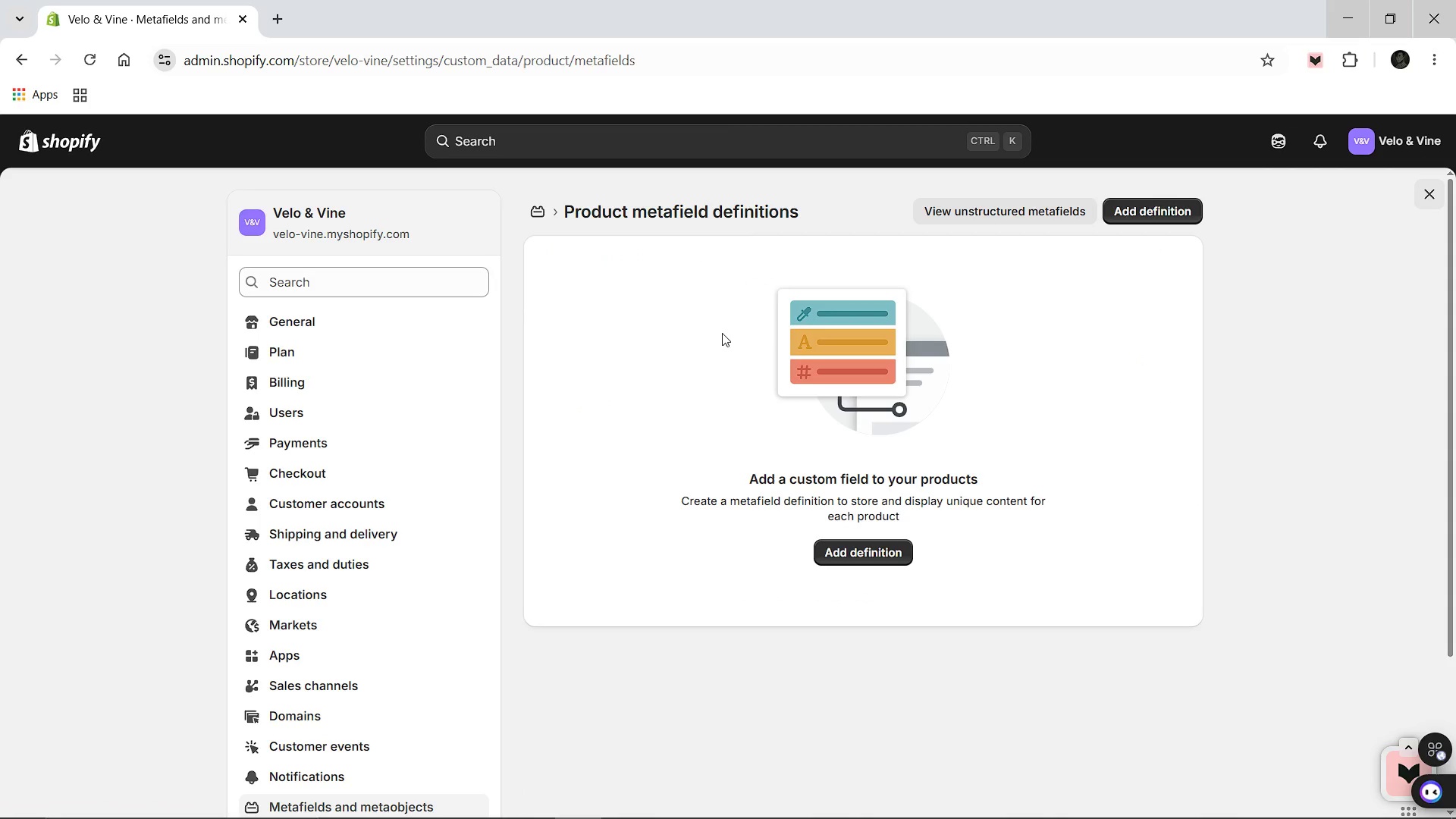 
left_click([819, 561])
 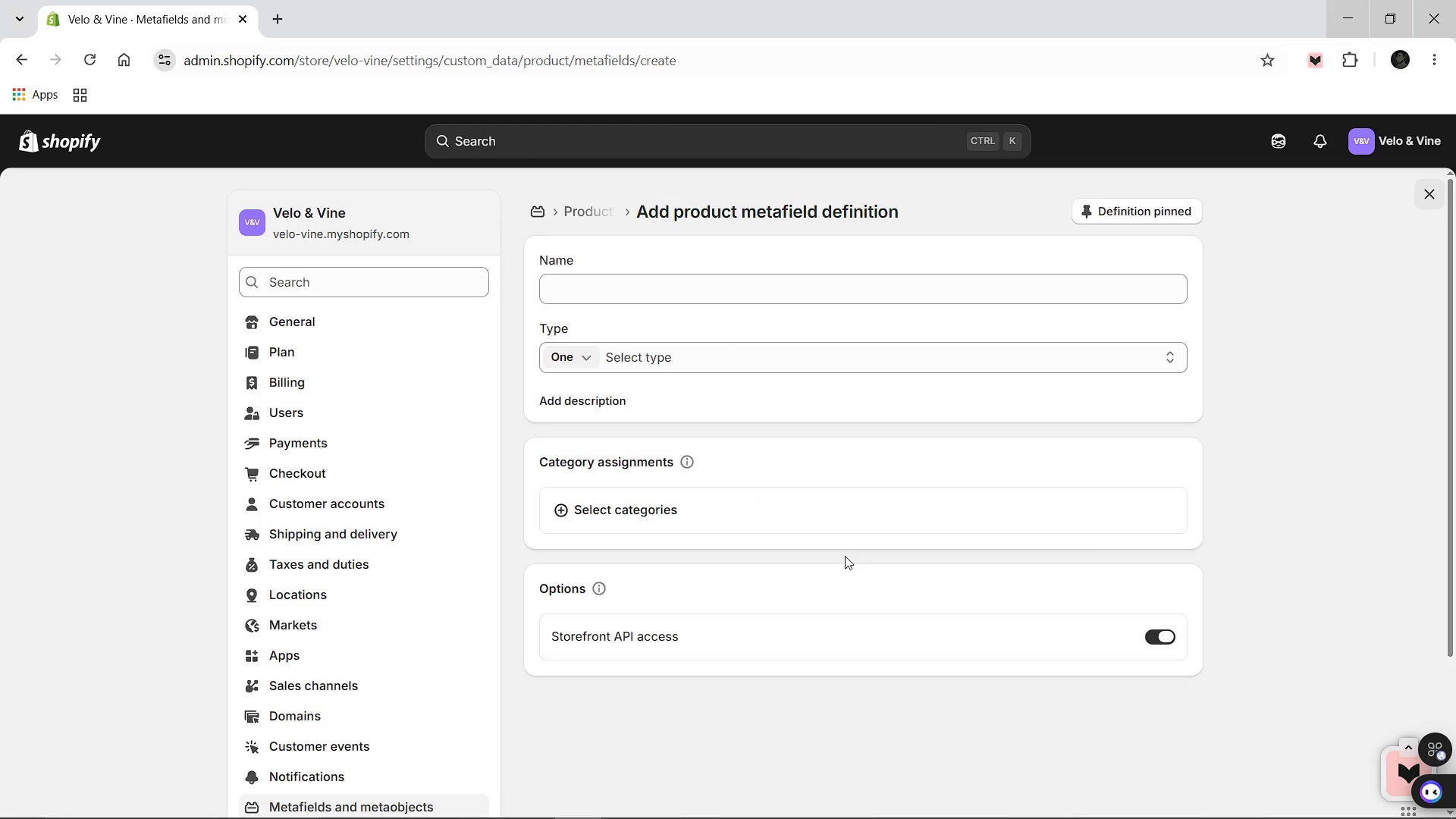 
wait(10.92)
 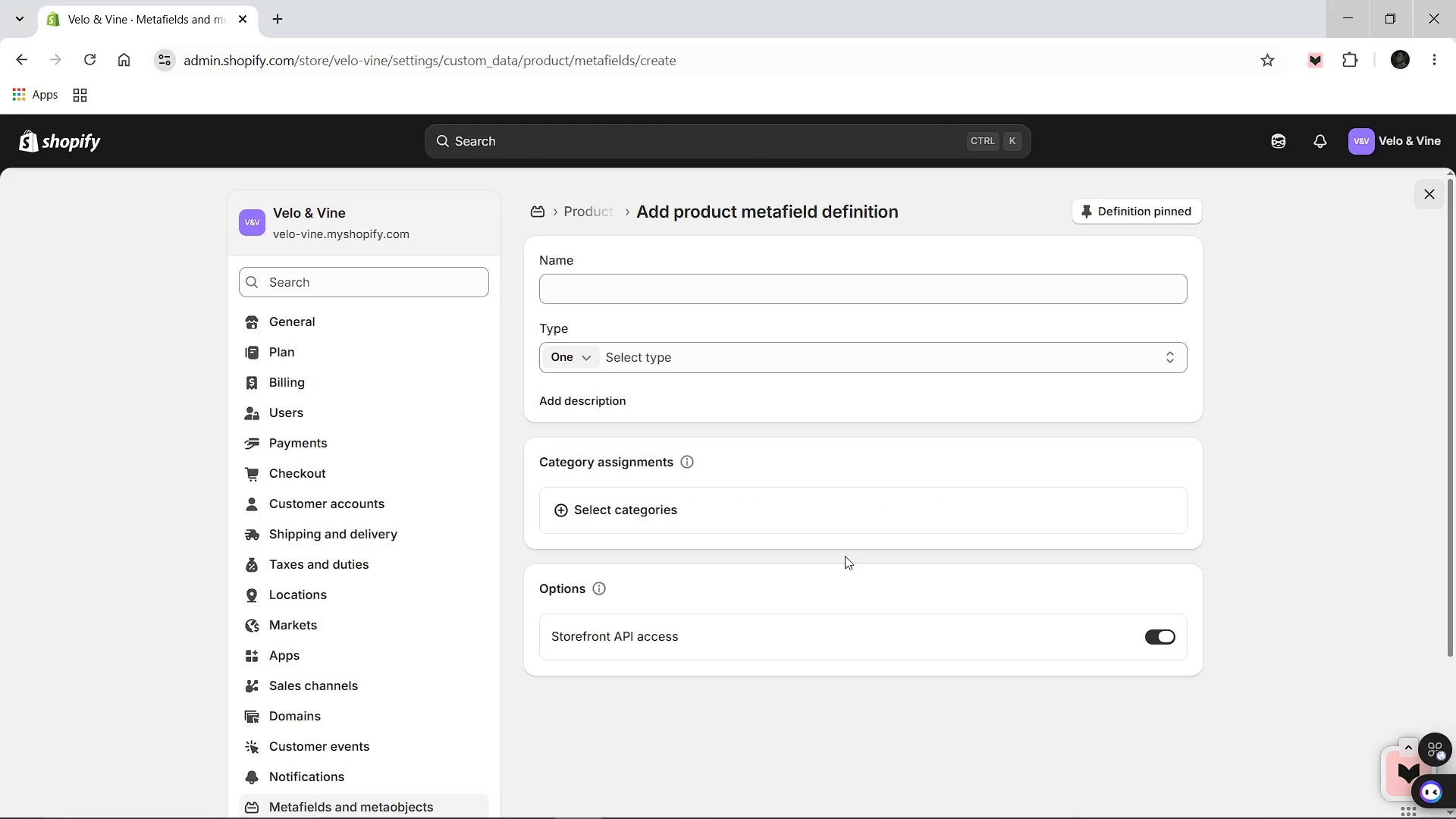 
left_click([617, 293])
 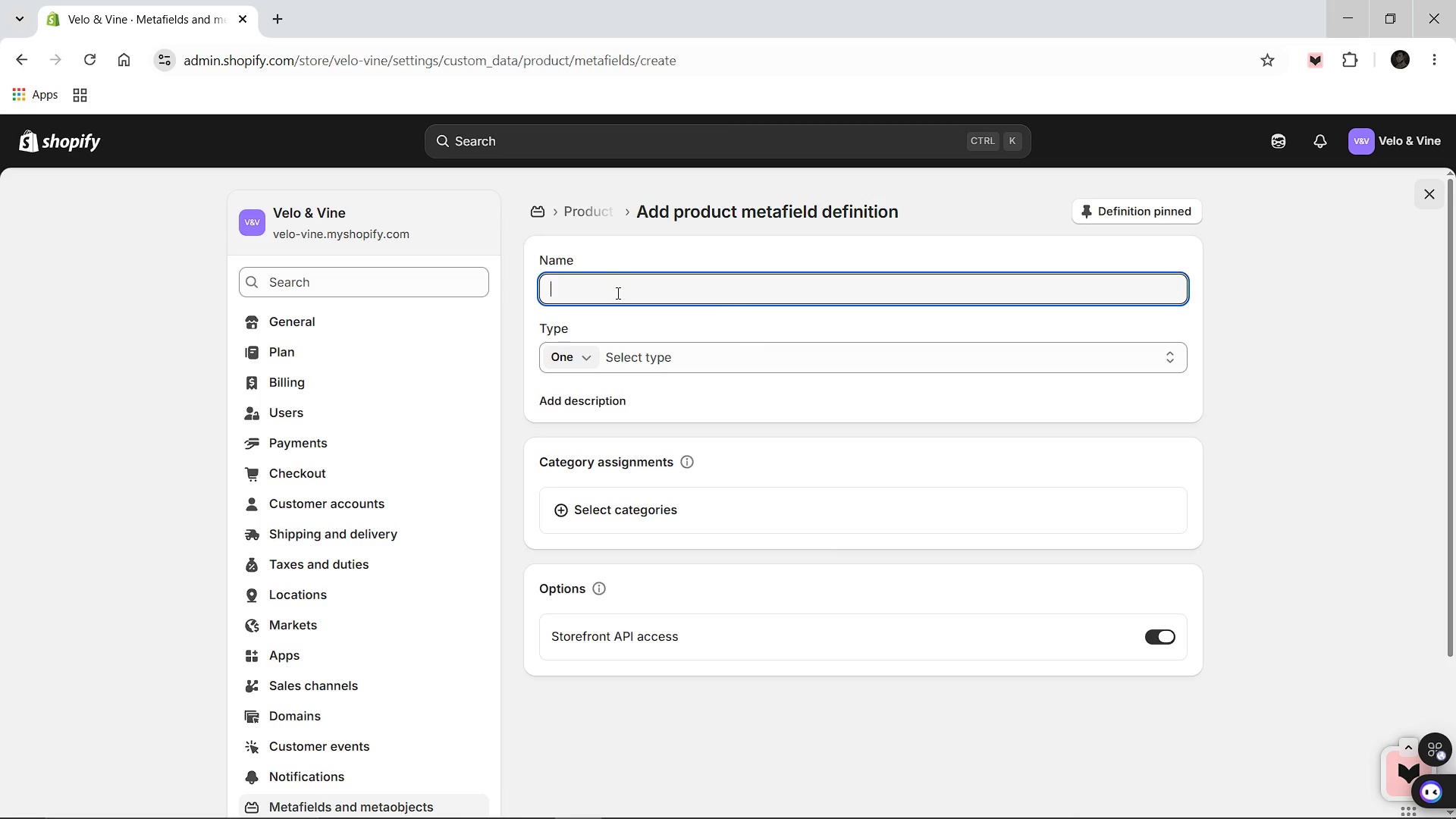 
type(Safety Requirments )
key(Backspace)
key(Backspace)
key(Backspace)
 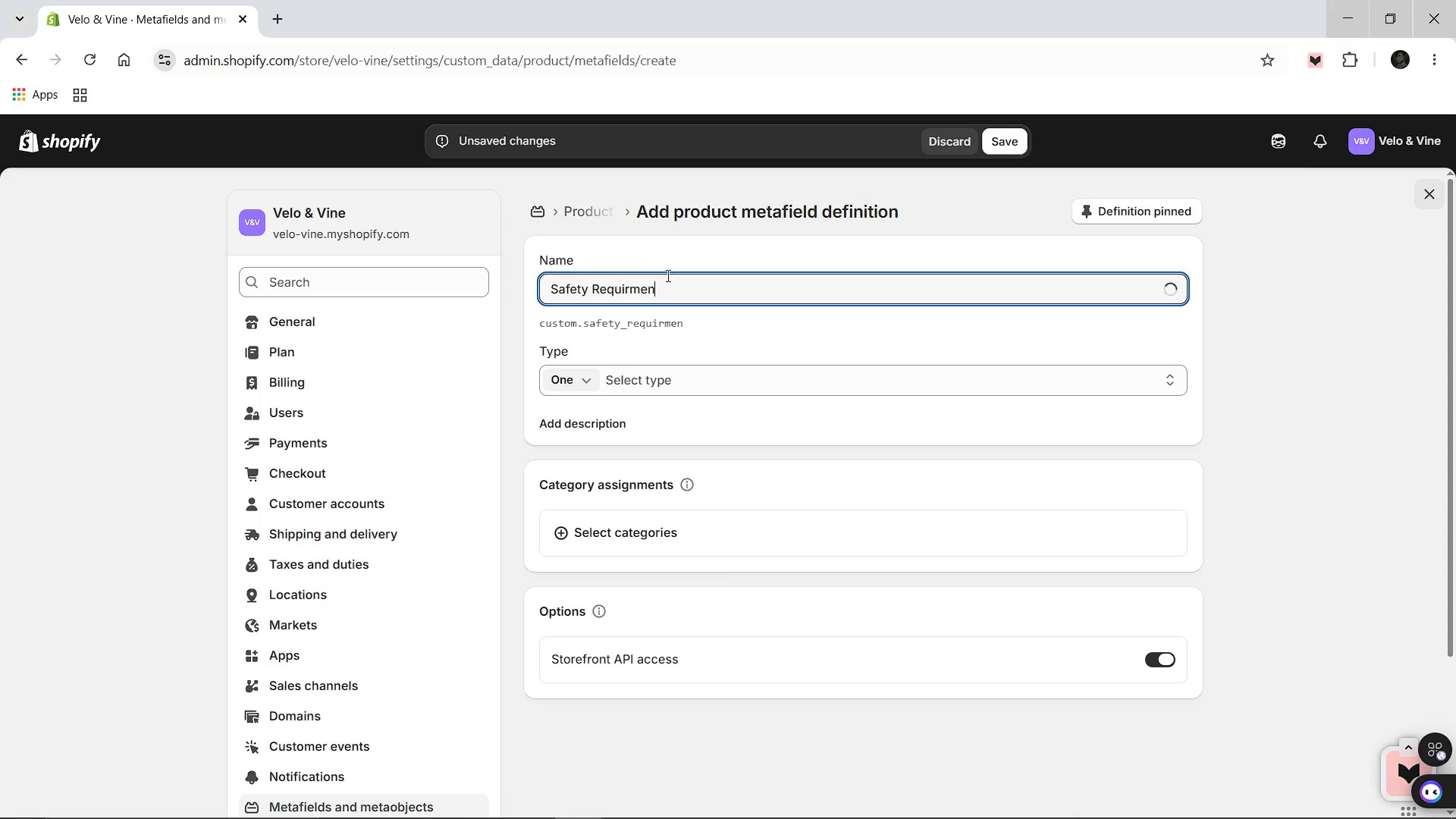 
key(Backspace)
key(Backspace)
key(Backspace)
key(Backspace)
key(Backspace)
type(irek)
key(Backspace)
type(ments)
 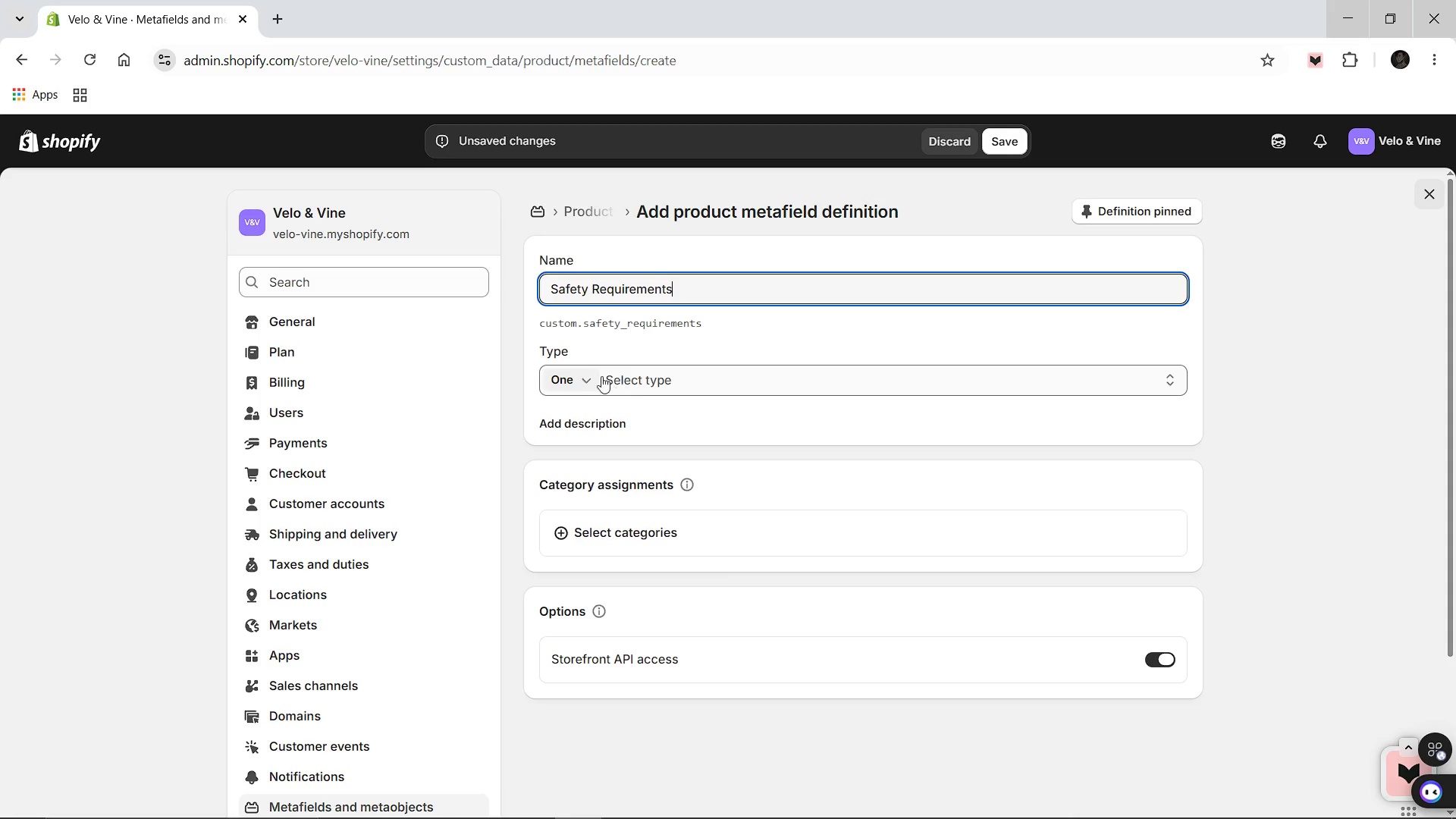 
left_click([574, 375])
 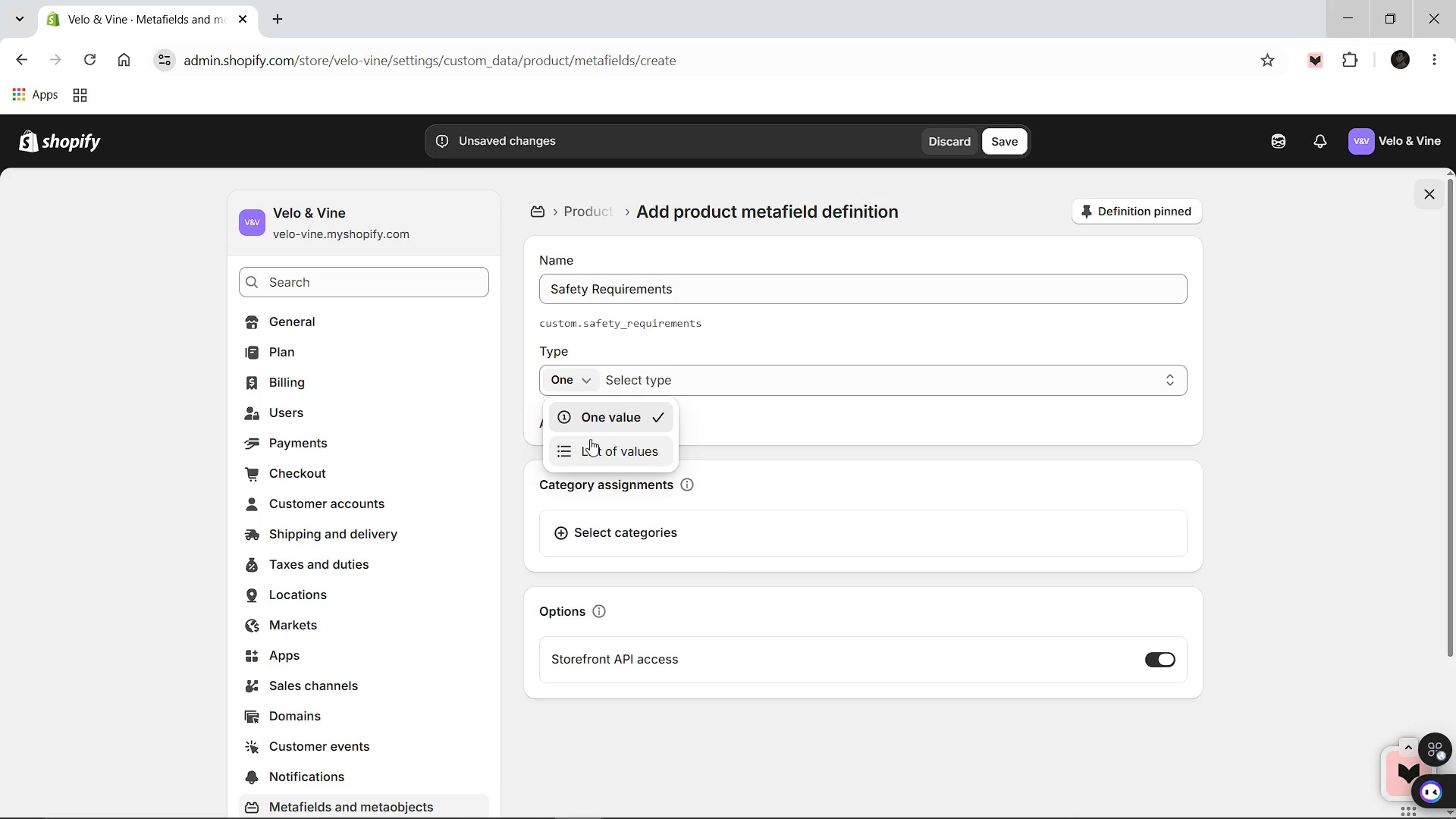 
left_click([601, 425])
 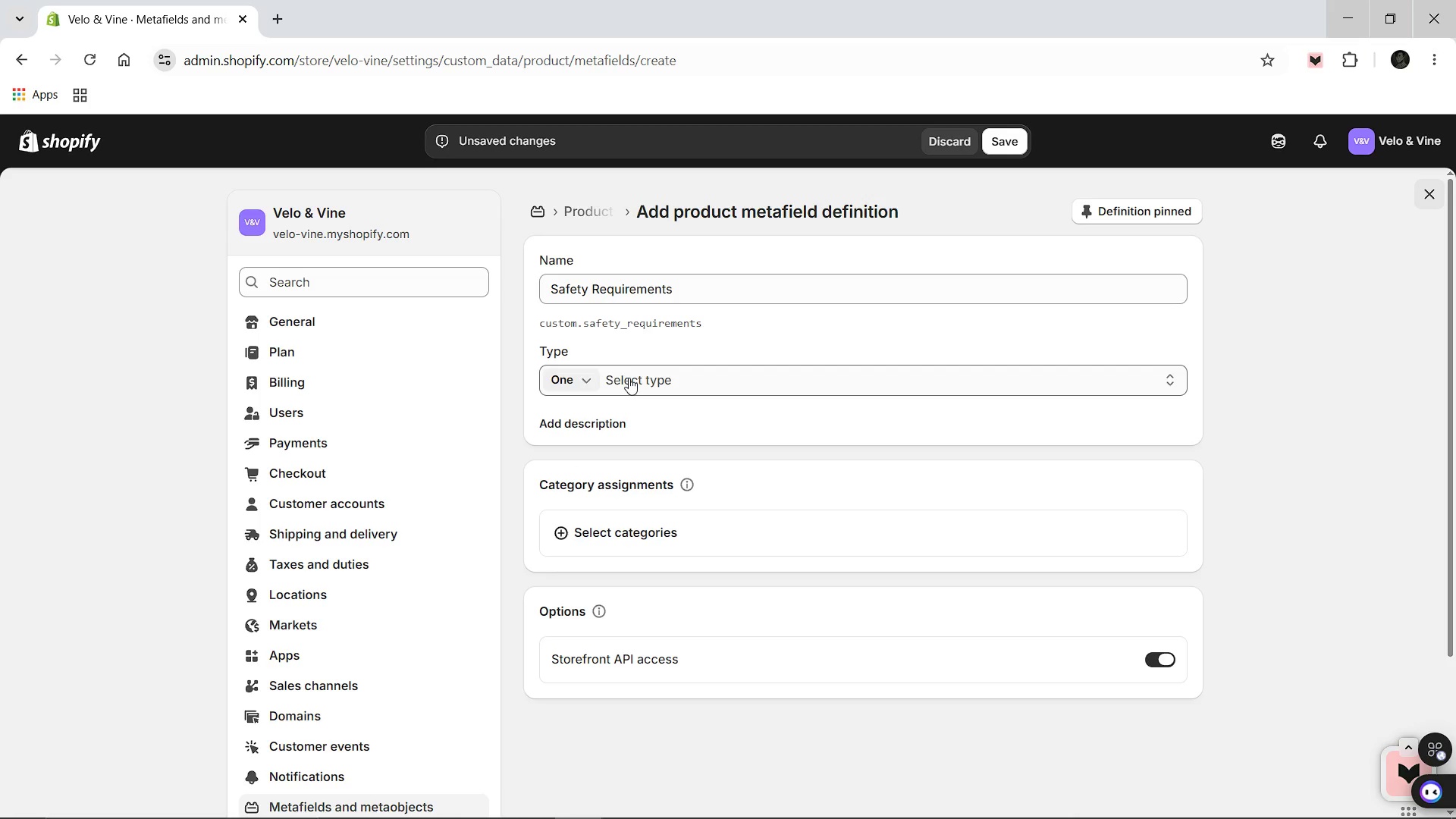 
left_click([629, 378])
 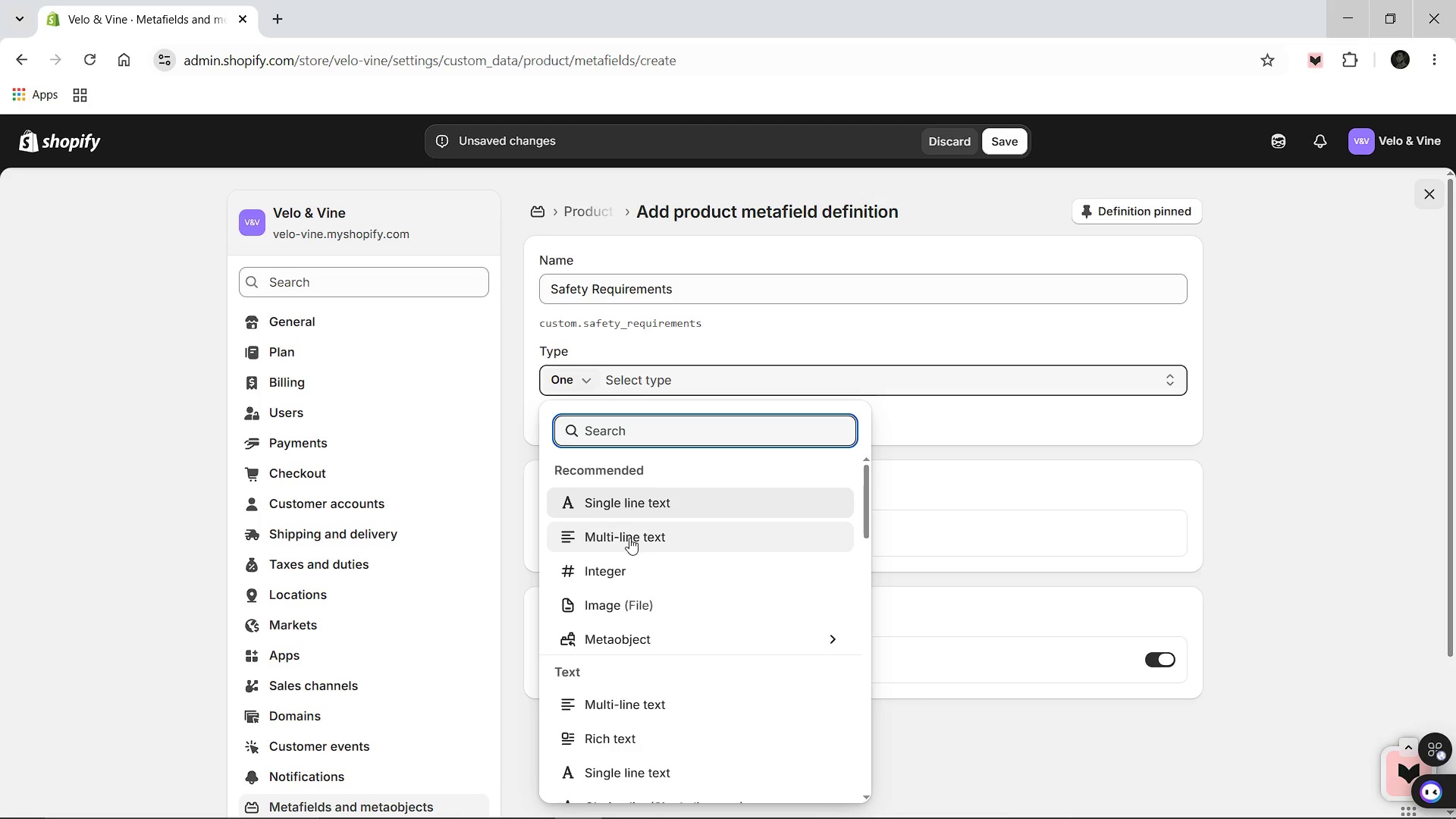 
left_click([629, 538])
 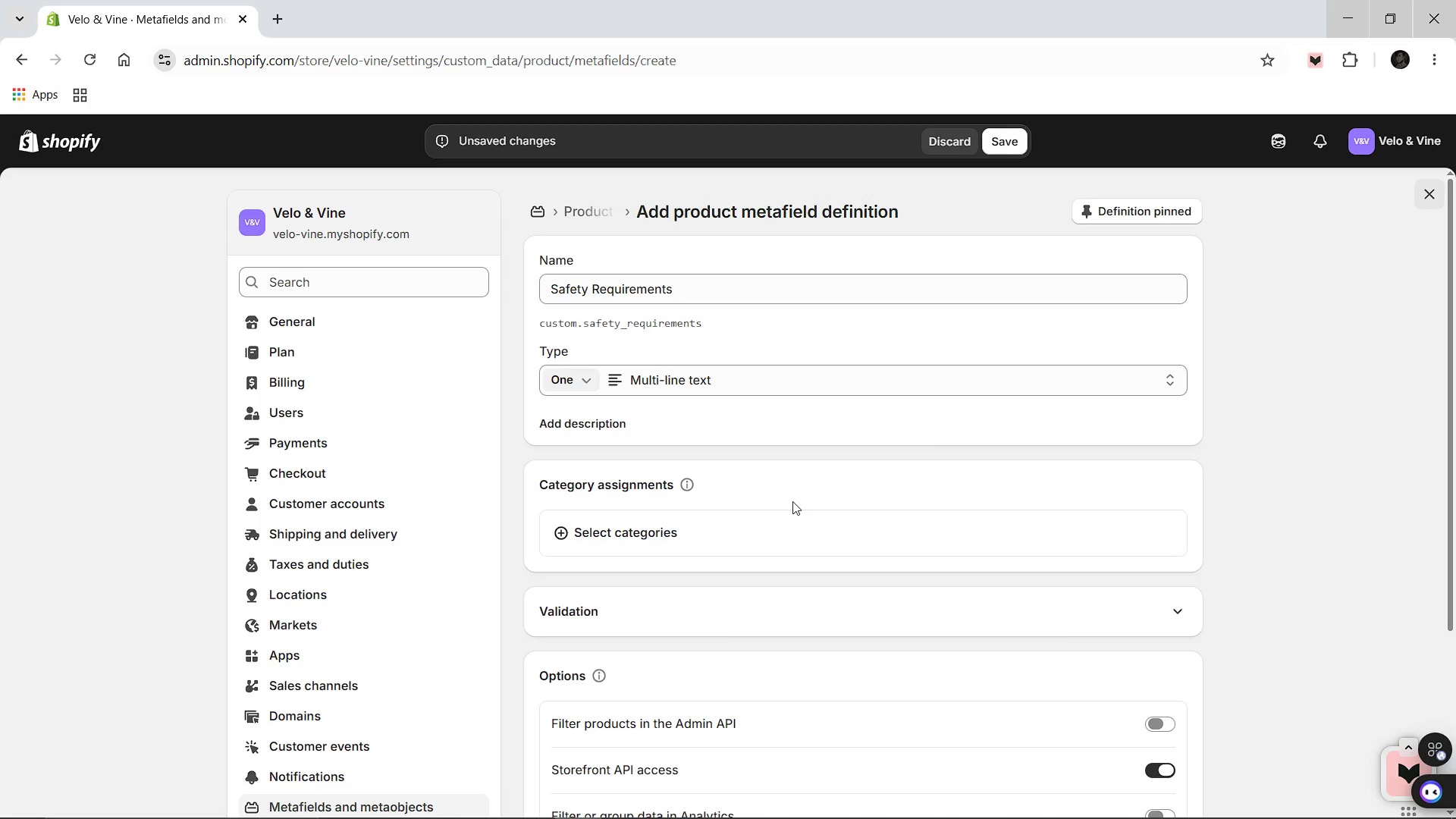 
wait(8.86)
 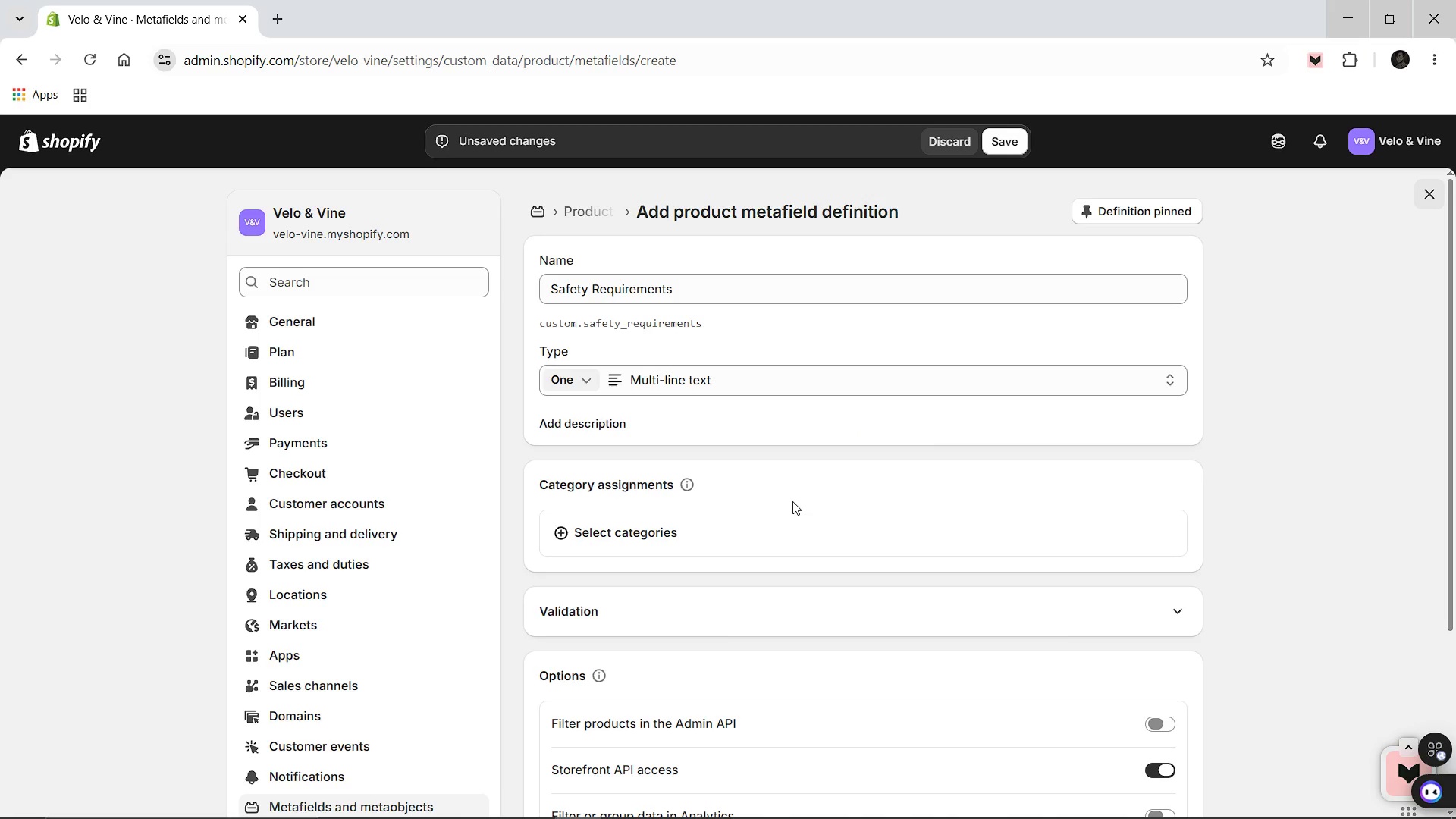 
left_click([1007, 143])
 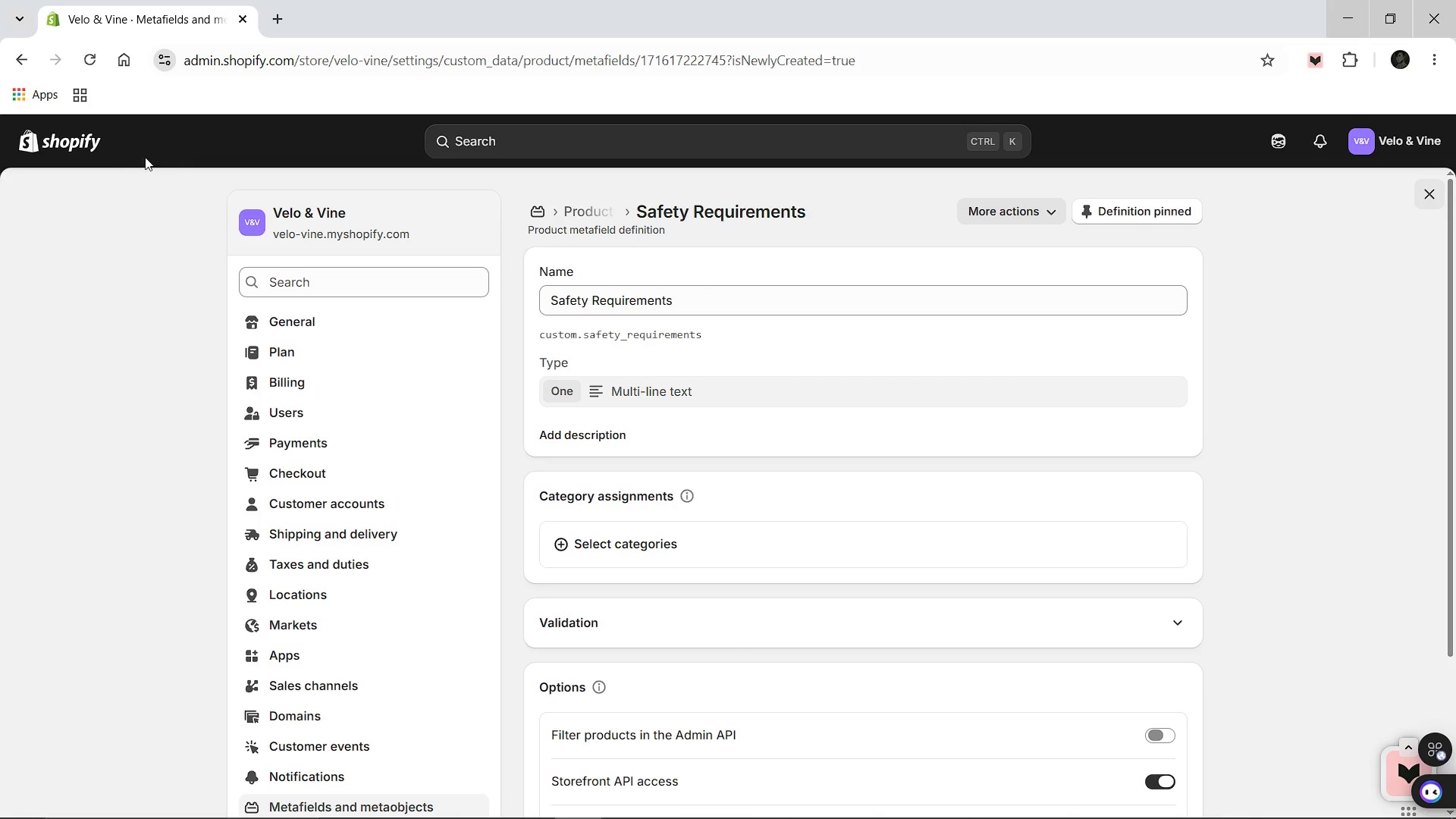 
wait(6.11)
 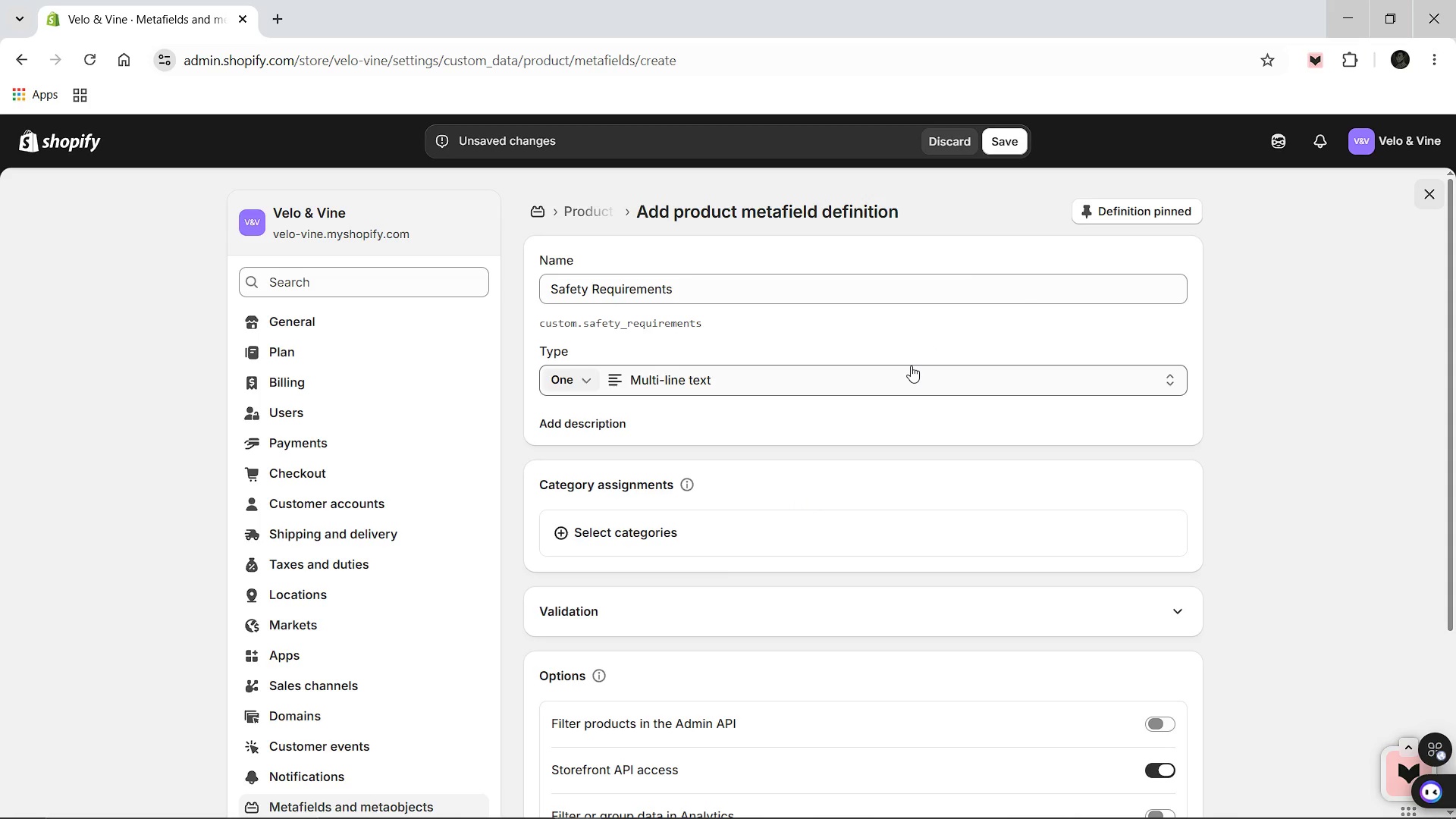 
scroll: coordinate [967, 521], scroll_direction: down, amount: 1.0
 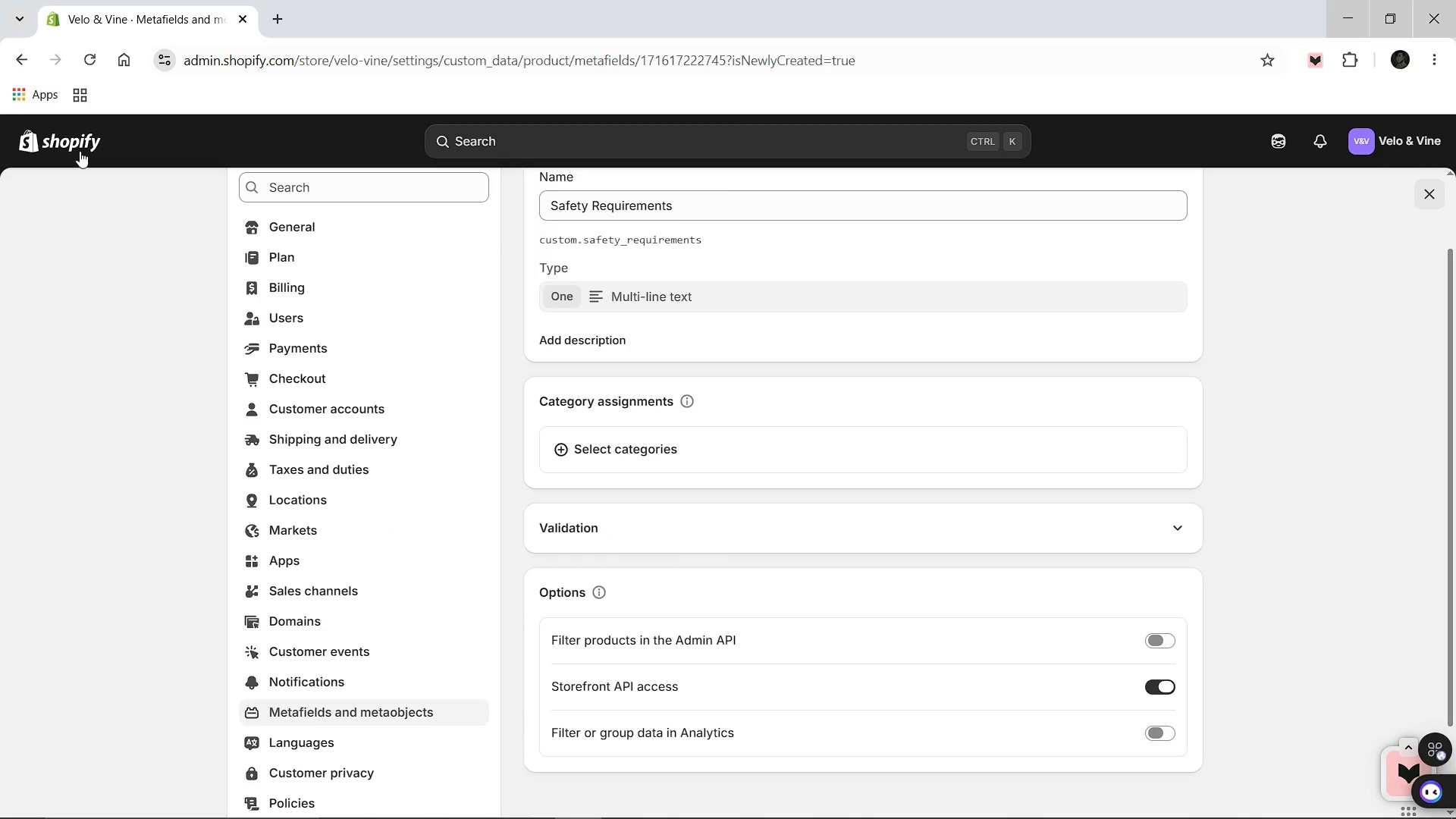 
left_click([80, 151])
 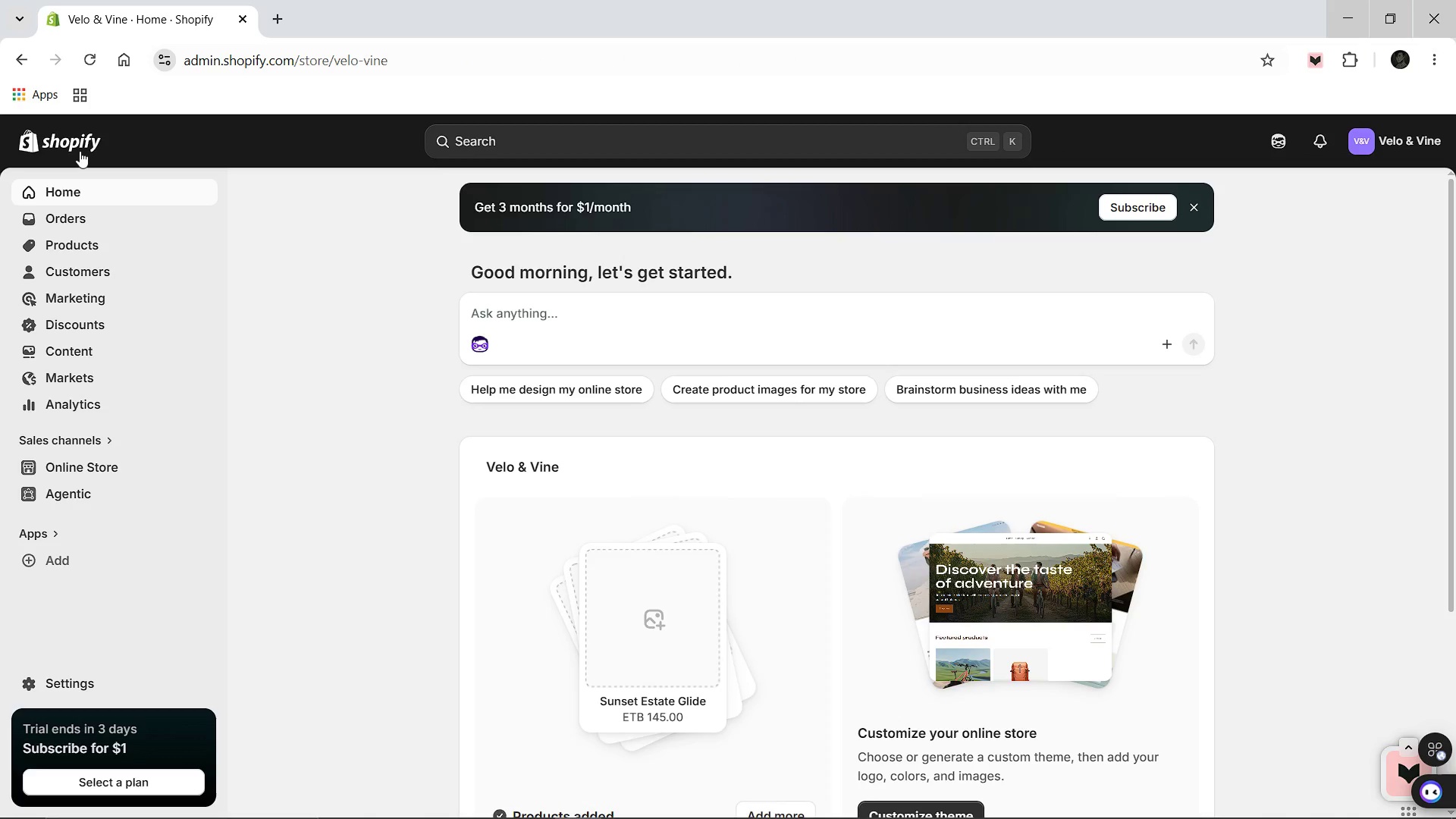 
wait(8.78)
 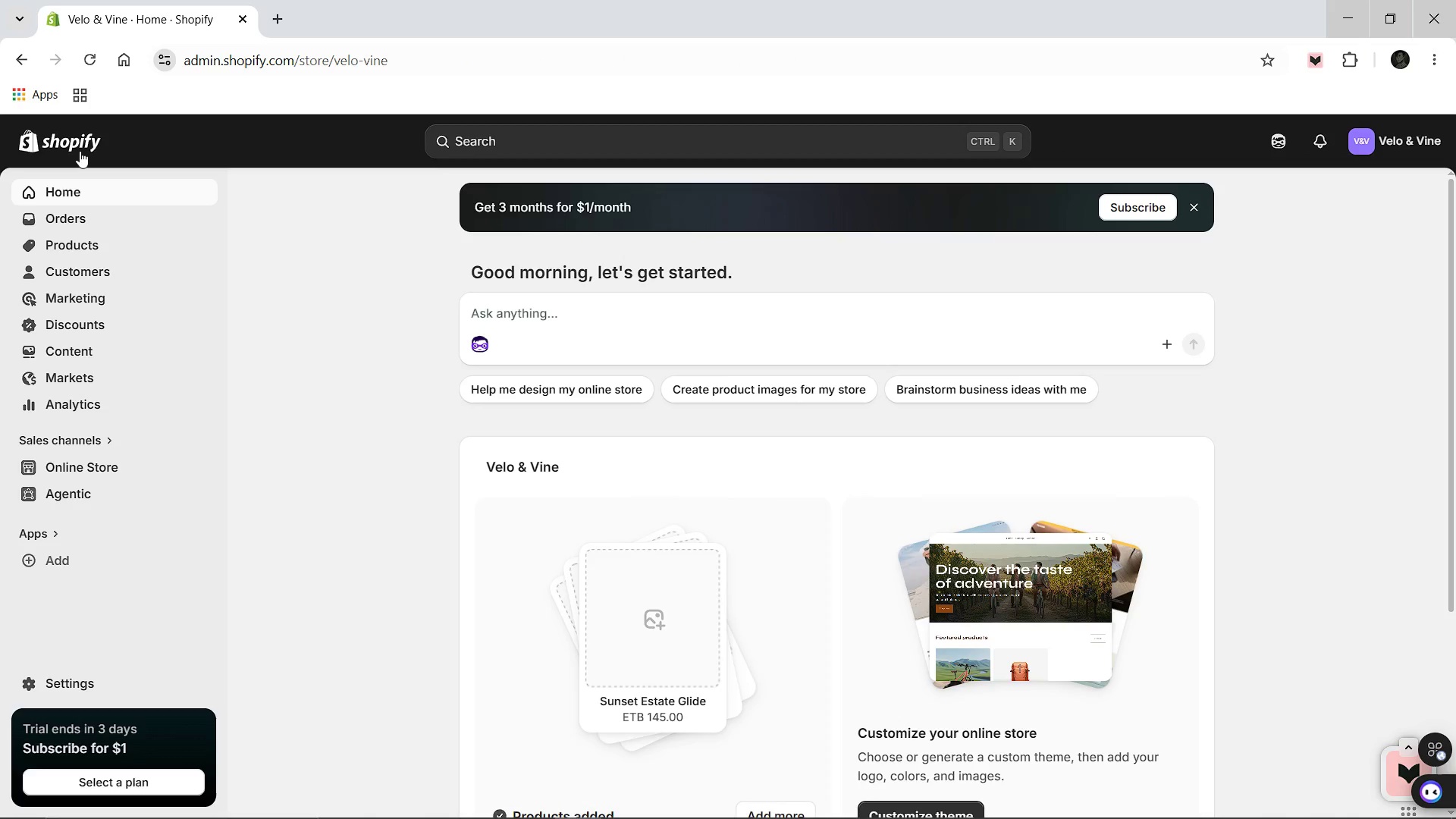 
left_click([90, 249])
 